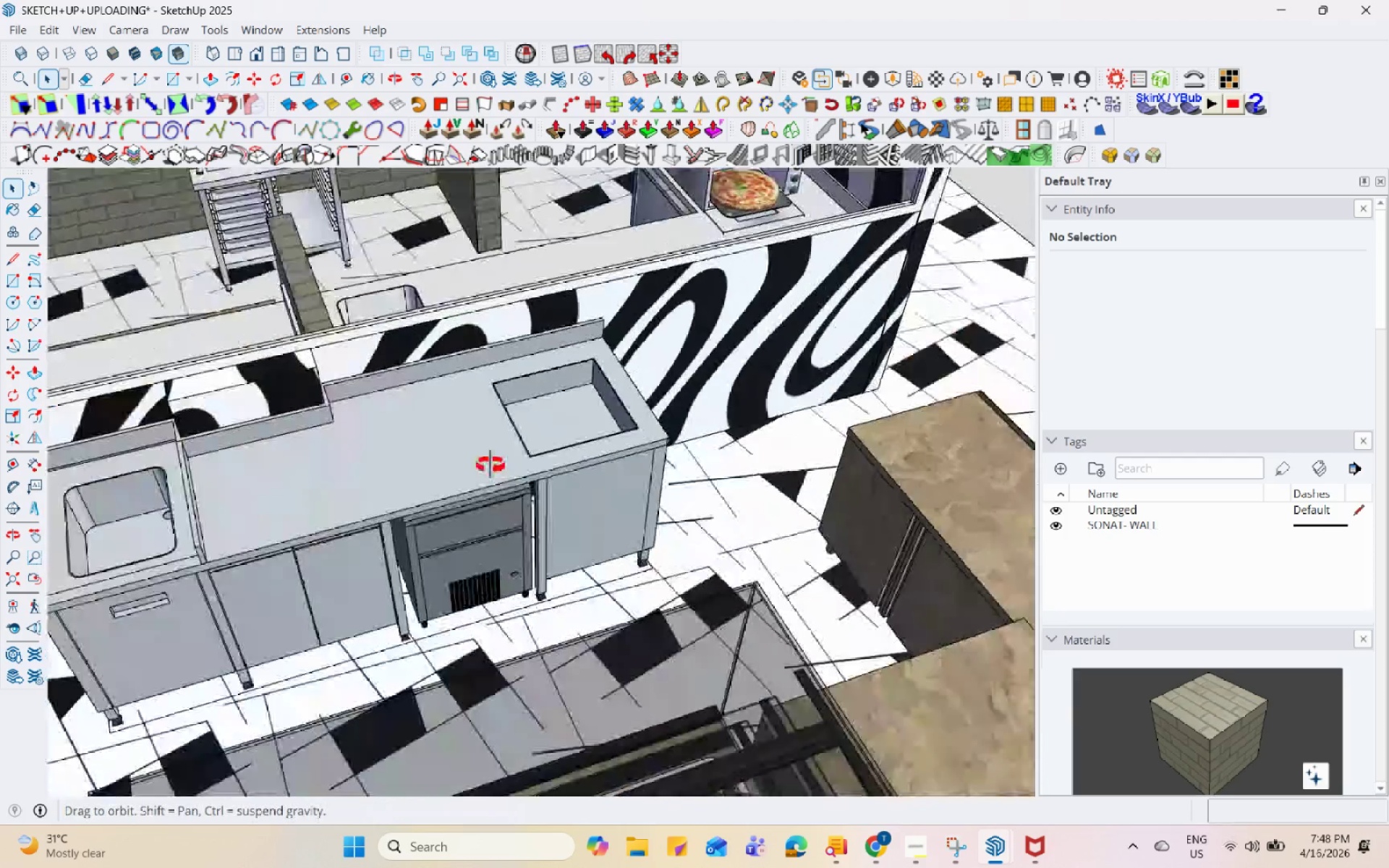 
scroll: coordinate [548, 343], scroll_direction: down, amount: 12.0
 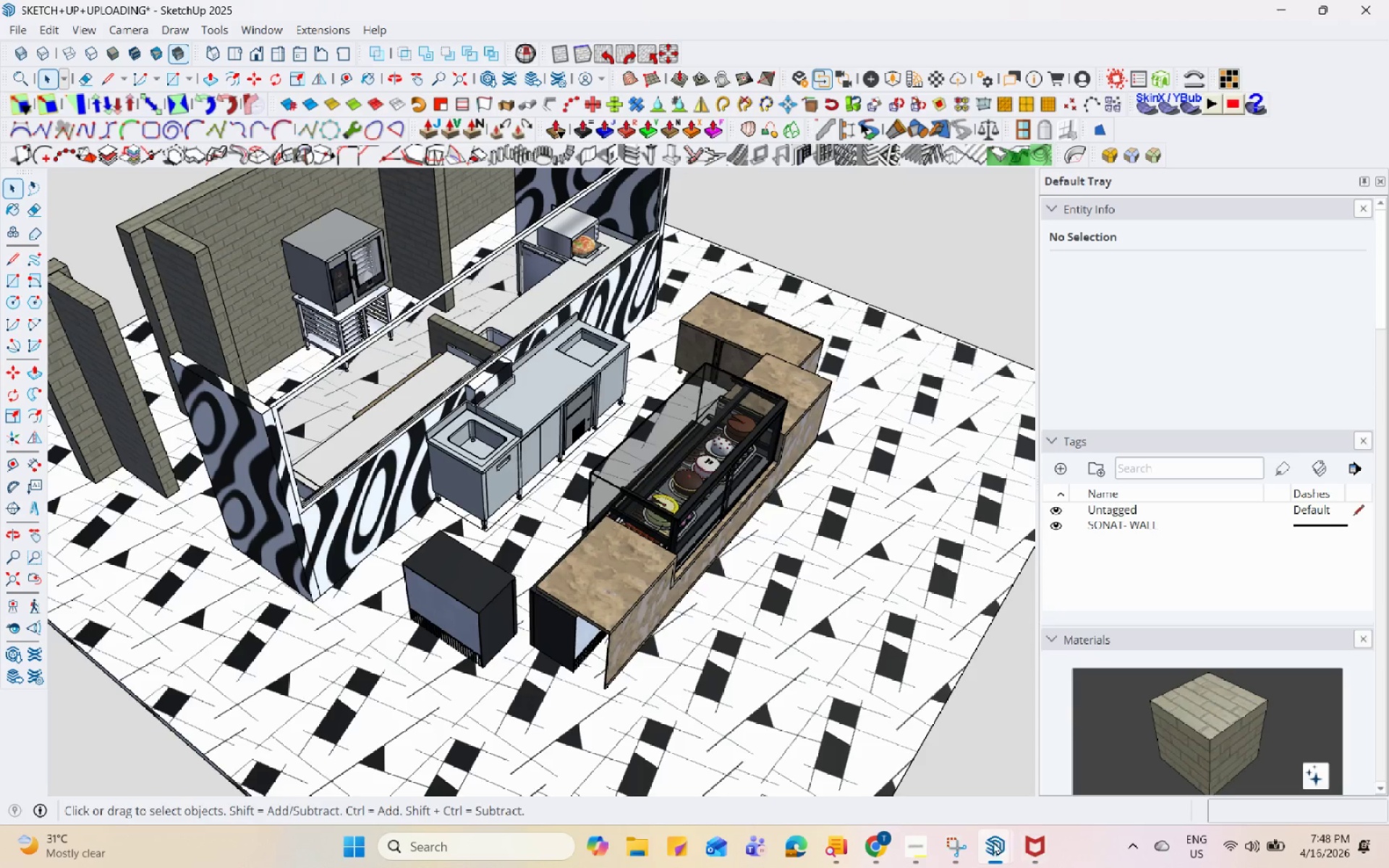 
double_click([893, 754])
 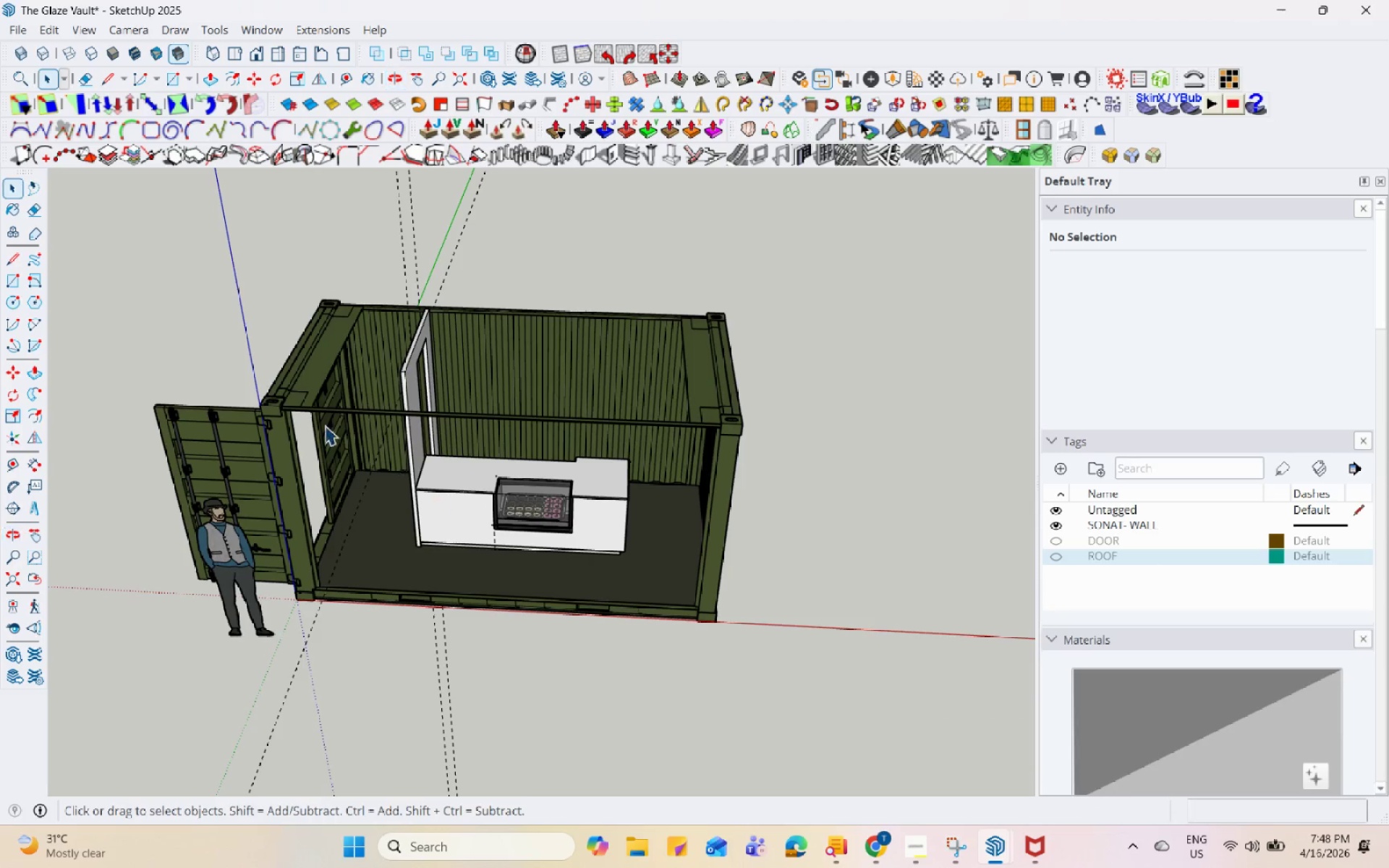 
scroll: coordinate [458, 431], scroll_direction: up, amount: 11.0
 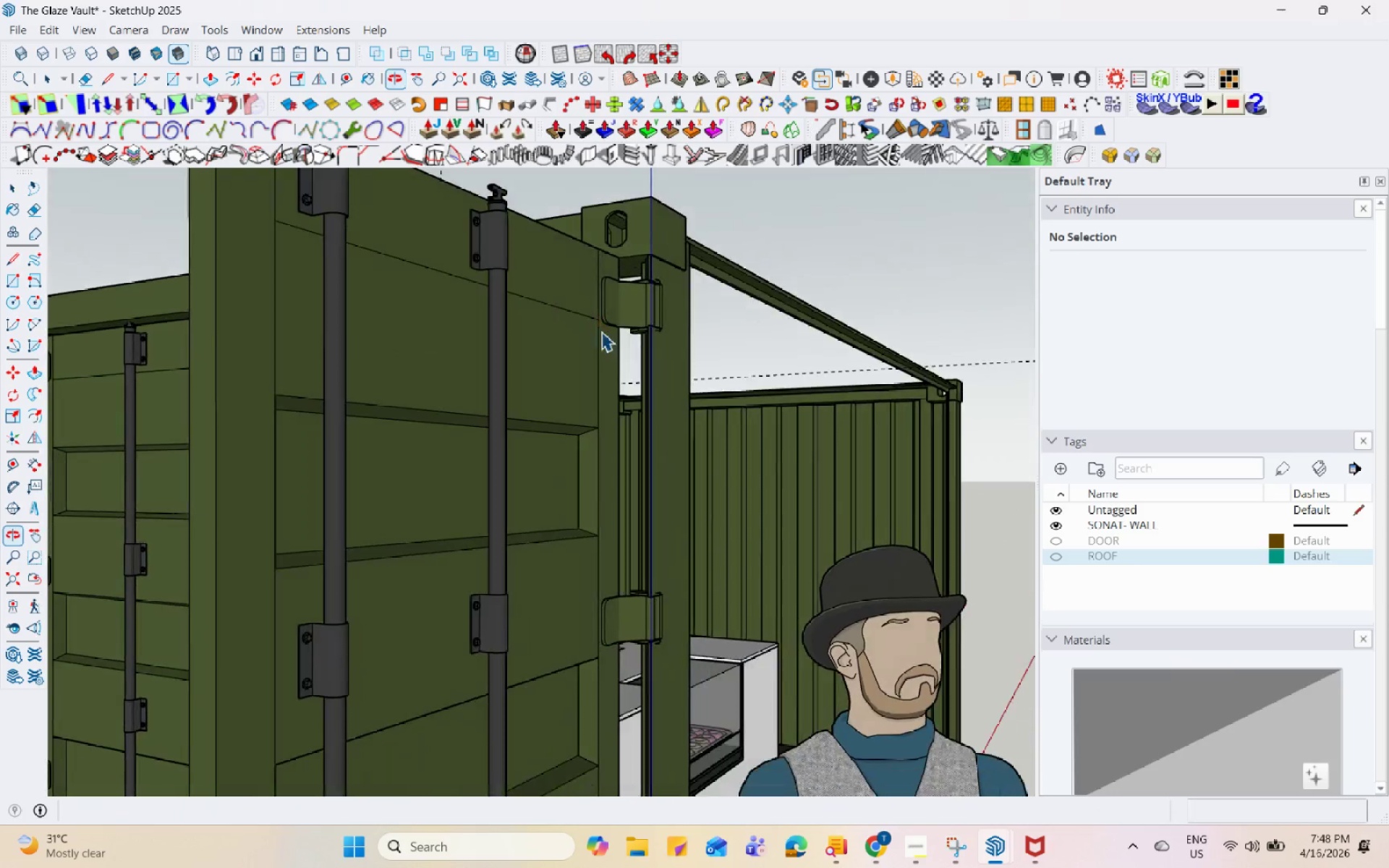 
scroll: coordinate [663, 353], scroll_direction: down, amount: 6.0
 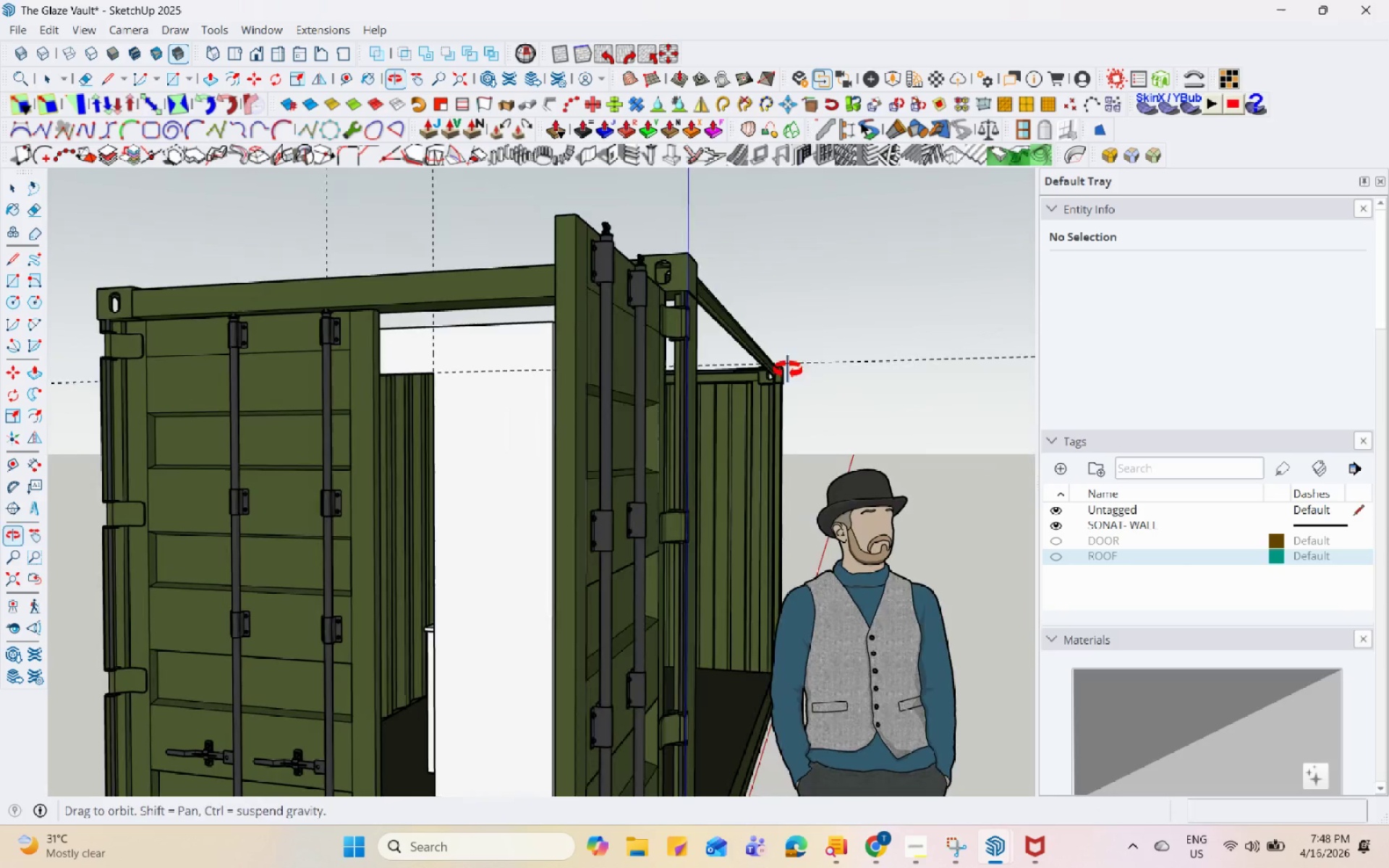 
scroll: coordinate [288, 380], scroll_direction: up, amount: 17.0
 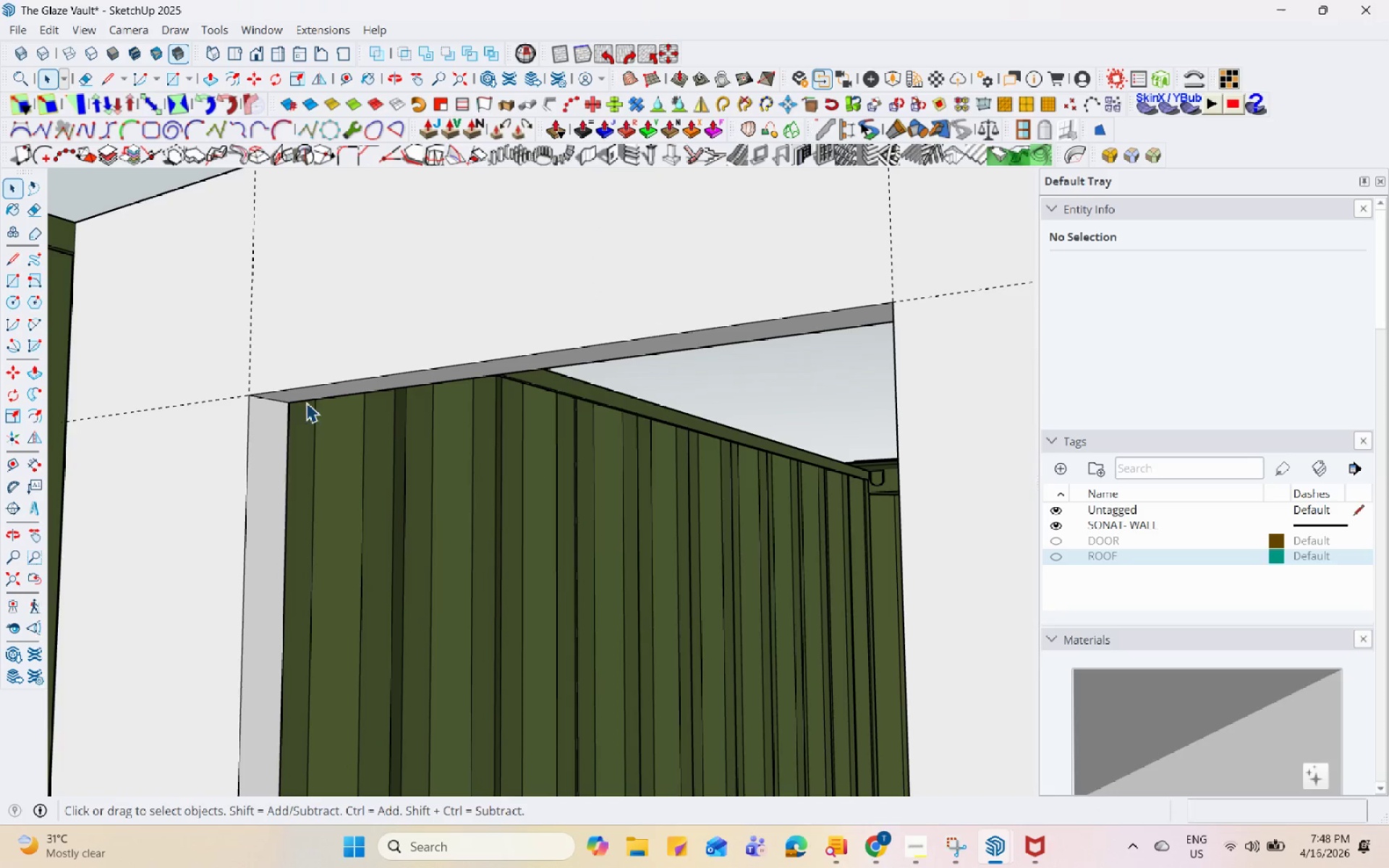 
double_click([354, 385])
 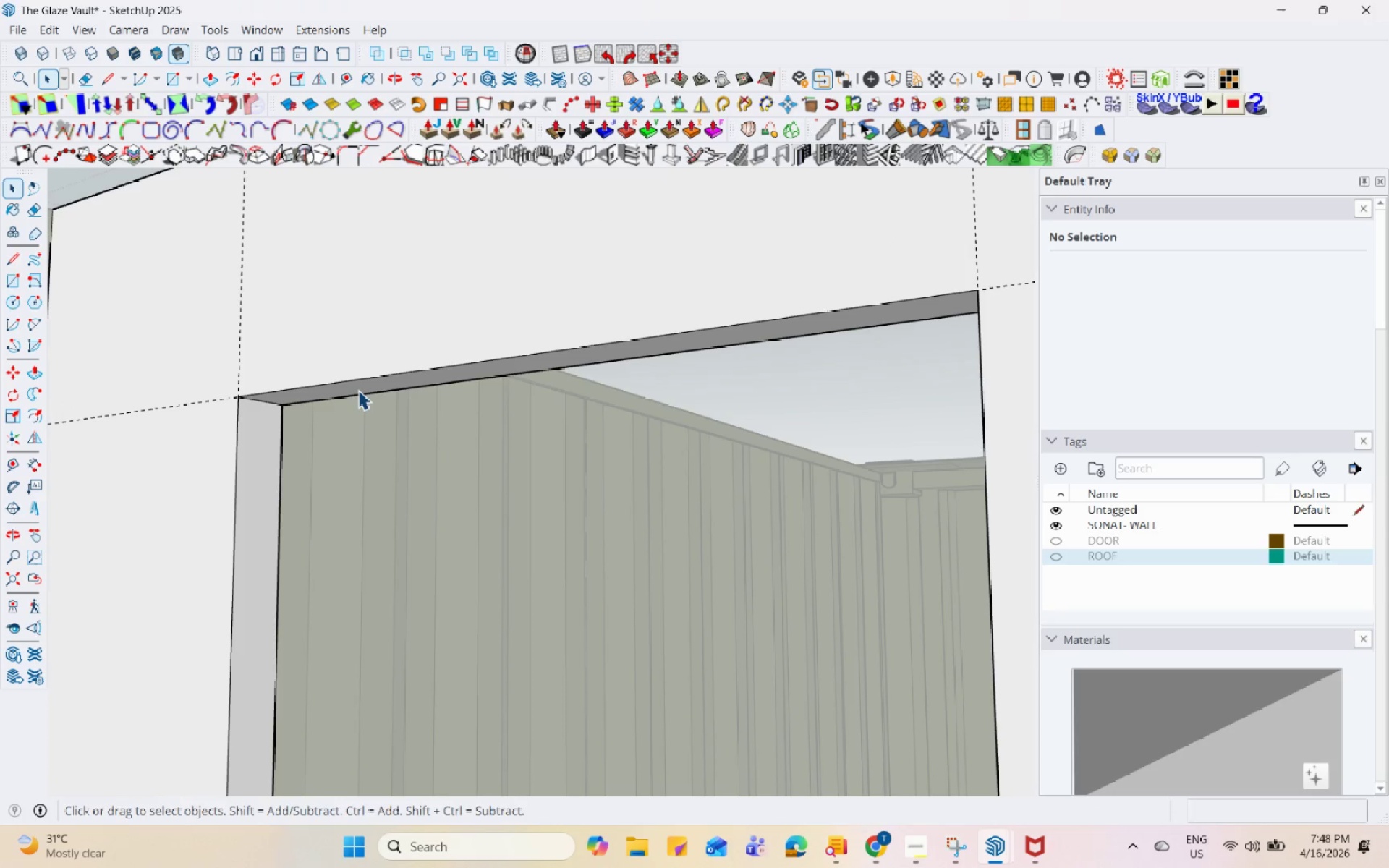 
scroll: coordinate [357, 379], scroll_direction: up, amount: 1.0
 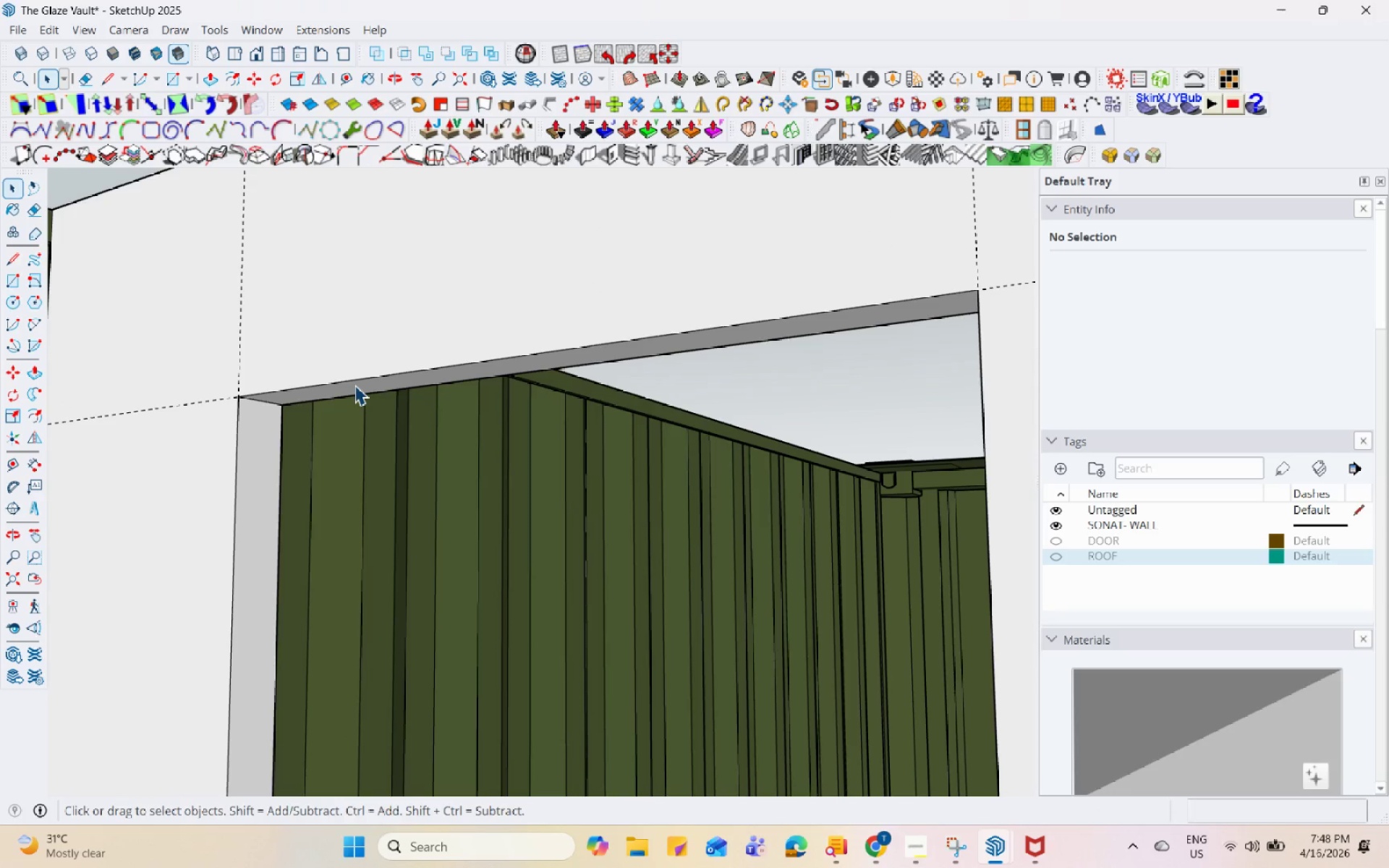 
triple_click([360, 390])
 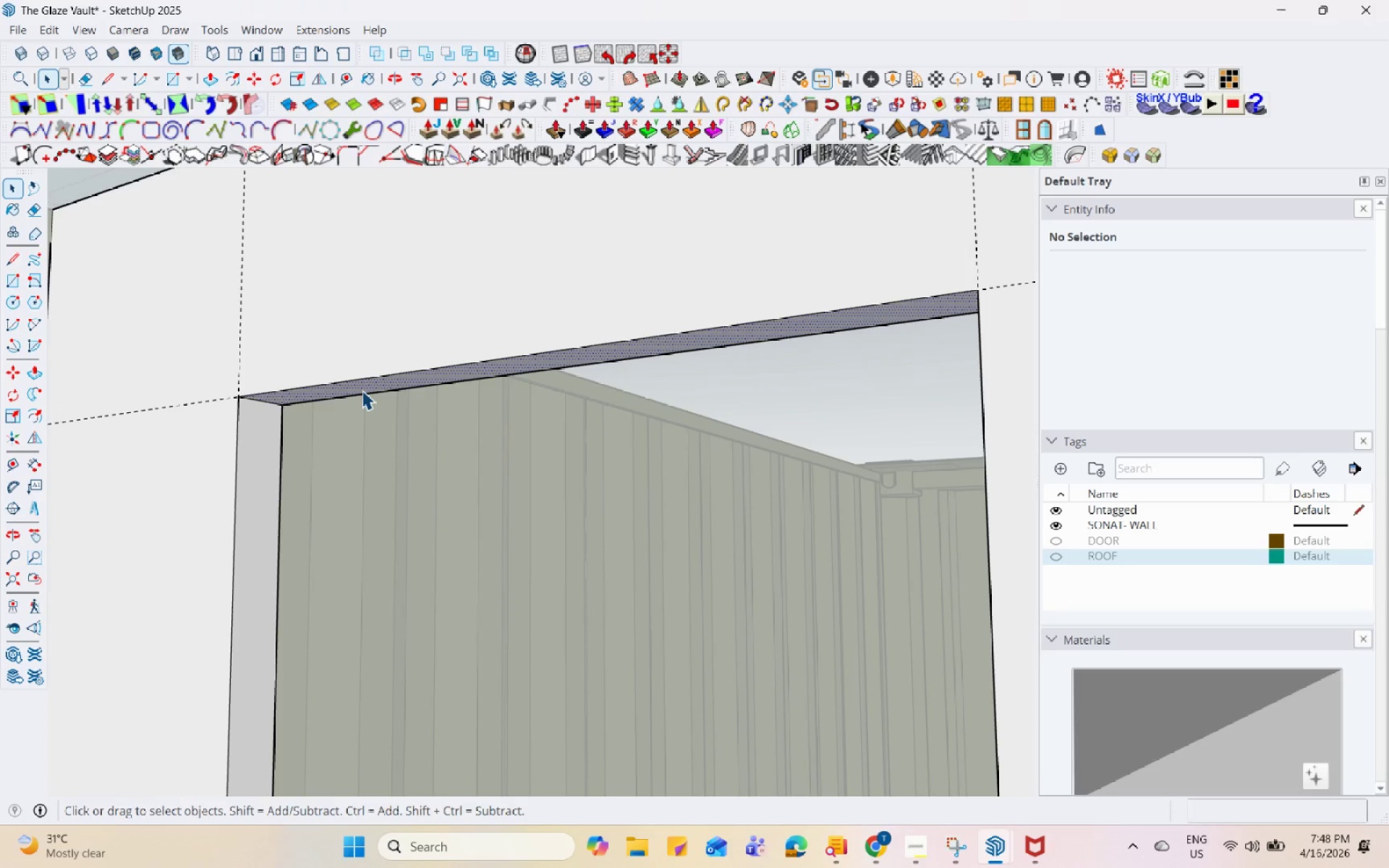 
key(P)
 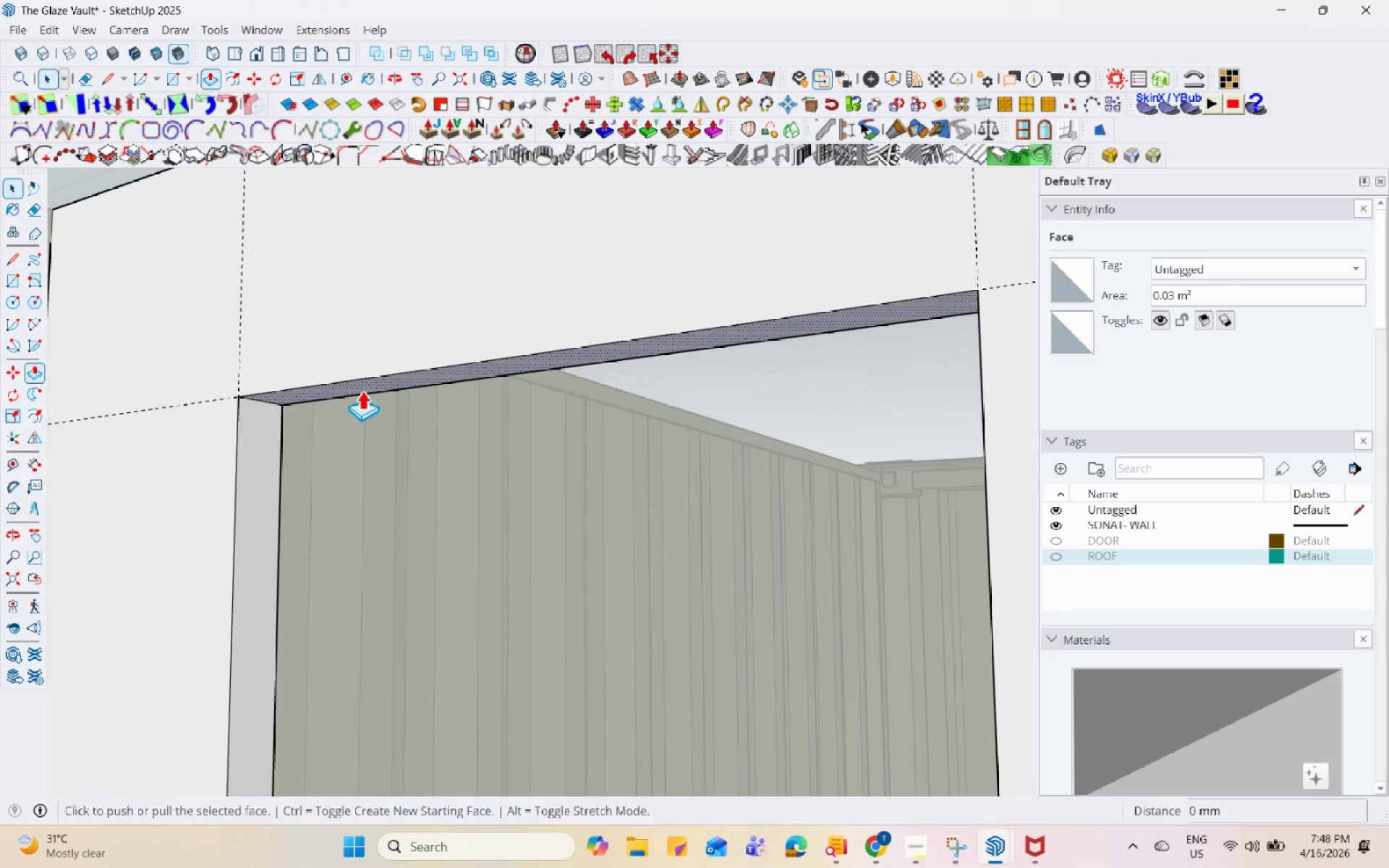 
left_click([362, 390])
 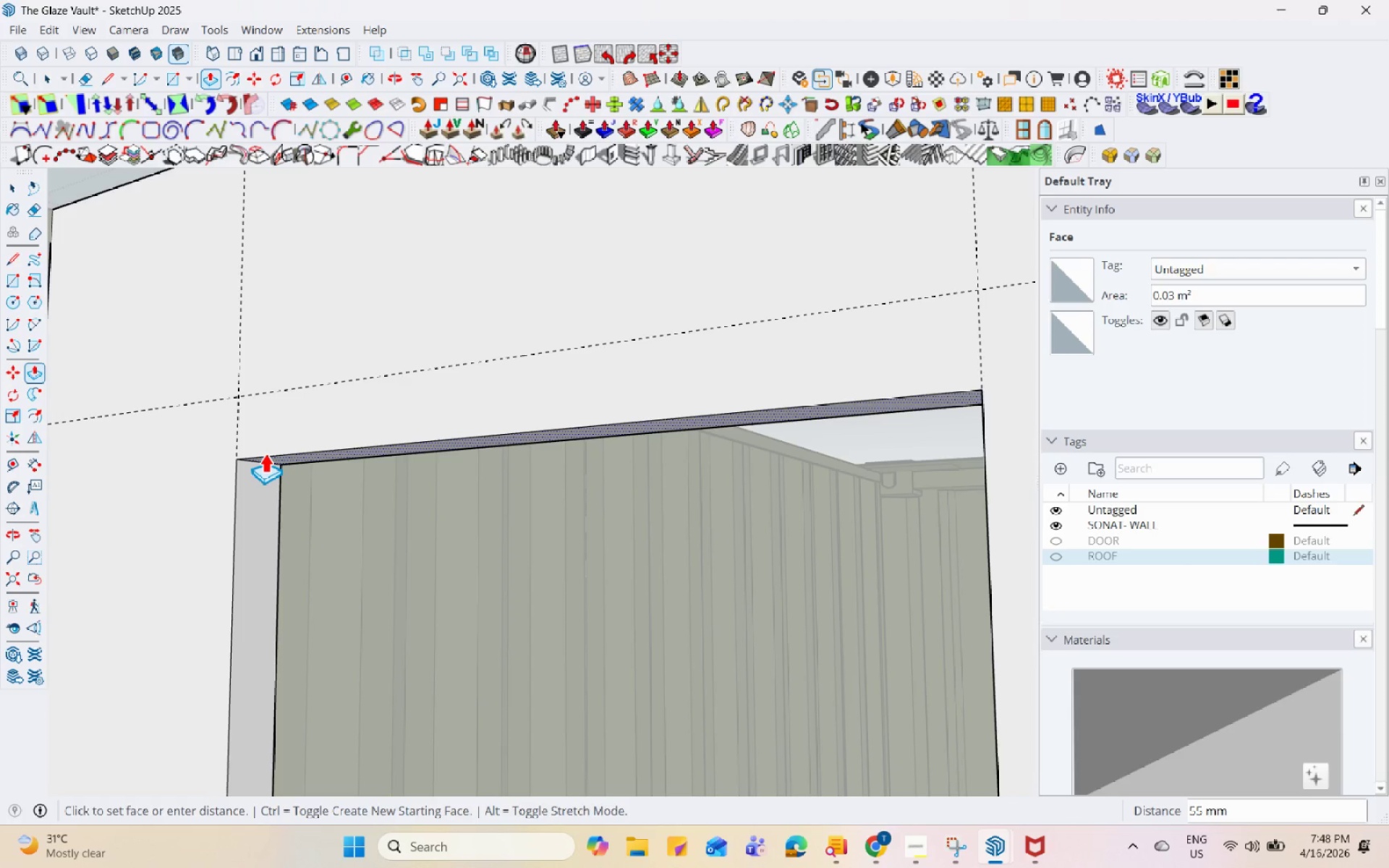 
key(Numpad3)
 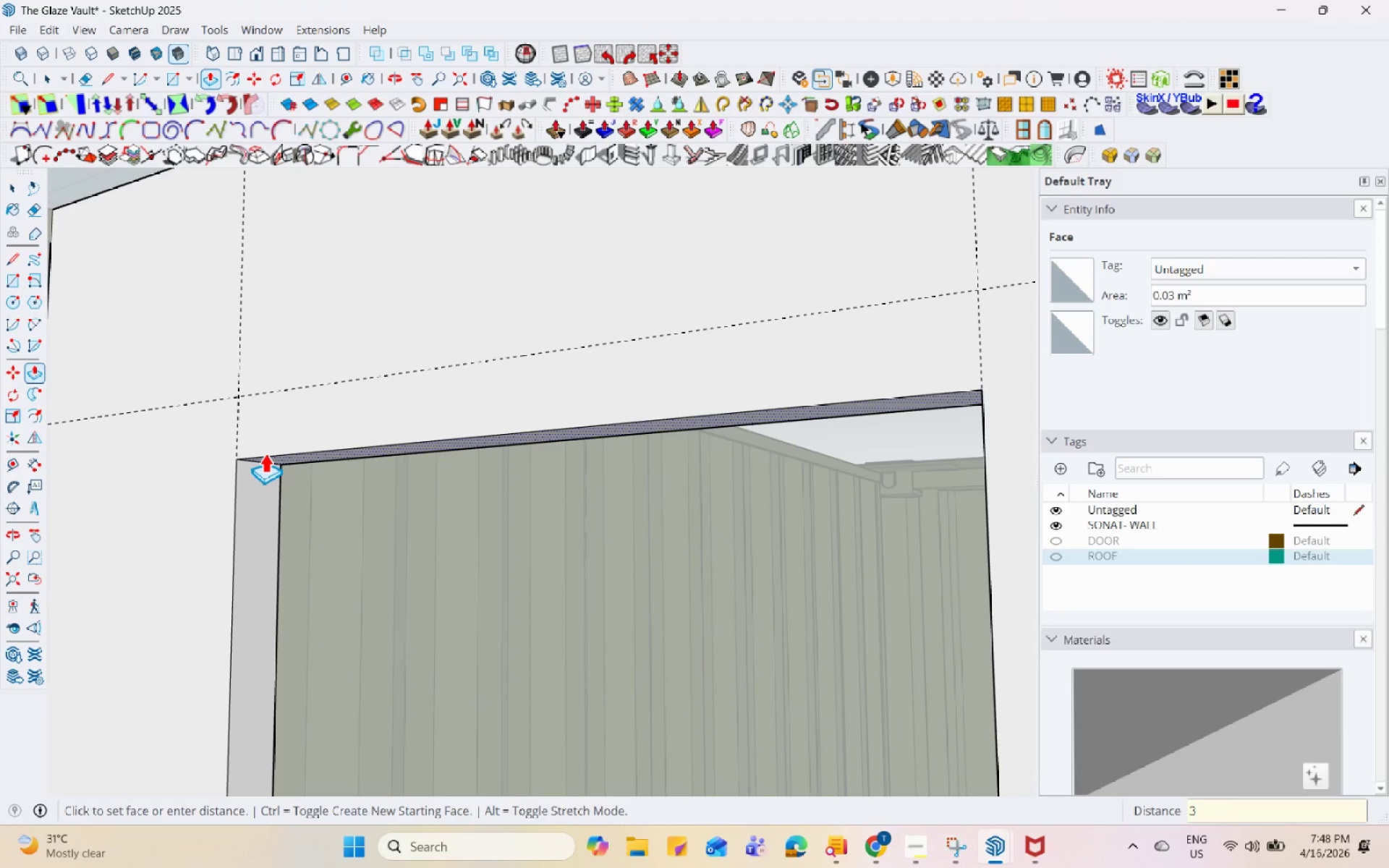 
key(Numpad0)
 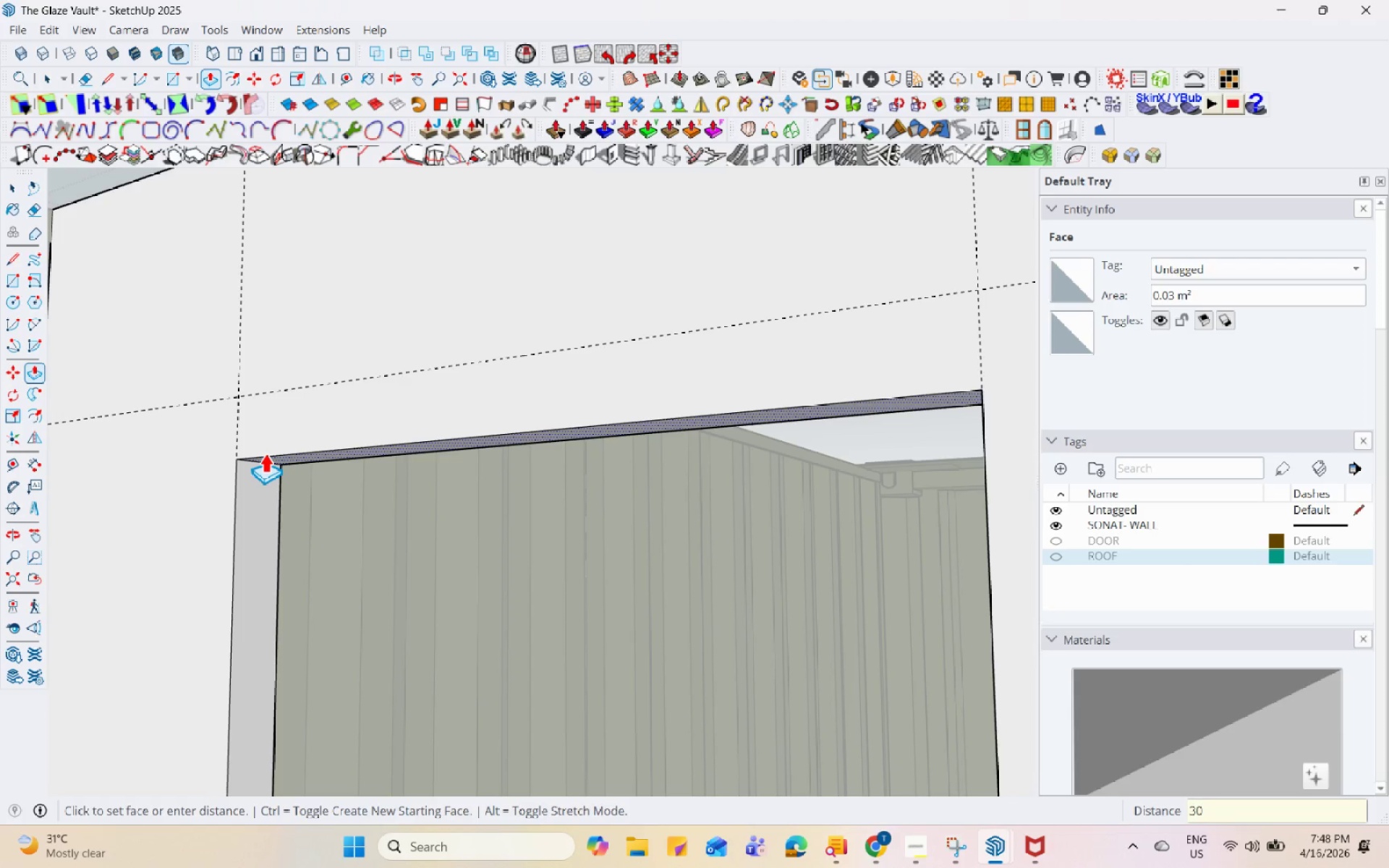 
key(Numpad0)
 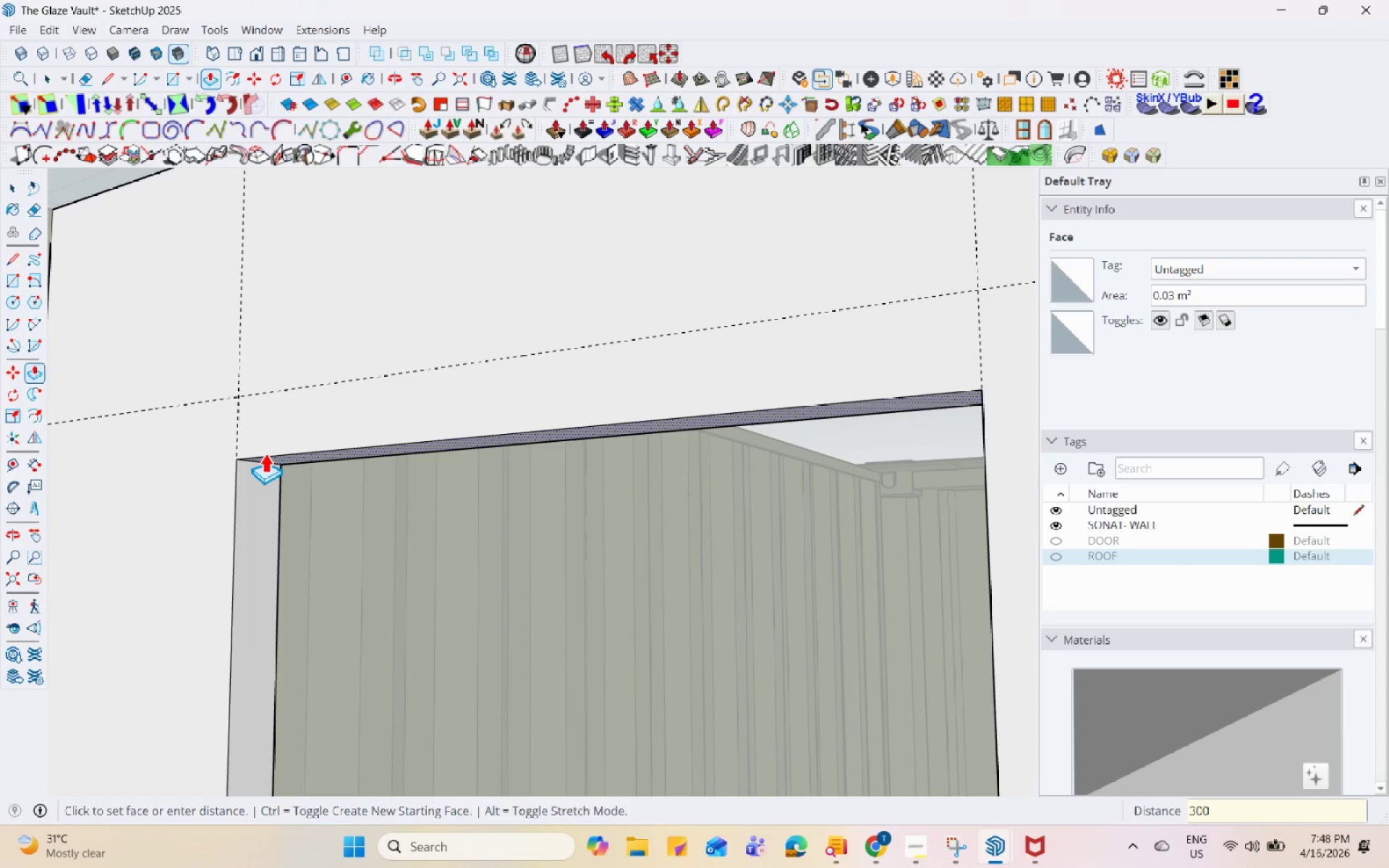 
key(Enter)
 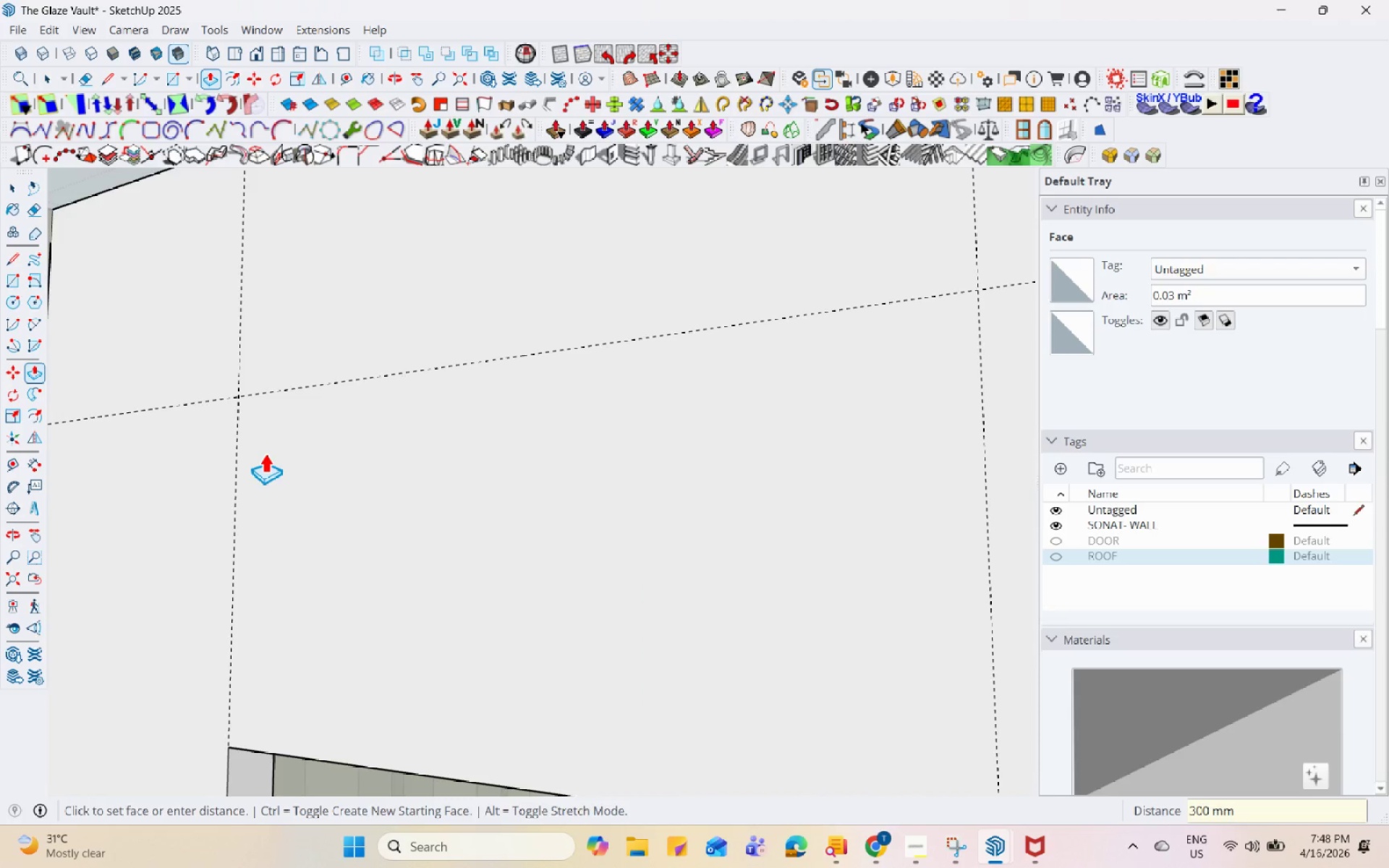 
scroll: coordinate [364, 286], scroll_direction: down, amount: 28.0
 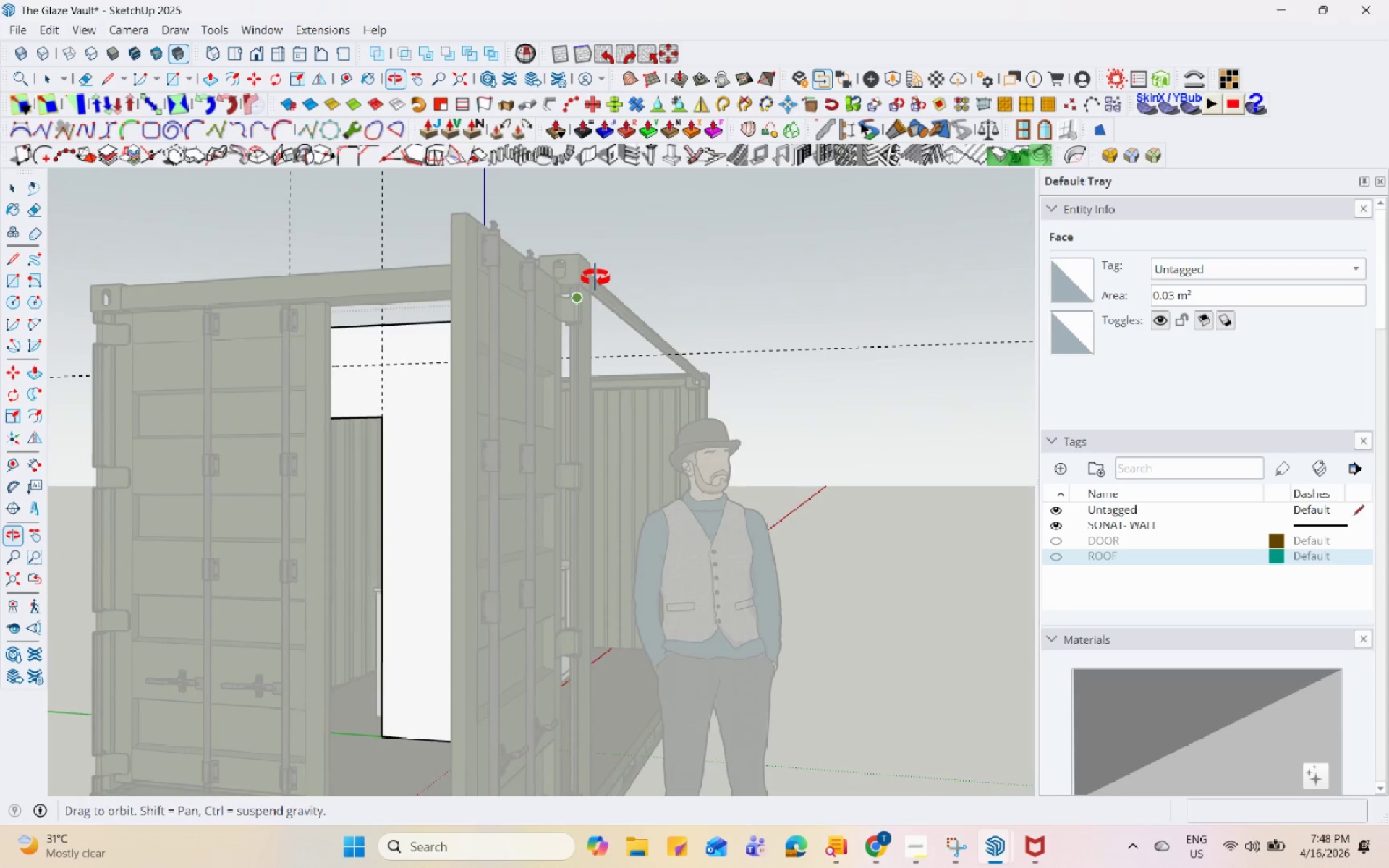 
key(Escape)
 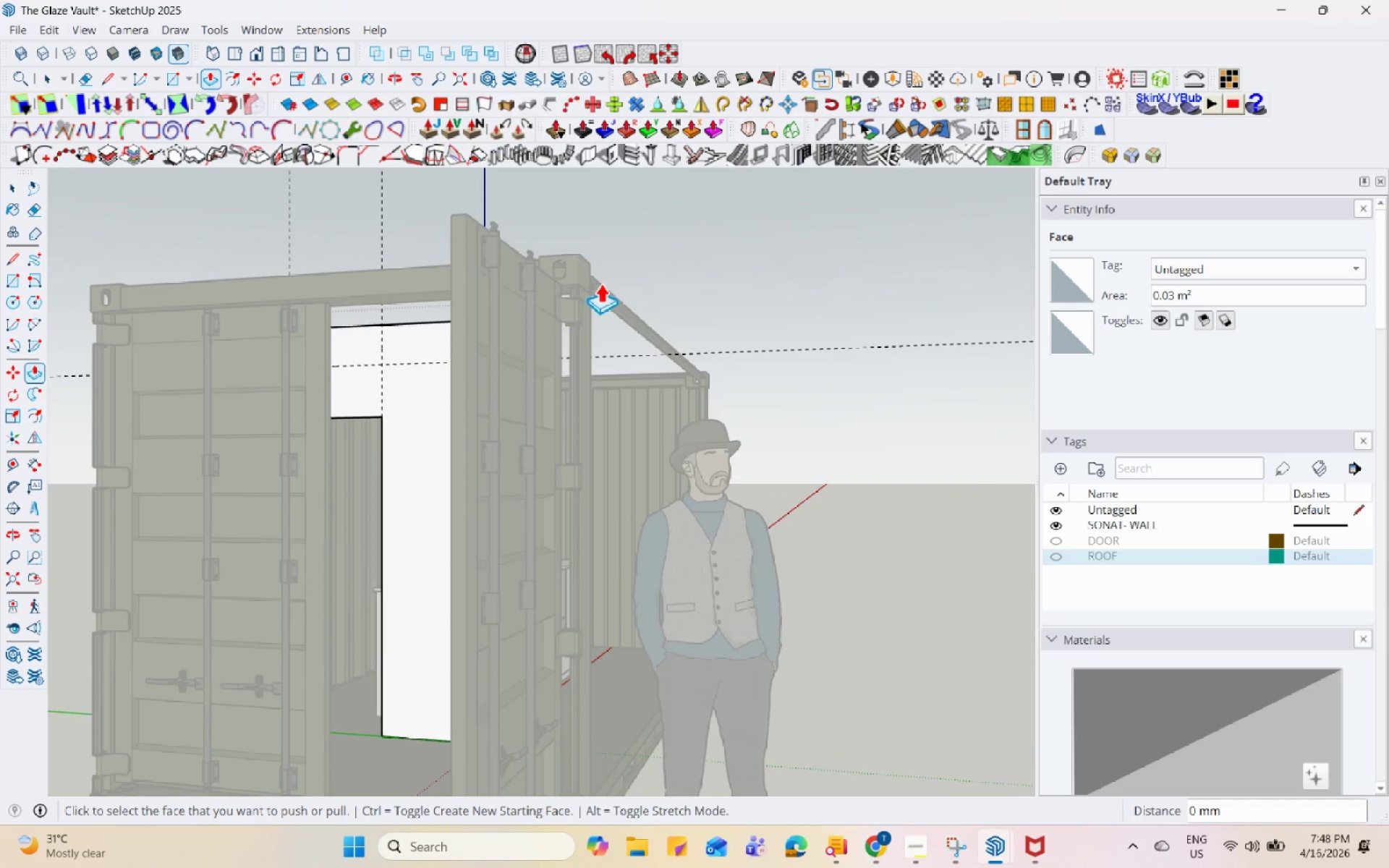 
key(Escape)
 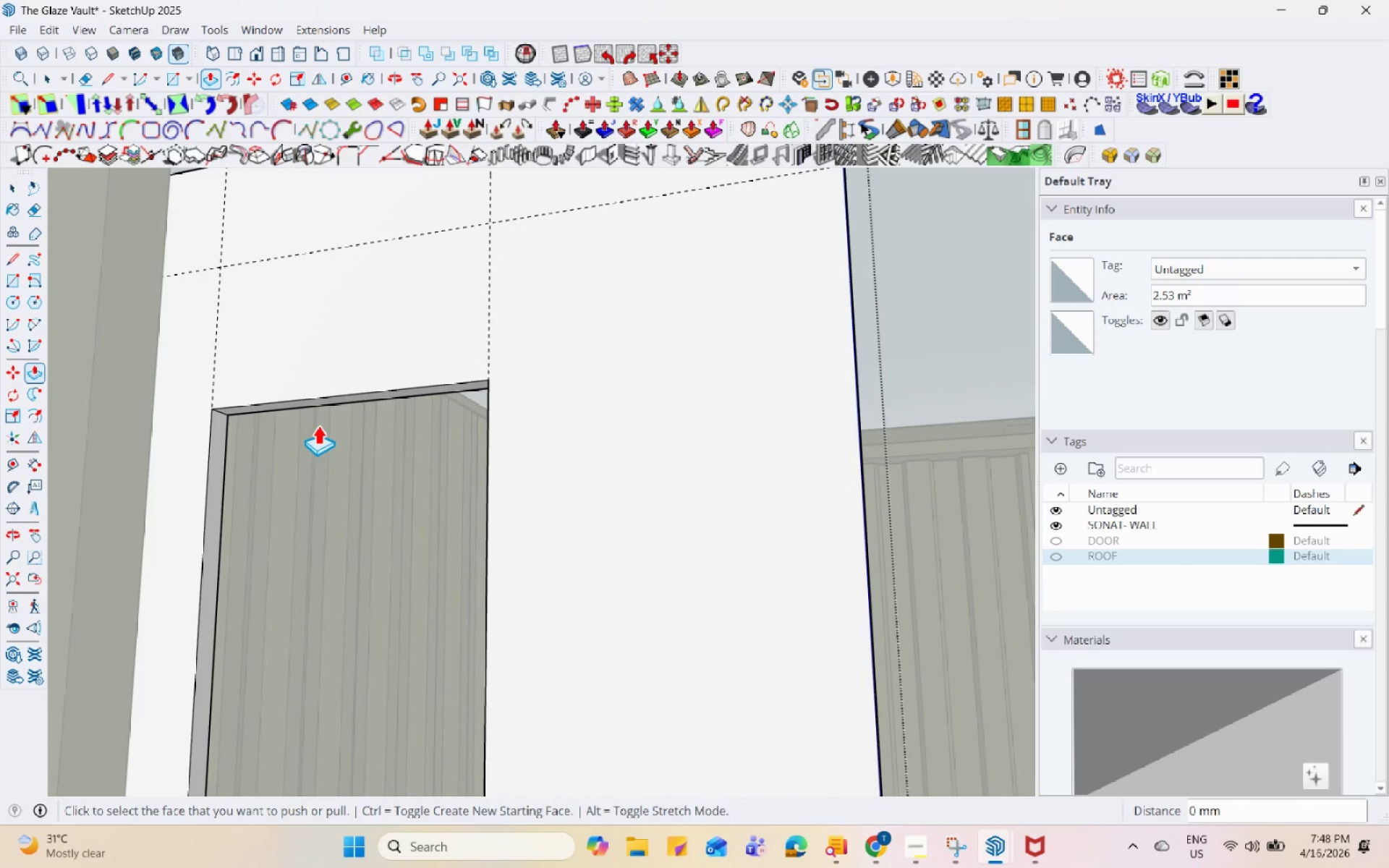 
scroll: coordinate [419, 367], scroll_direction: up, amount: 8.0
 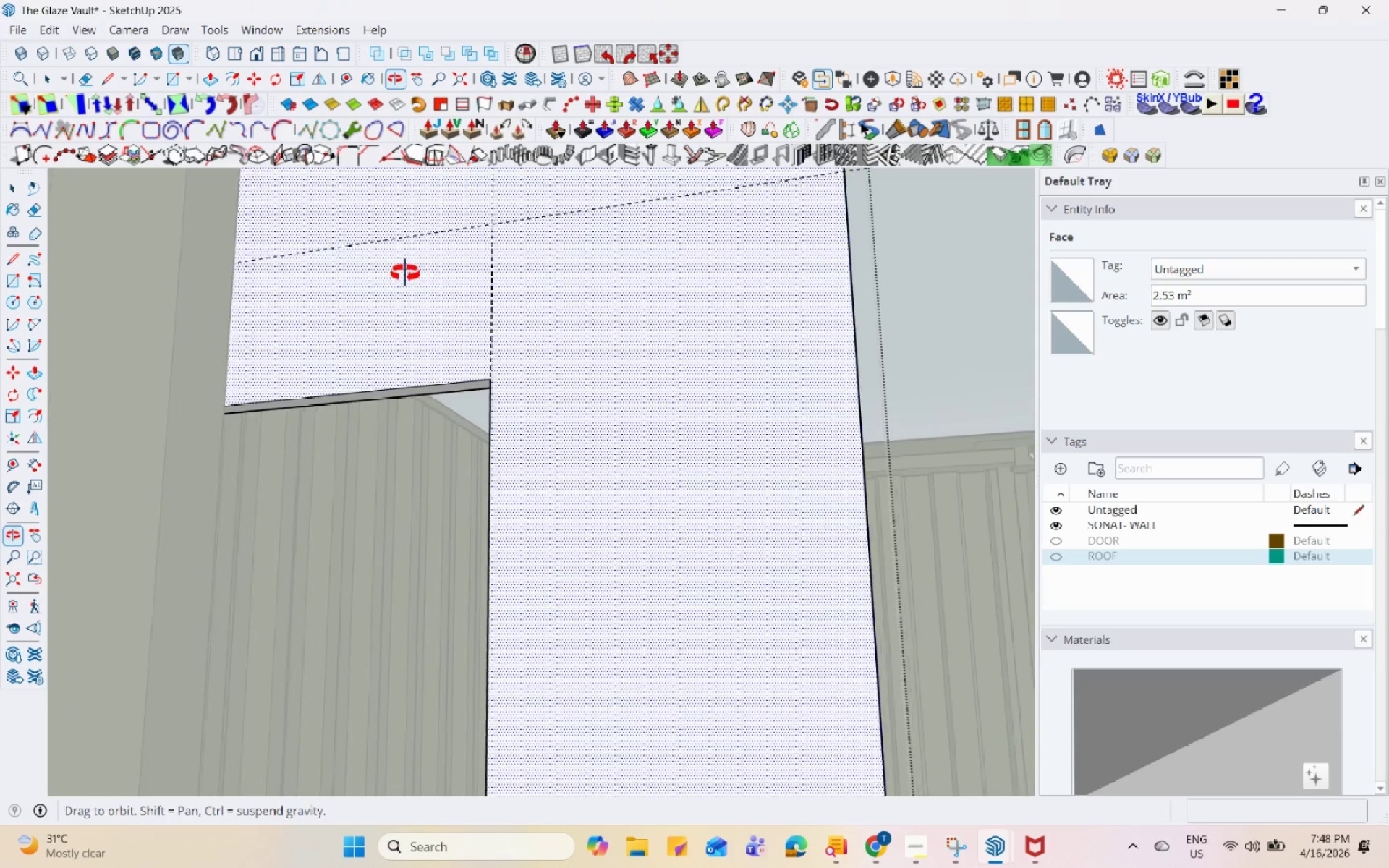 
left_click([332, 400])
 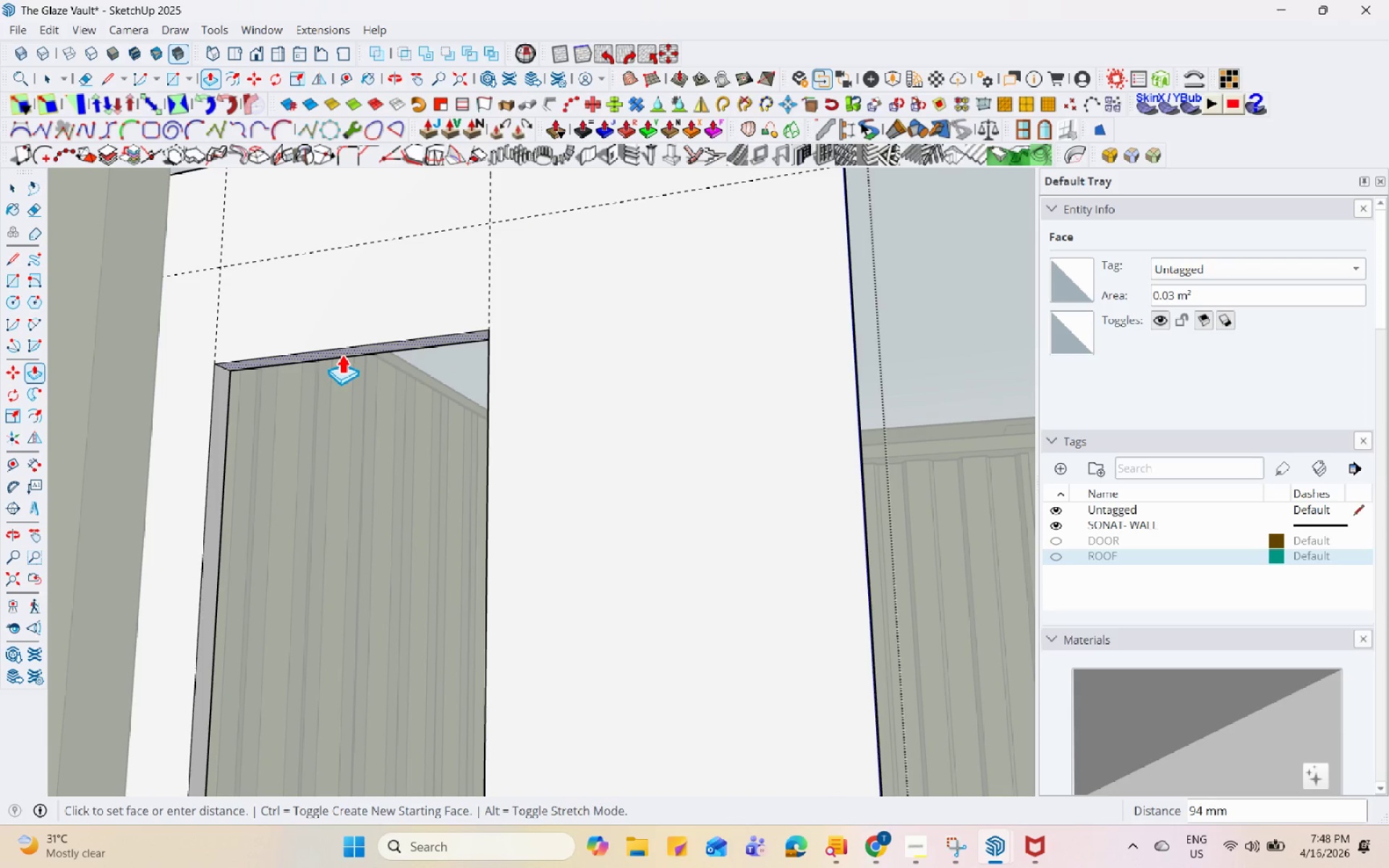 
key(Numpad2)
 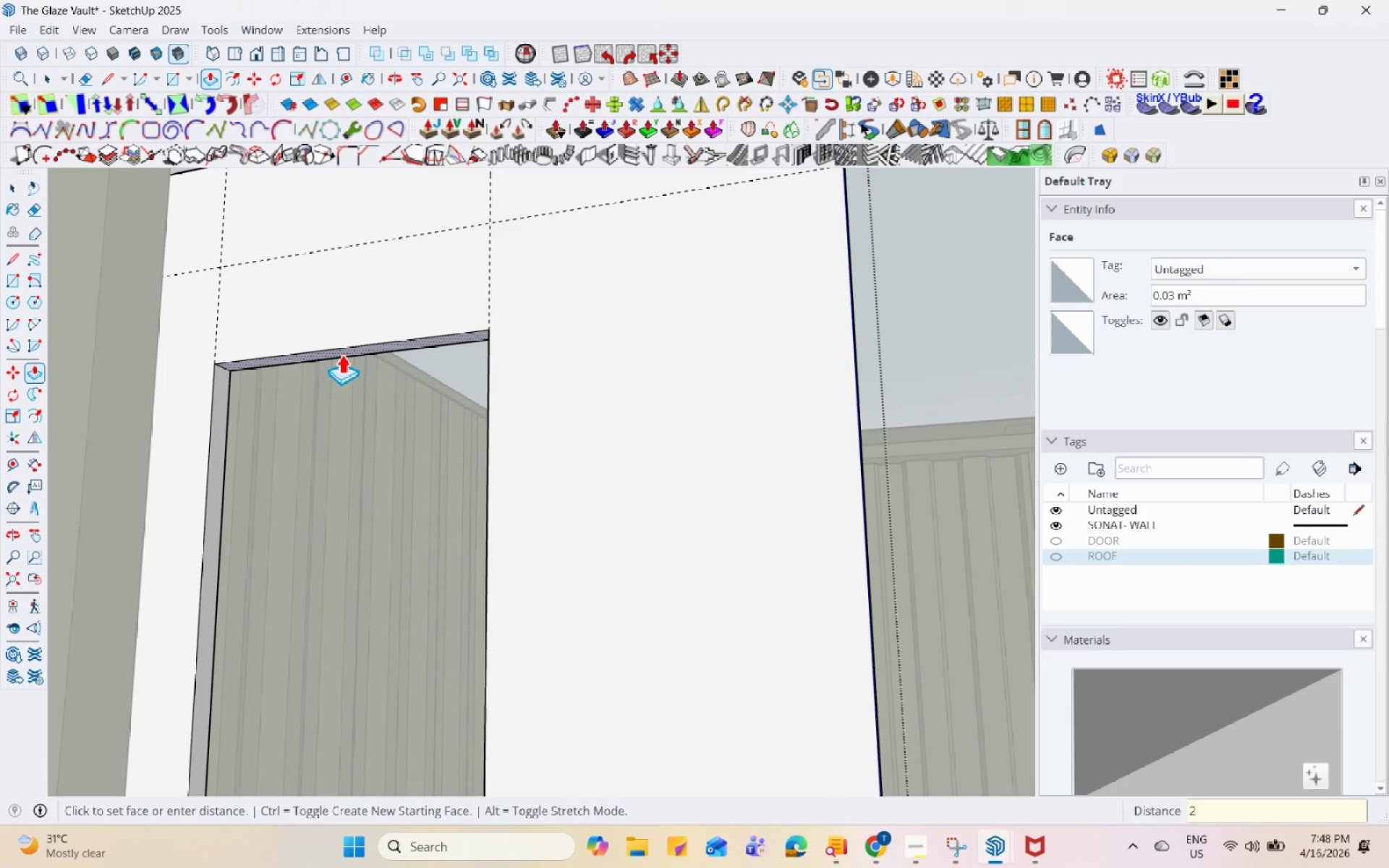 
key(Numpad0)
 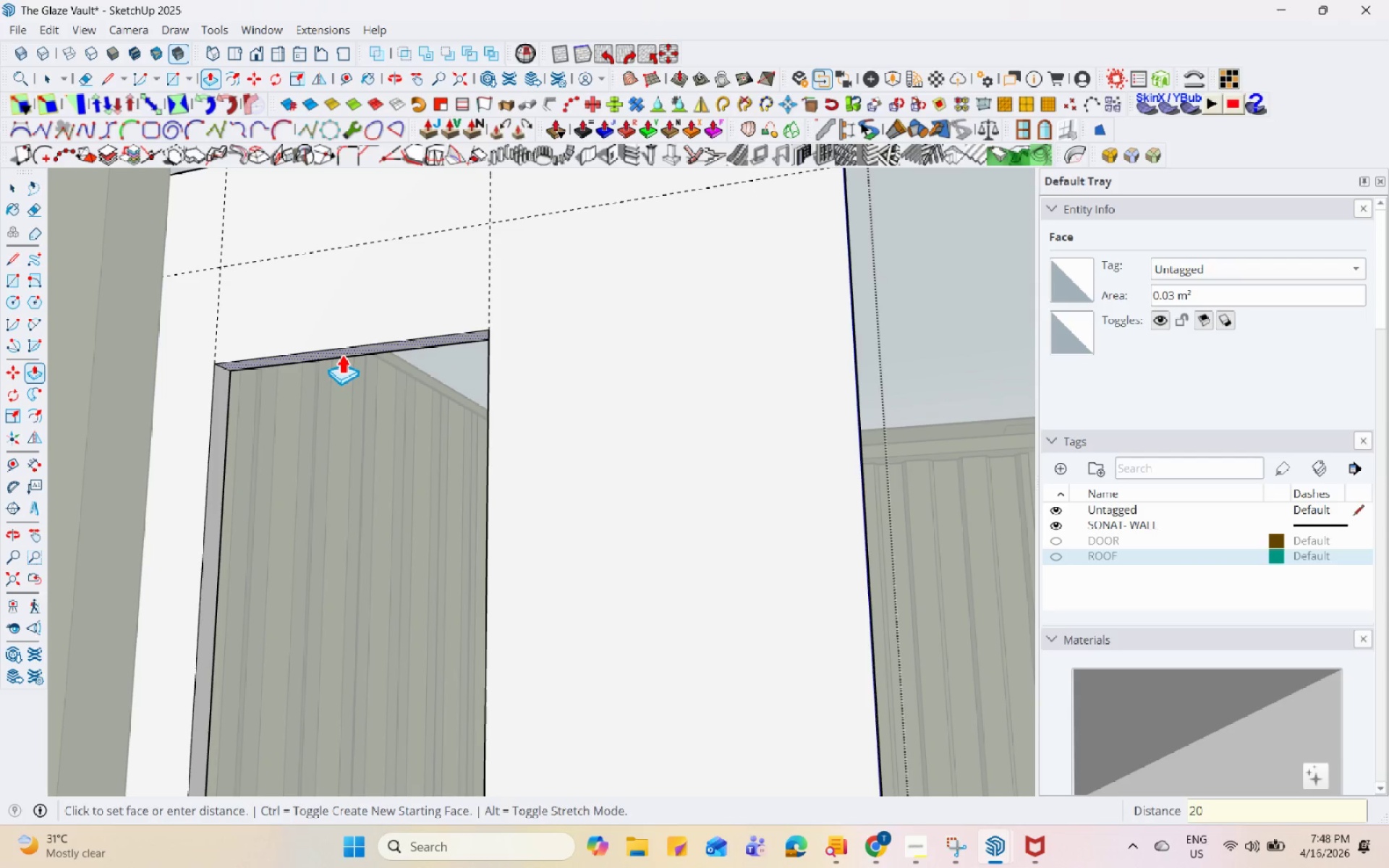 
key(Numpad0)
 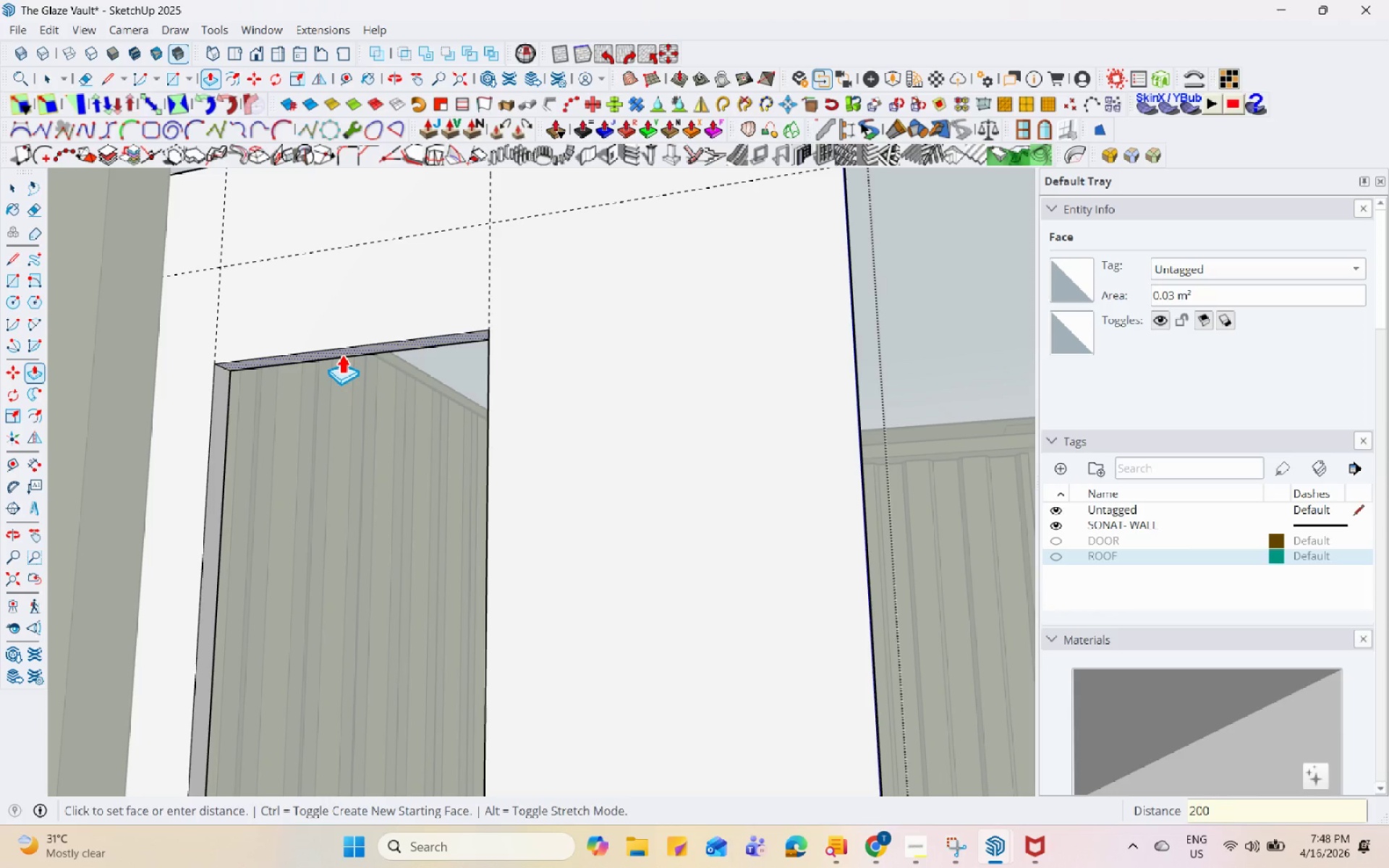 
key(Enter)
 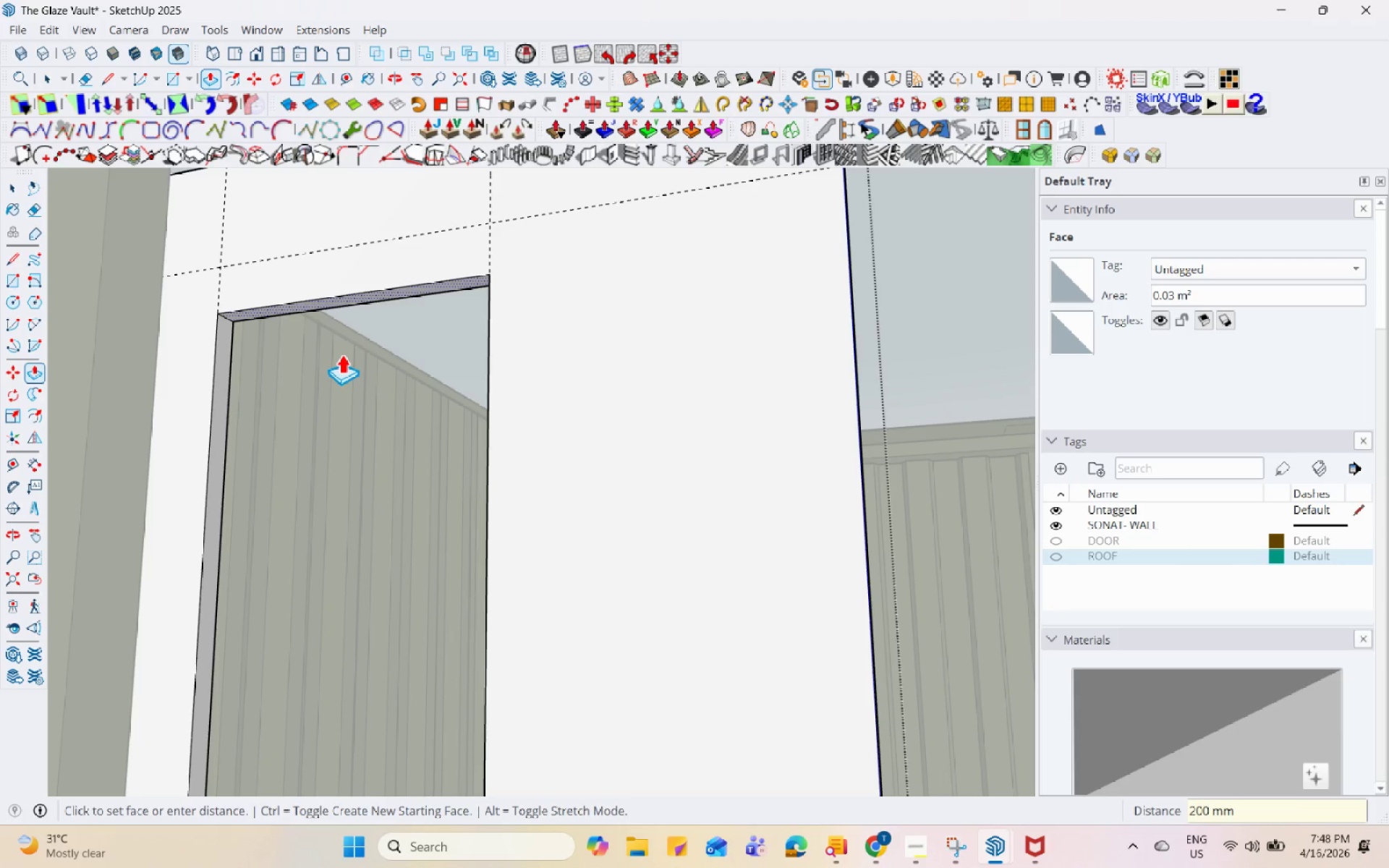 
key(Space)
 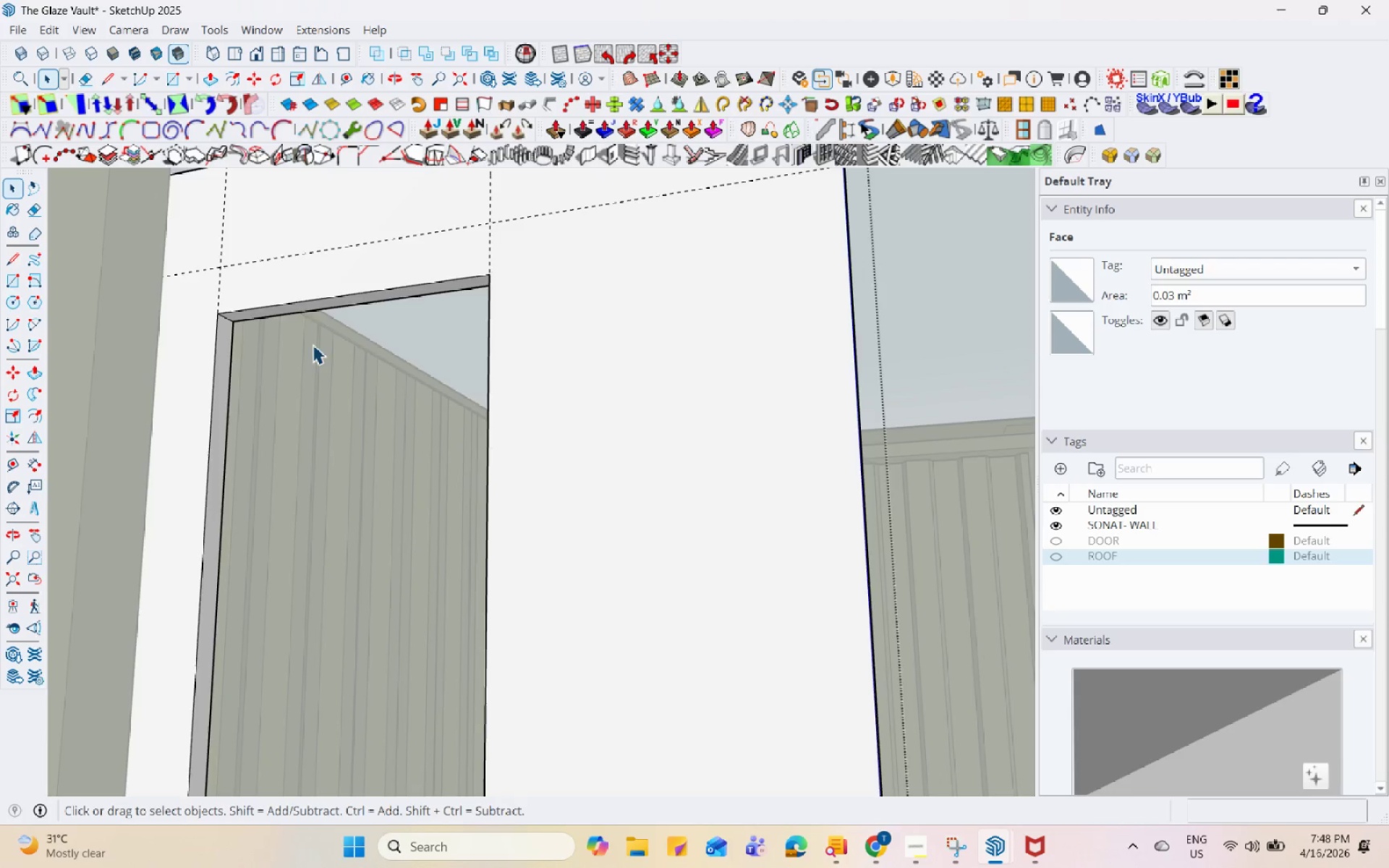 
key(Escape)
 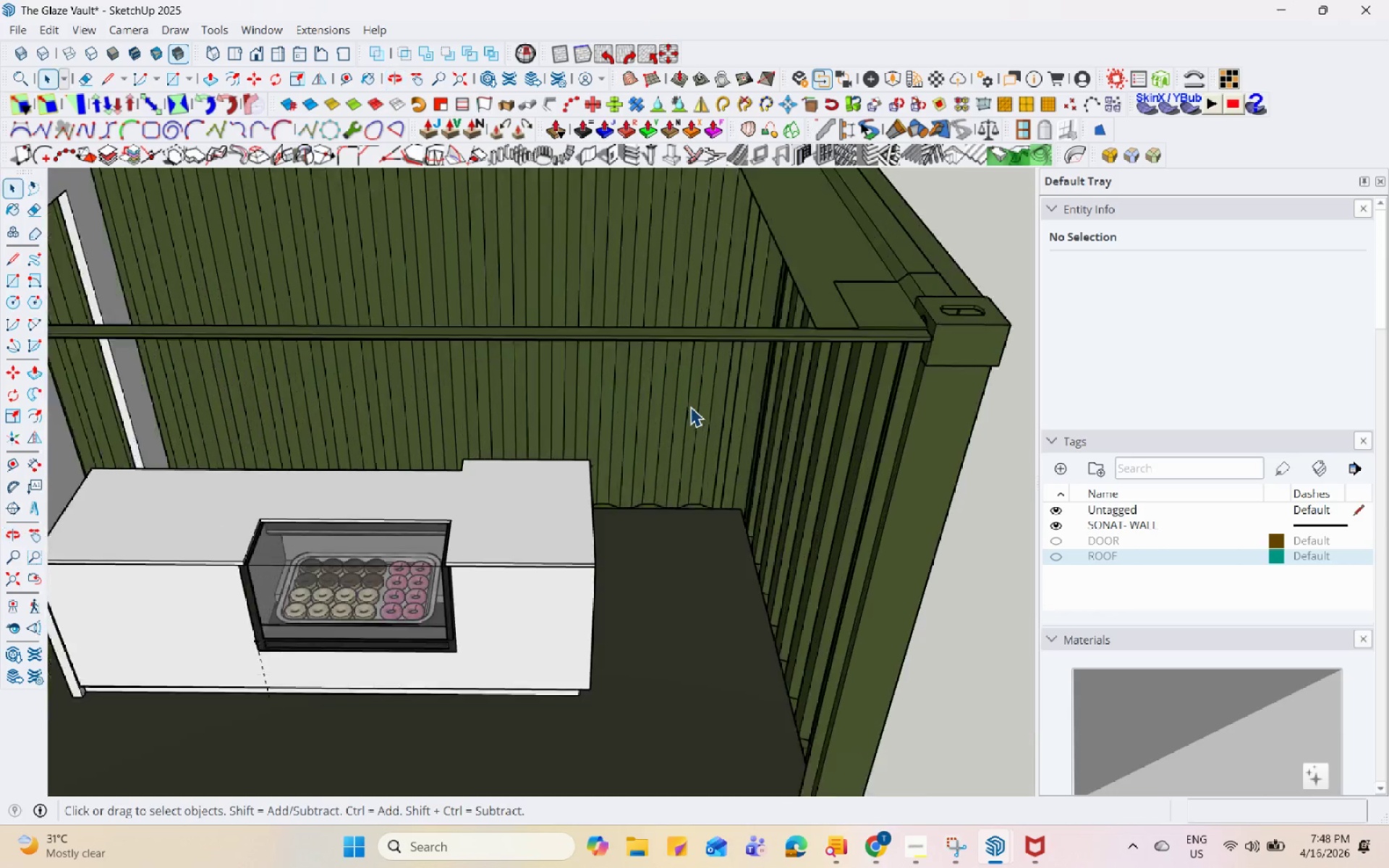 
scroll: coordinate [645, 443], scroll_direction: down, amount: 15.0
 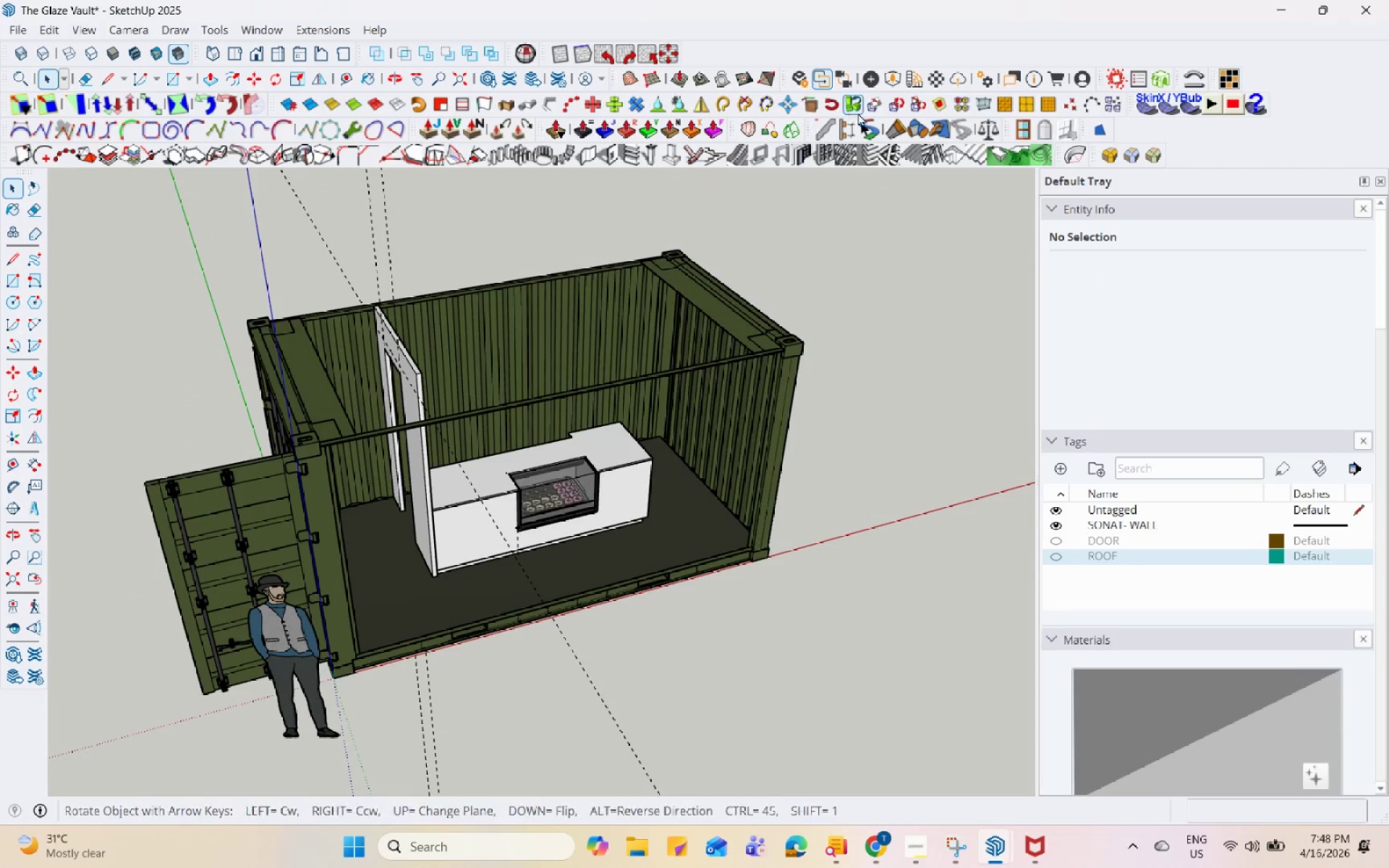 
left_click([943, 443])
 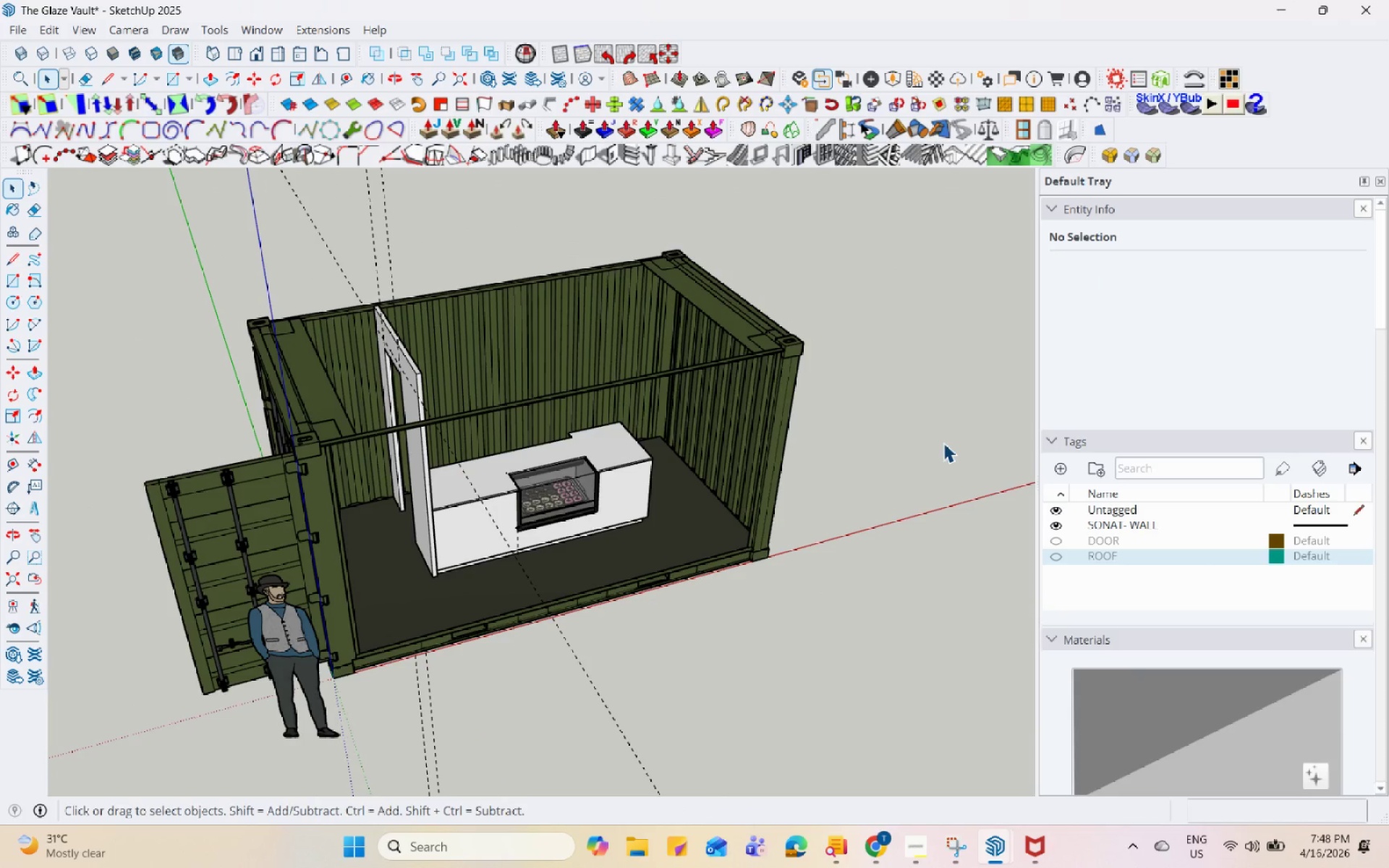 
key(Control+S)
 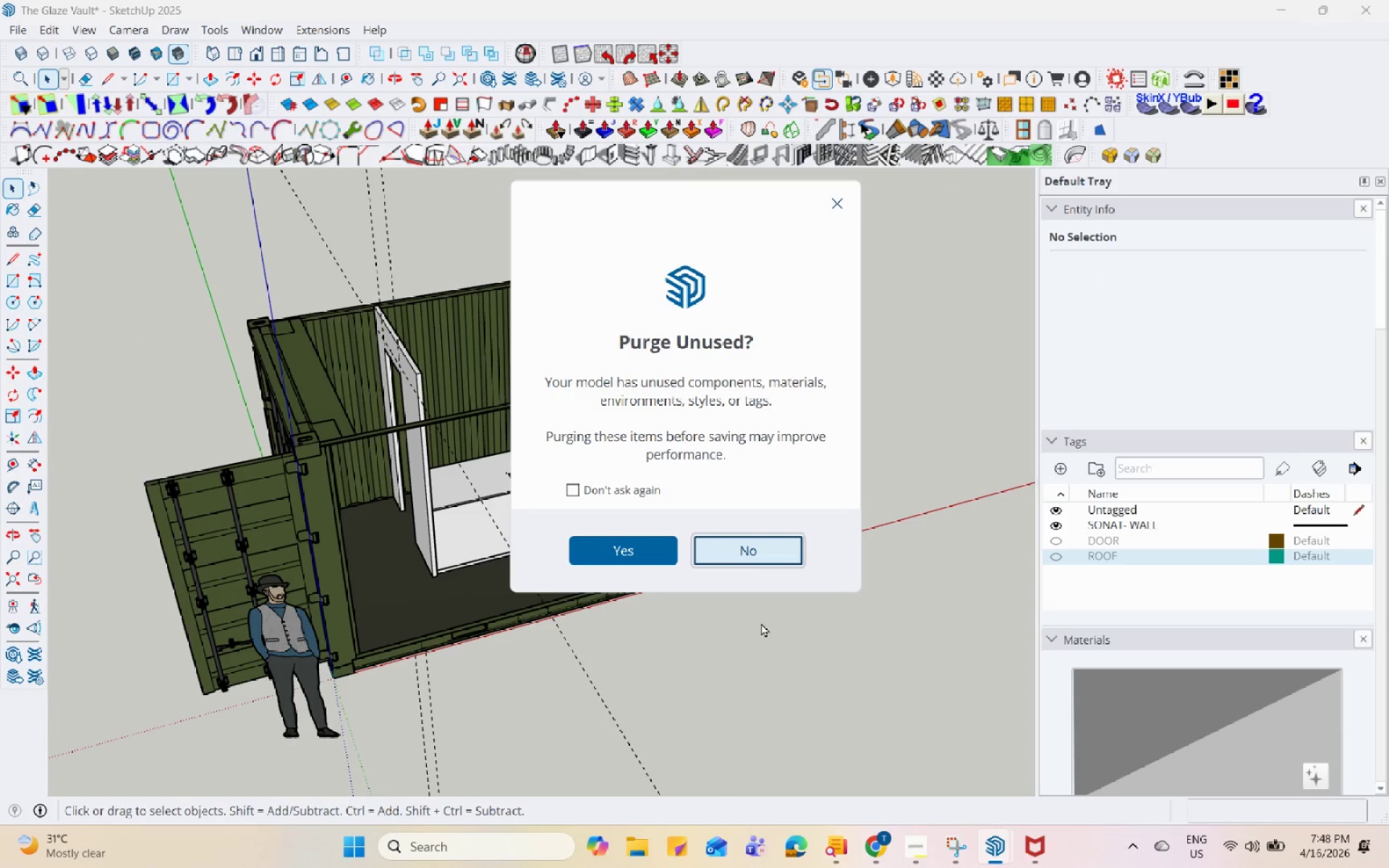 
left_click([763, 550])
 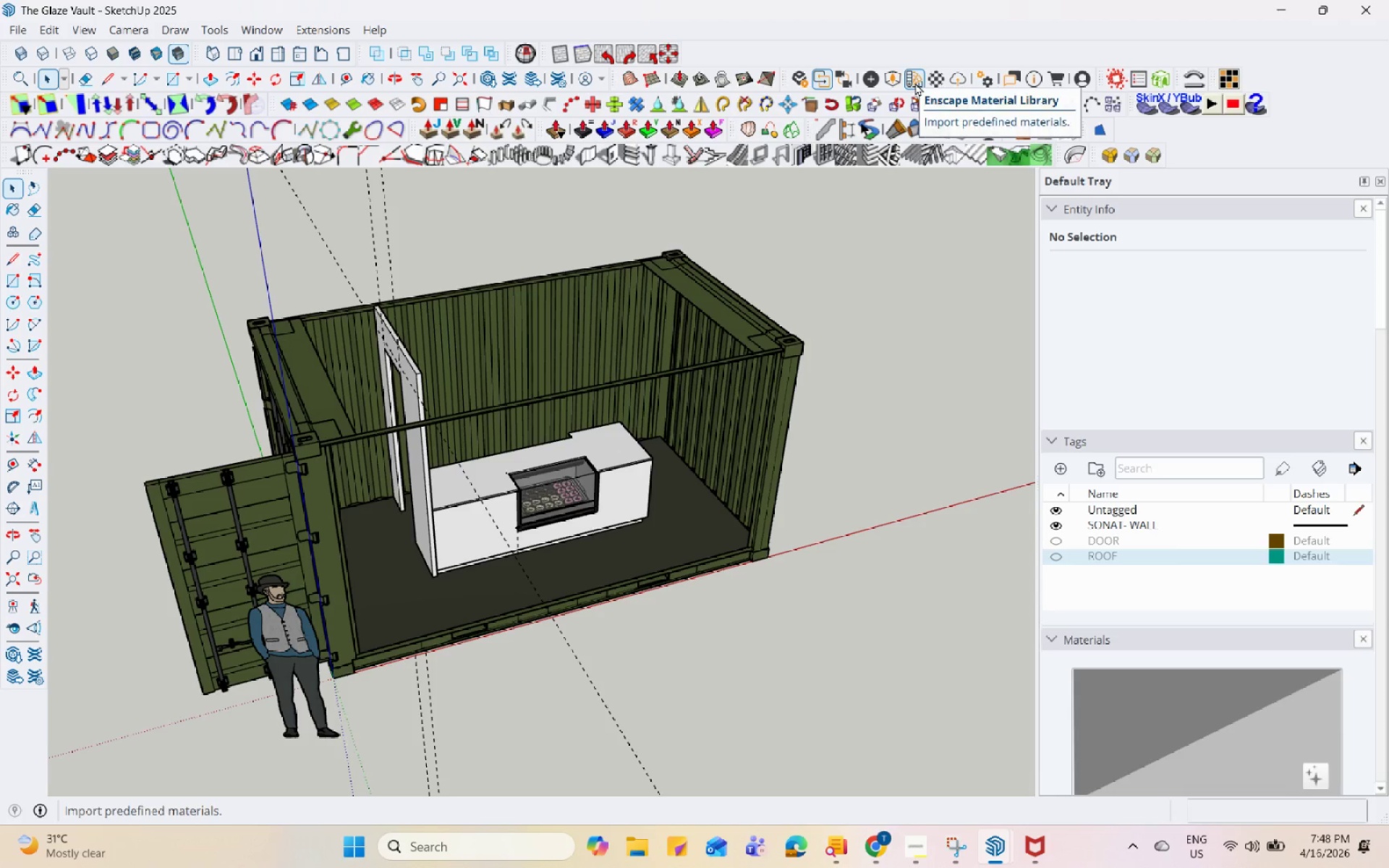 
wait(14.64)
 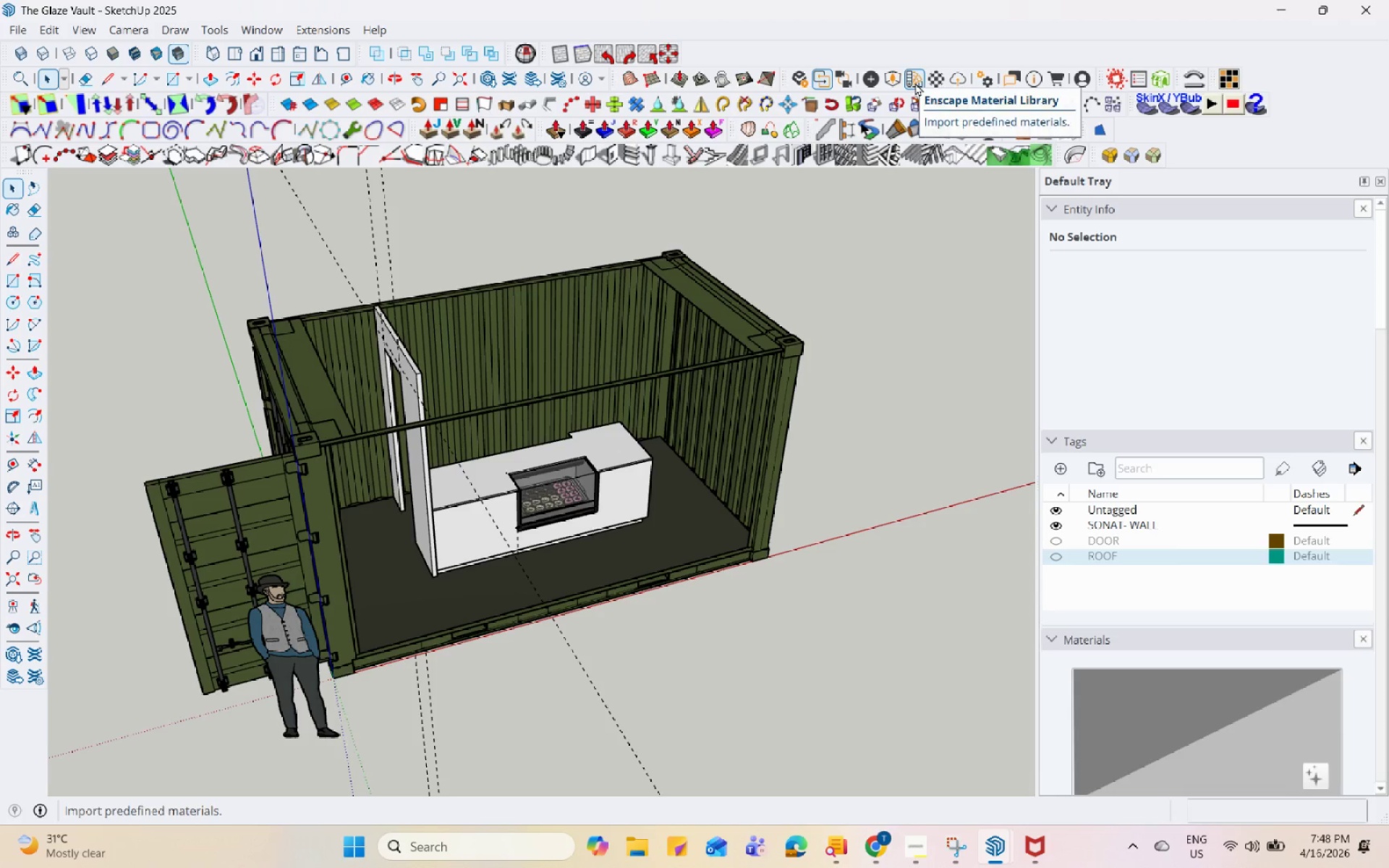 
left_click([895, 80])
 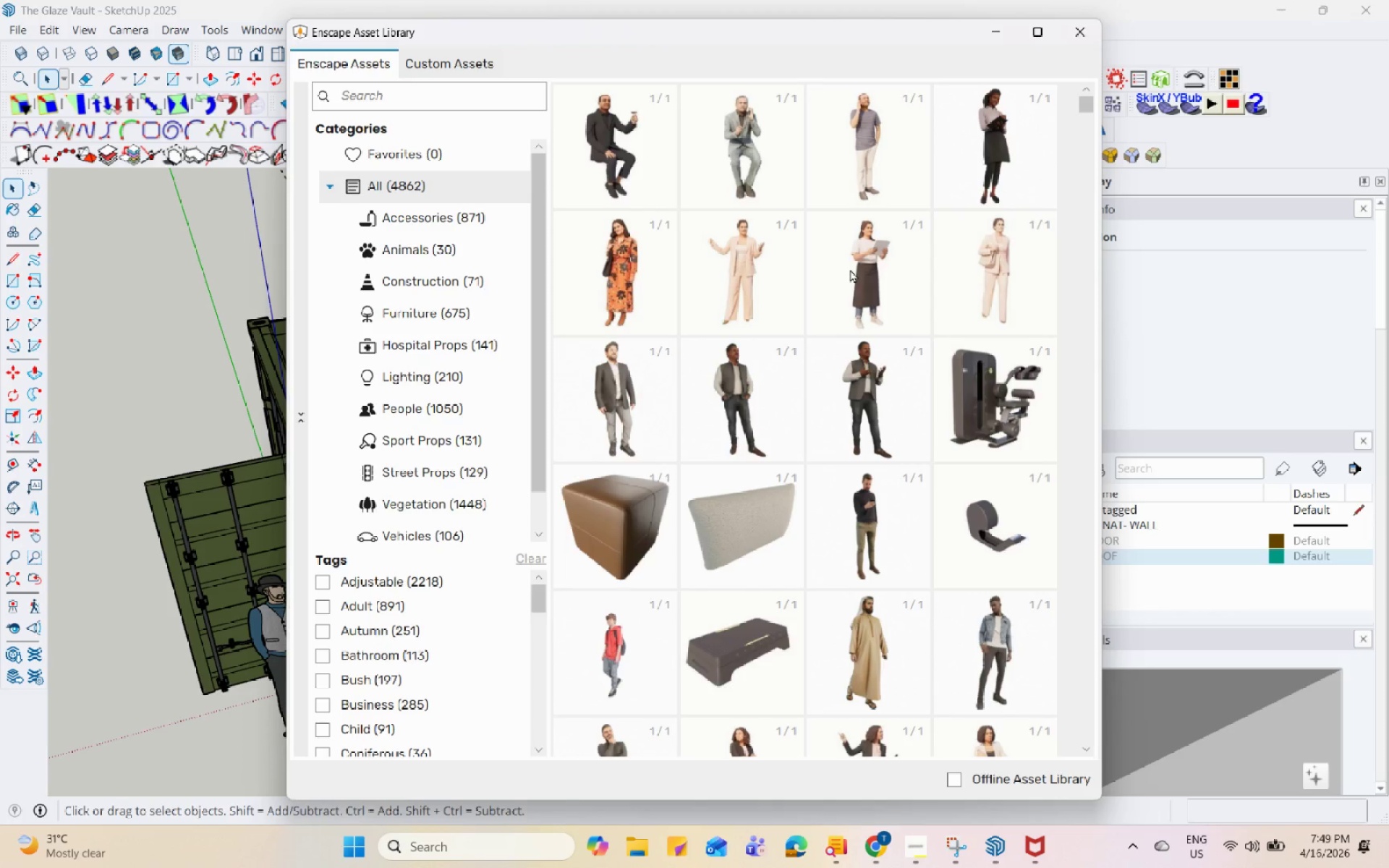 
wait(14.77)
 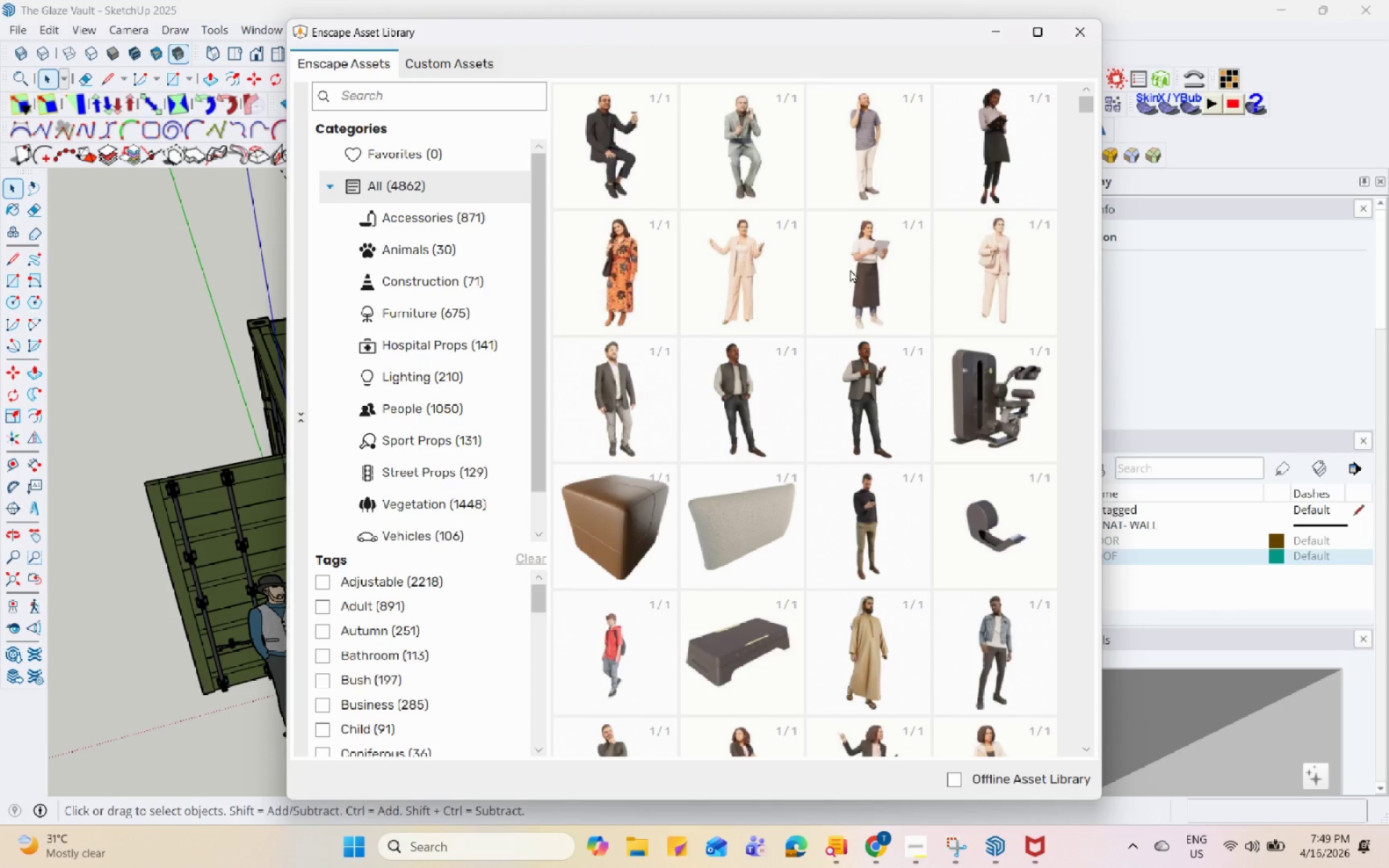 
left_click([462, 226])
 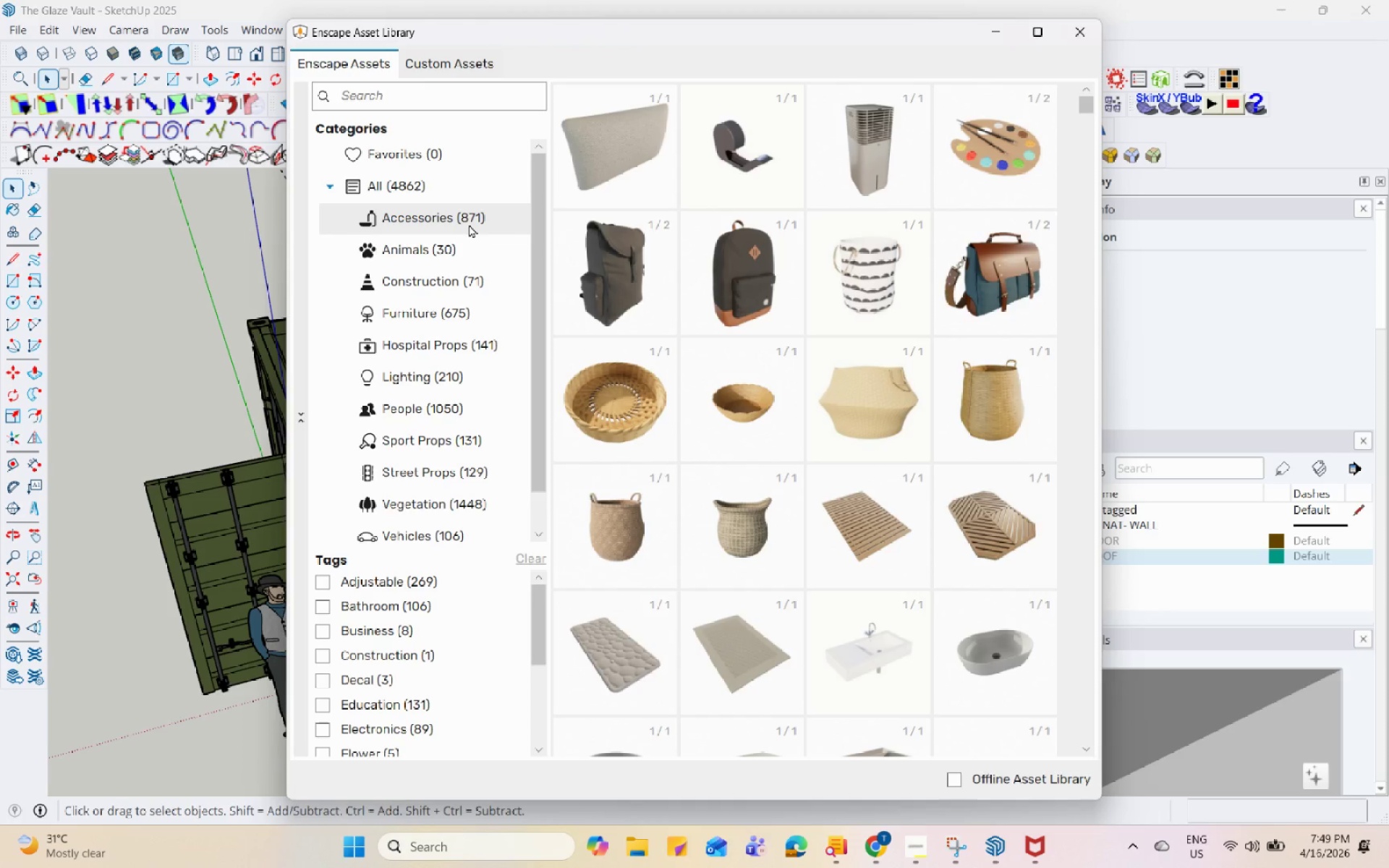 
scroll: coordinate [789, 495], scroll_direction: down, amount: 16.0
 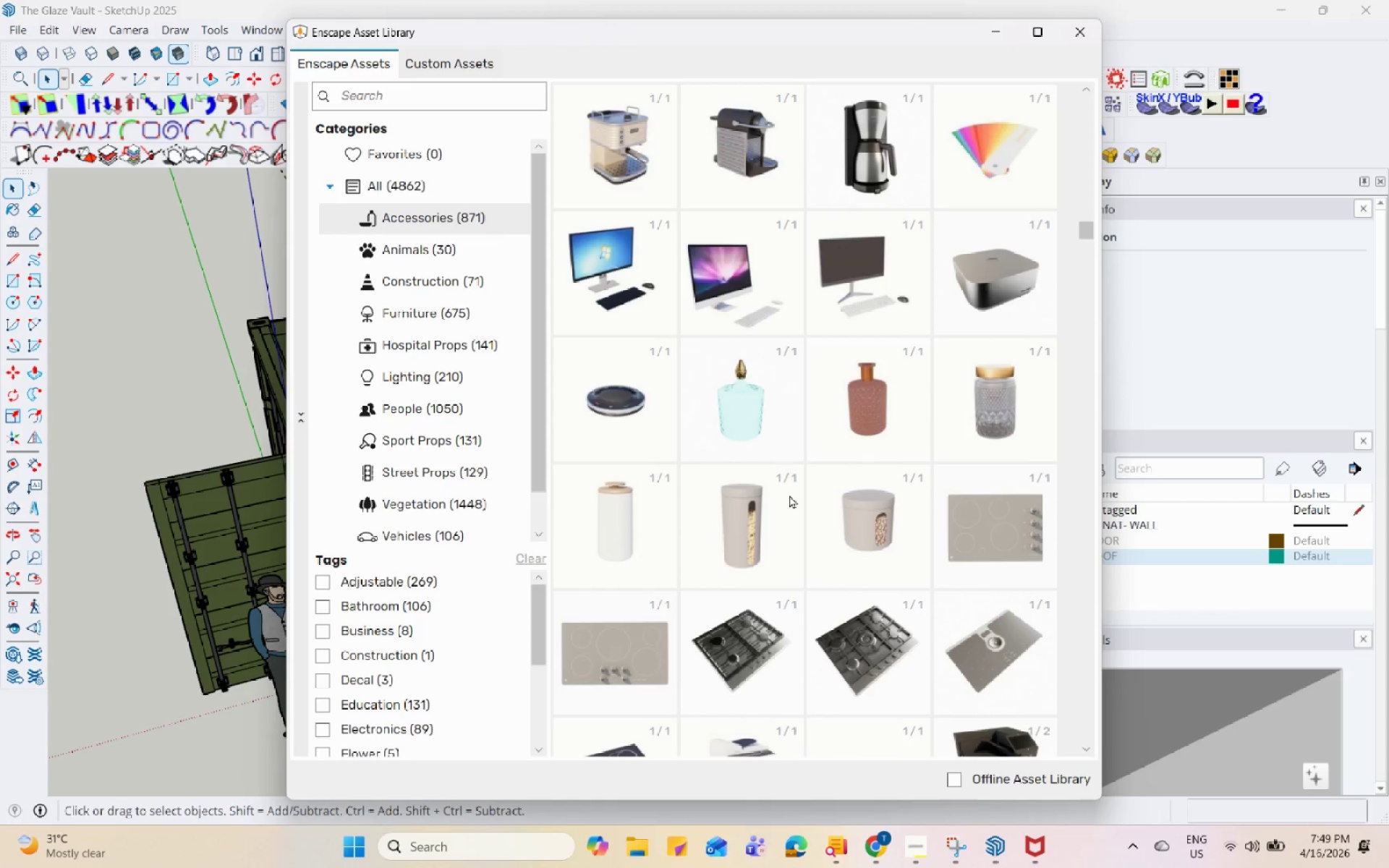 
scroll: coordinate [789, 495], scroll_direction: up, amount: 1.0
 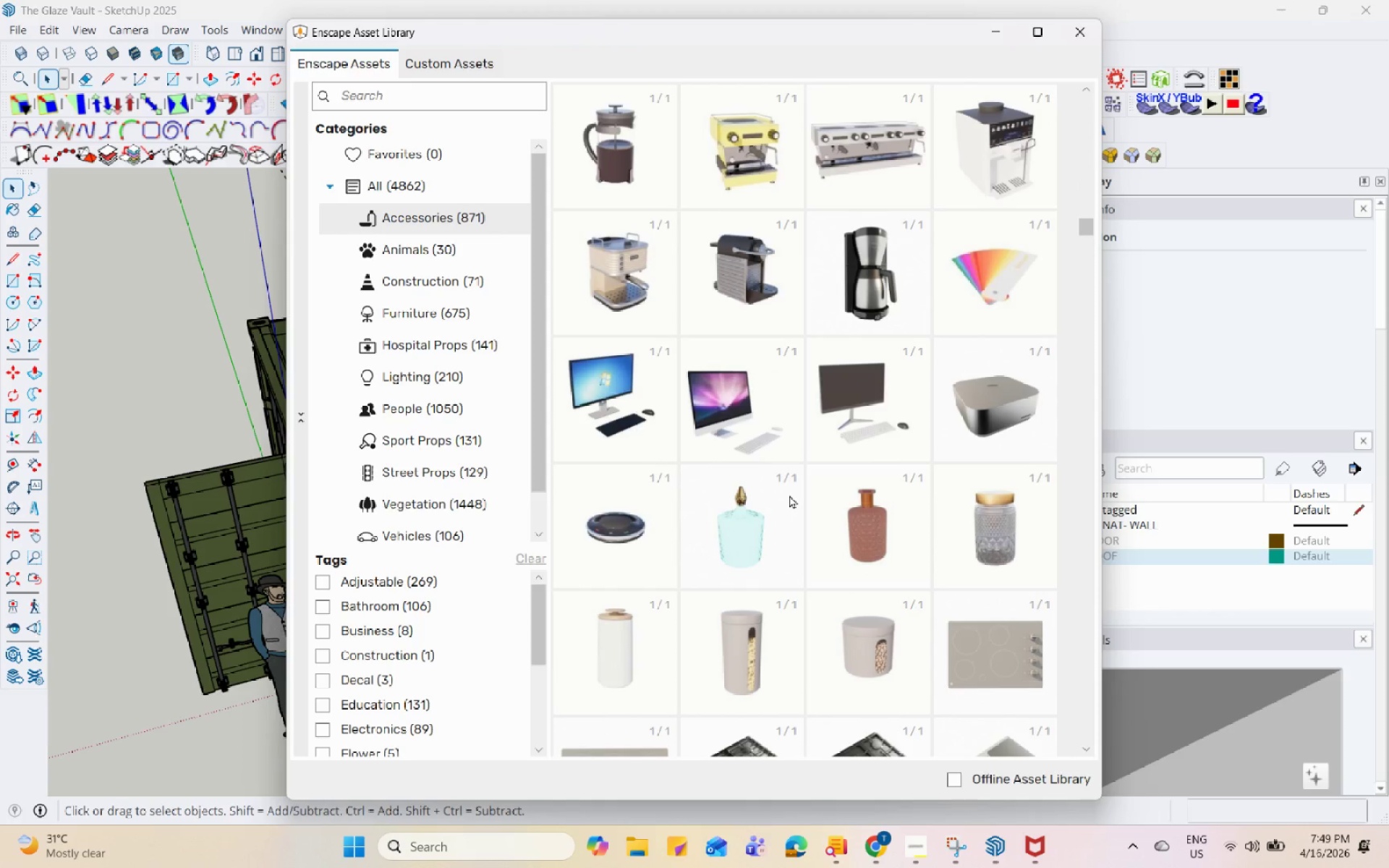 
scroll: coordinate [795, 501], scroll_direction: down, amount: 24.0
 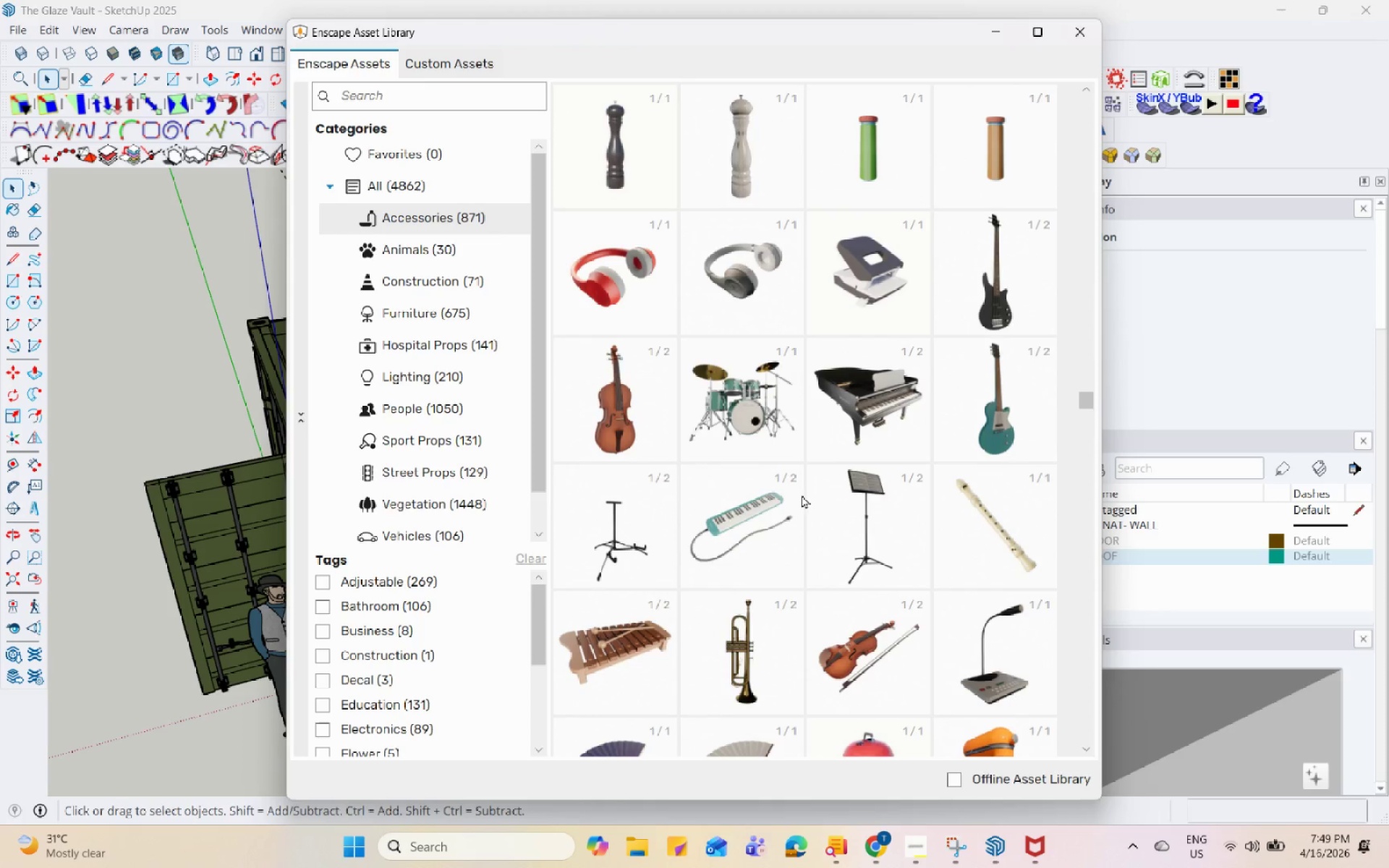 
wait(5.54)
 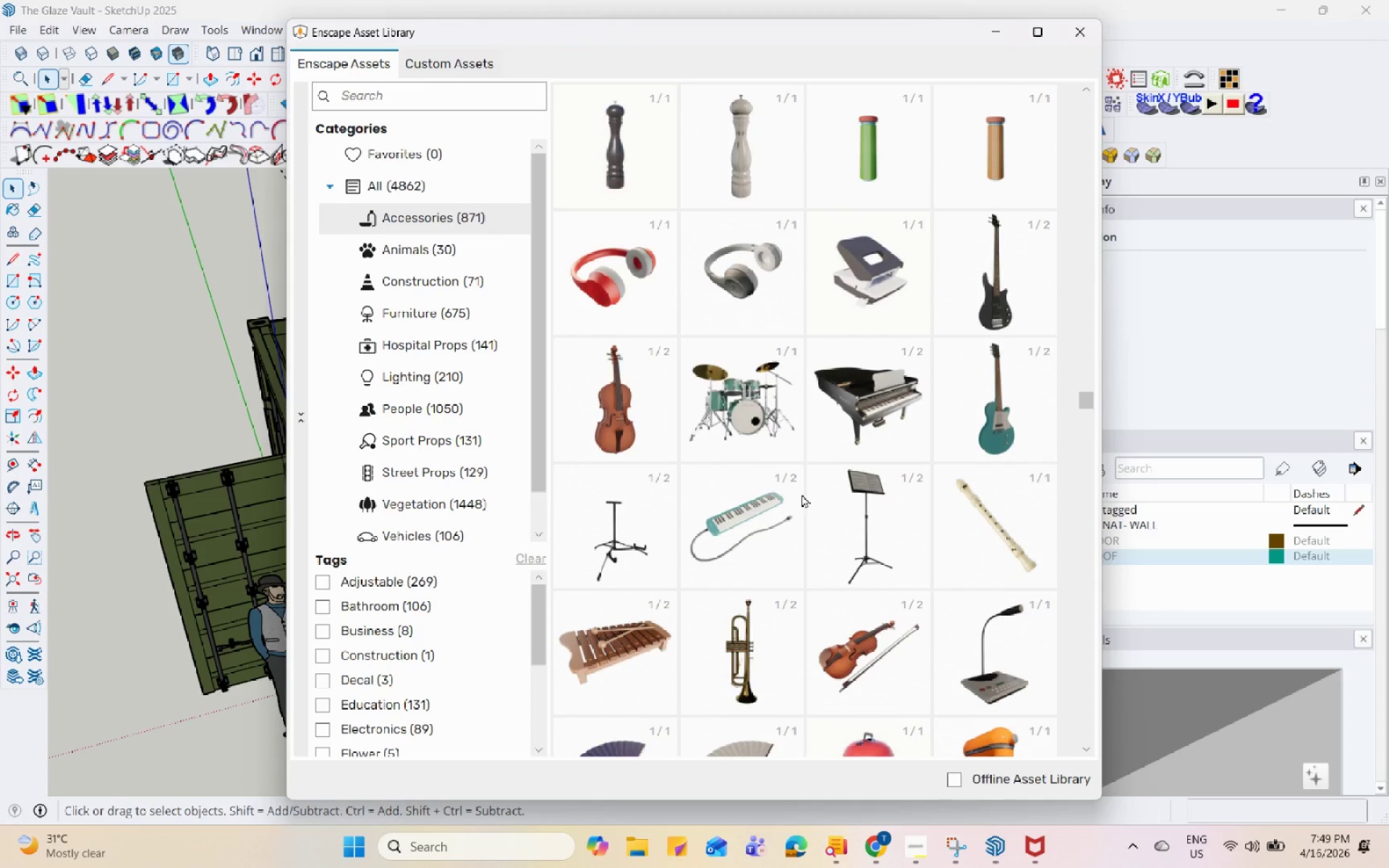 
scroll: coordinate [802, 492], scroll_direction: down, amount: 5.0
 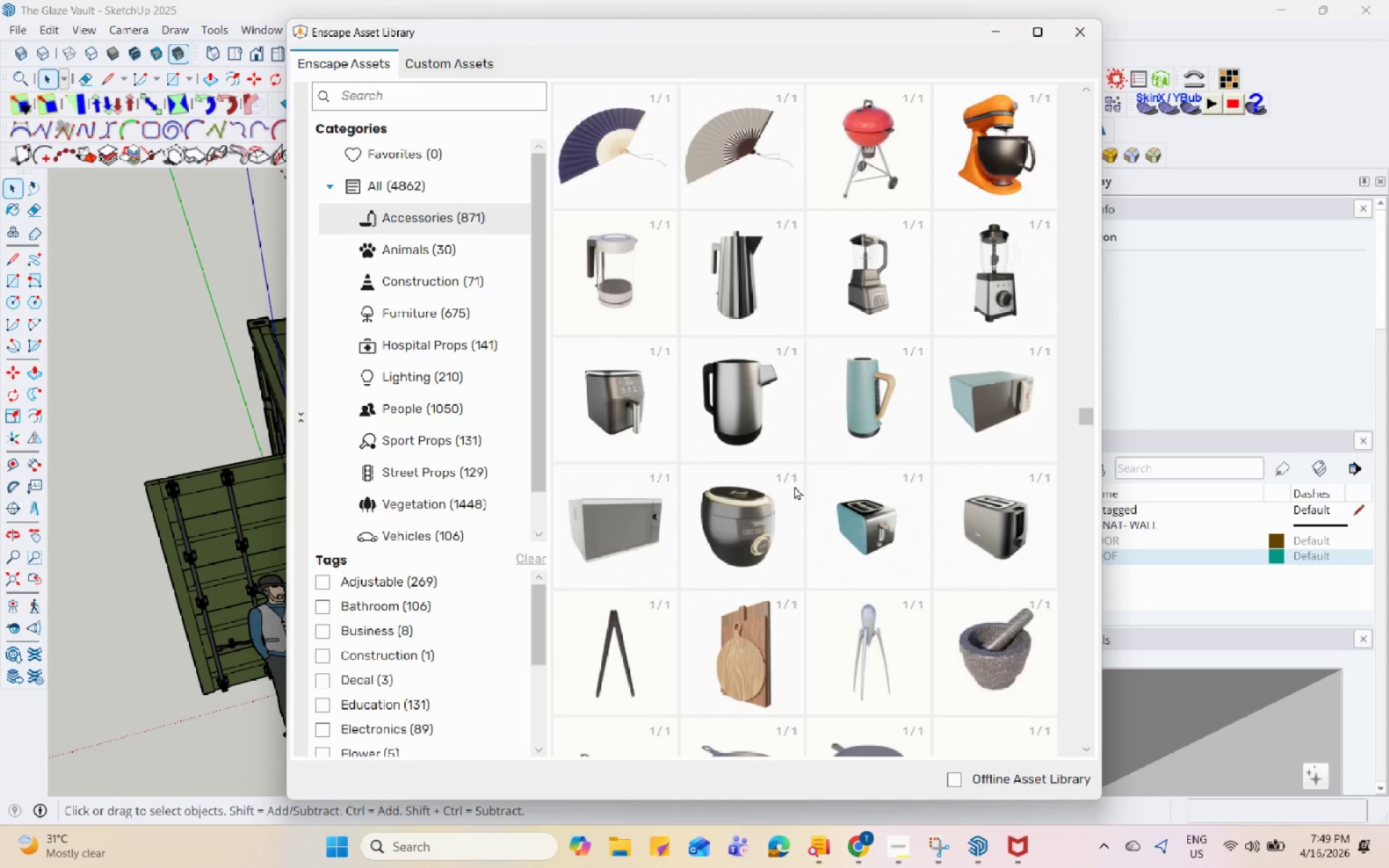 
wait(6.58)
 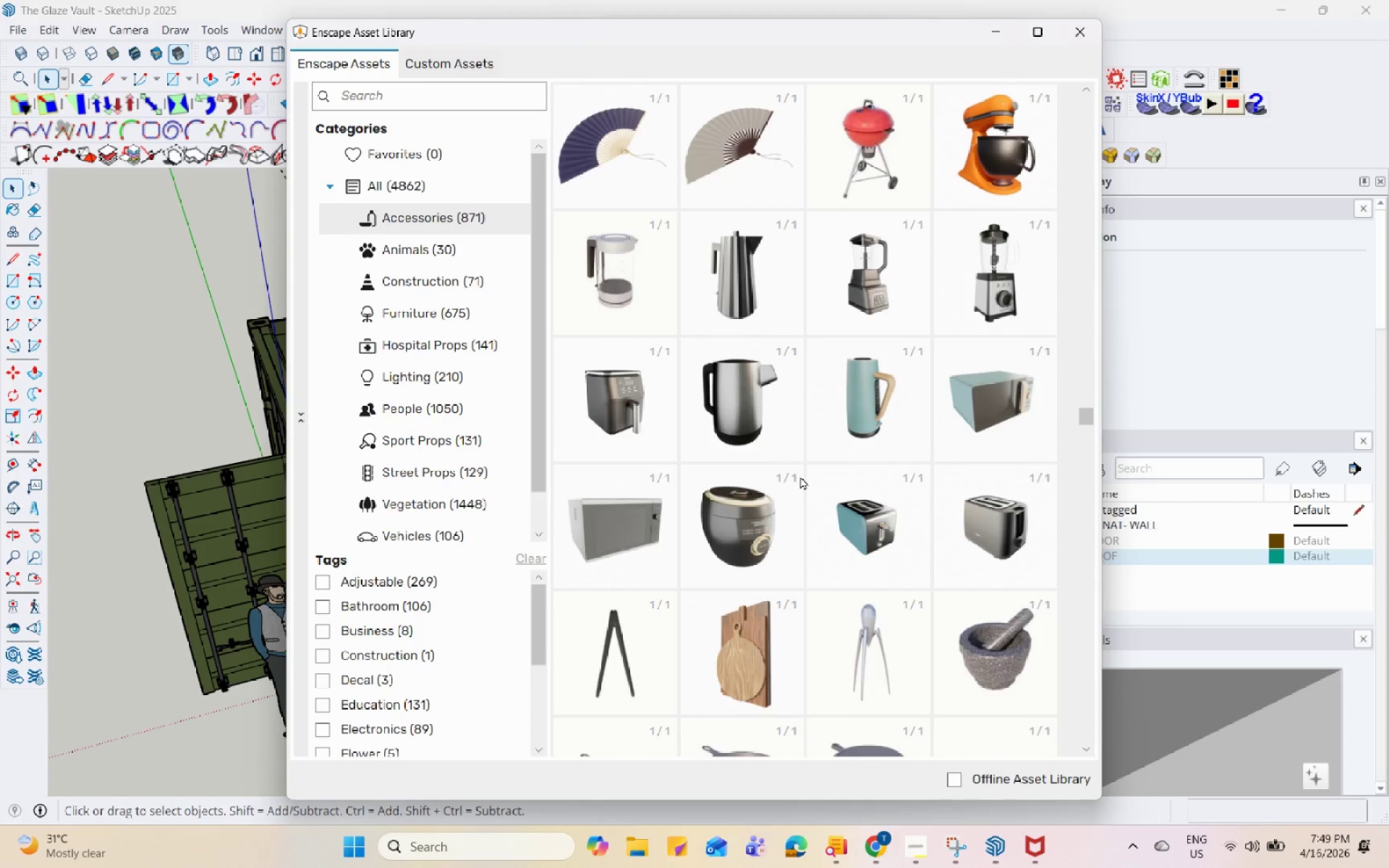 
scroll: coordinate [810, 499], scroll_direction: down, amount: 6.0
 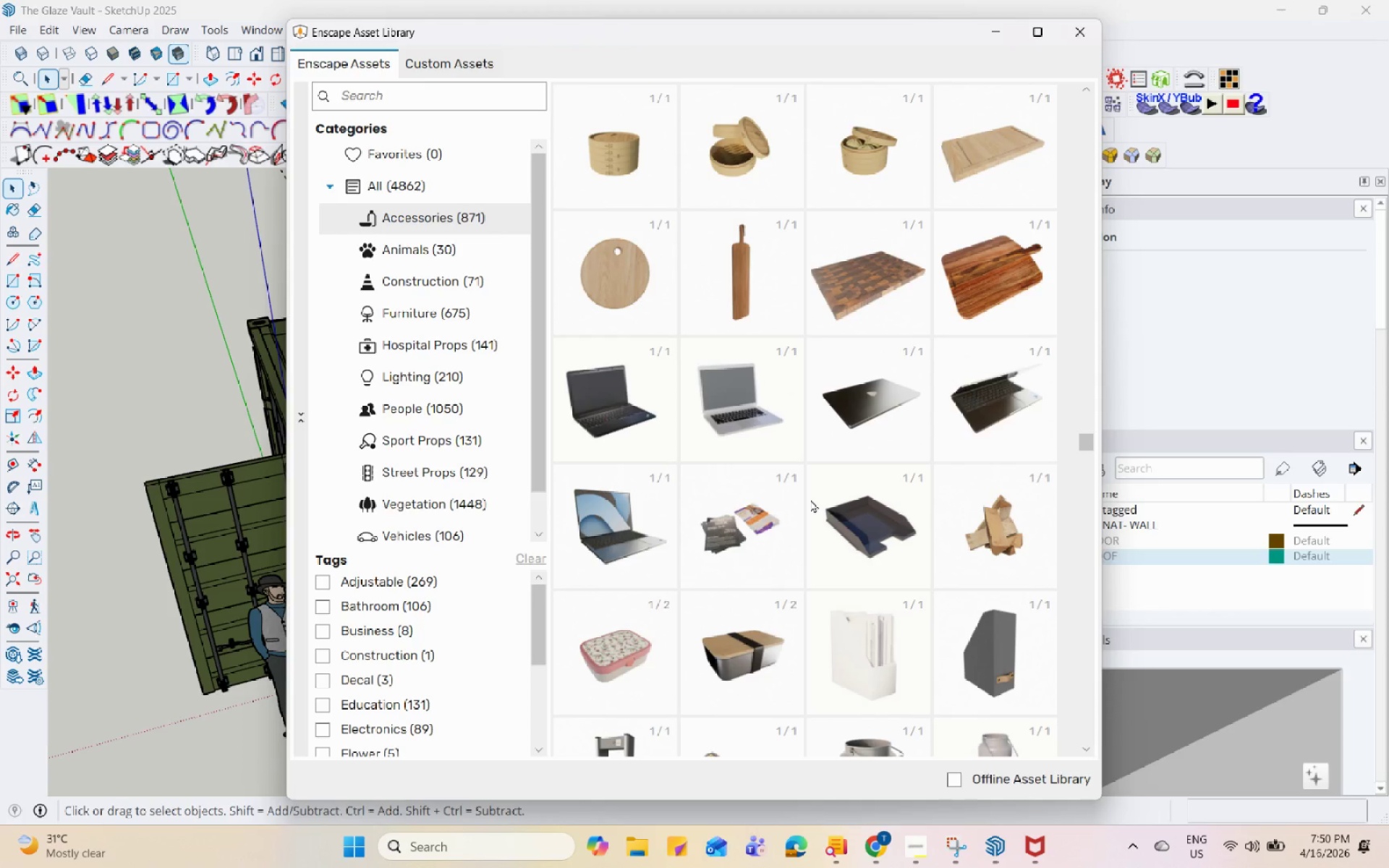 
wait(5.3)
 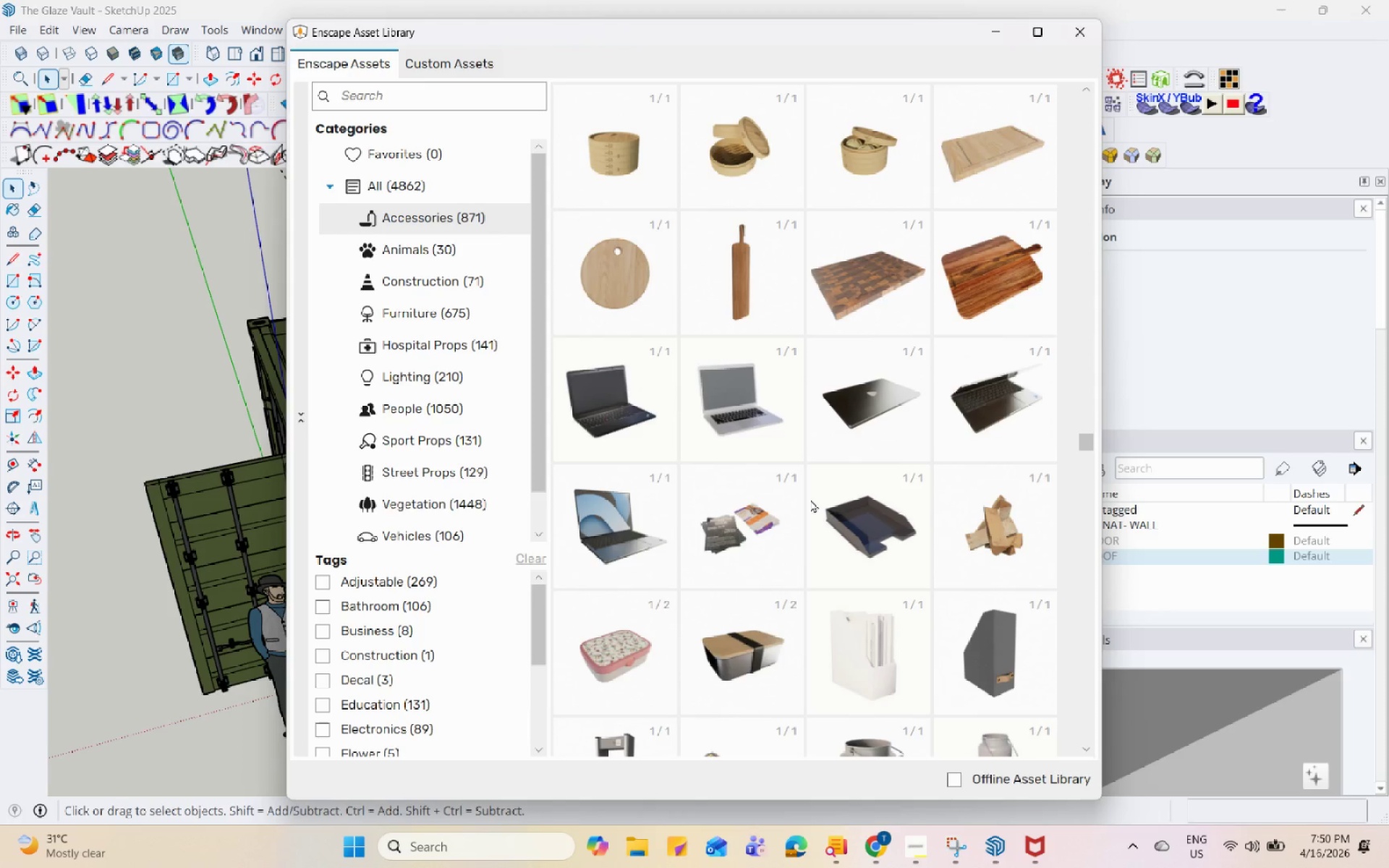 
scroll: coordinate [810, 499], scroll_direction: down, amount: 11.0
 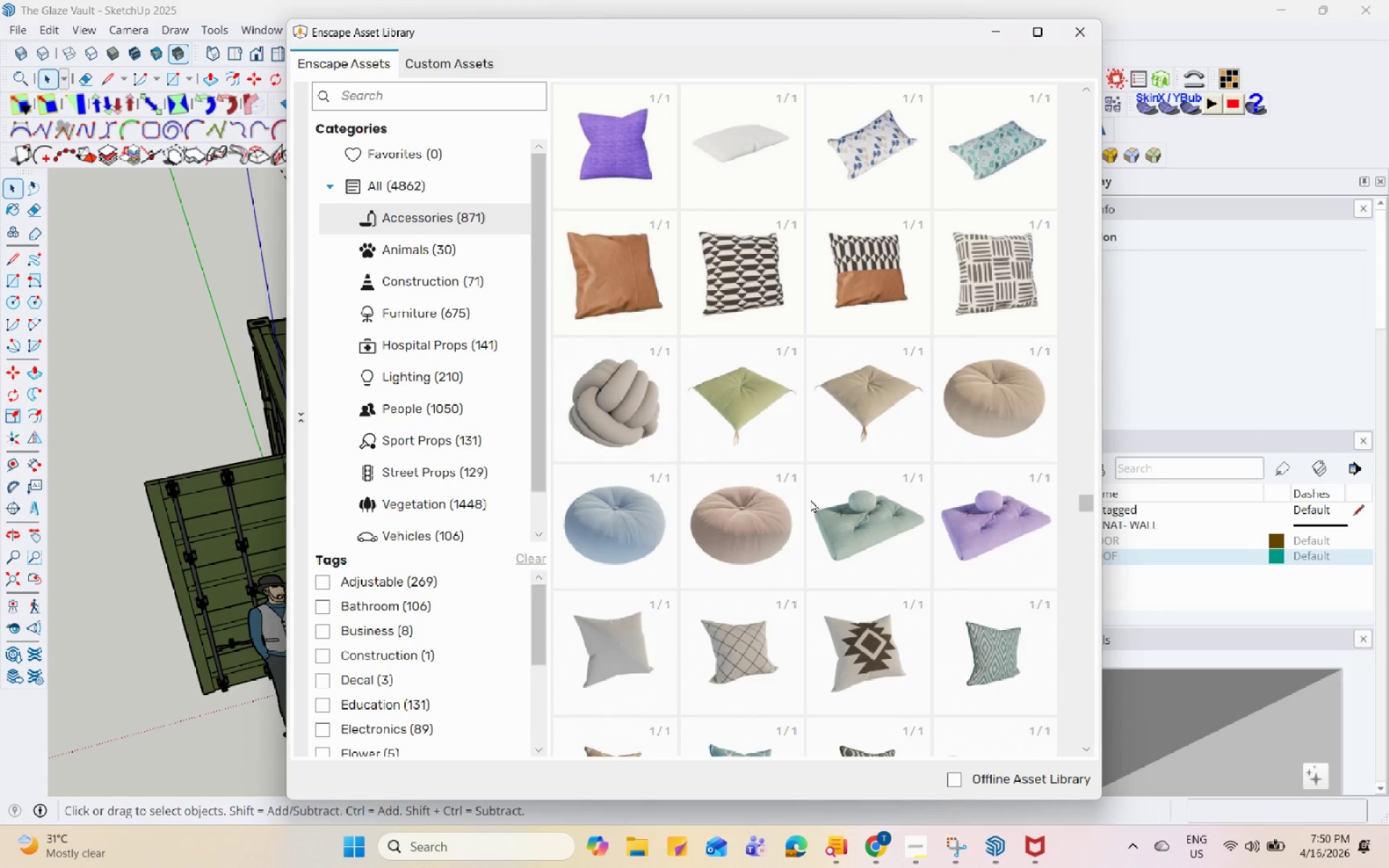 
scroll: coordinate [810, 499], scroll_direction: down, amount: 6.0
 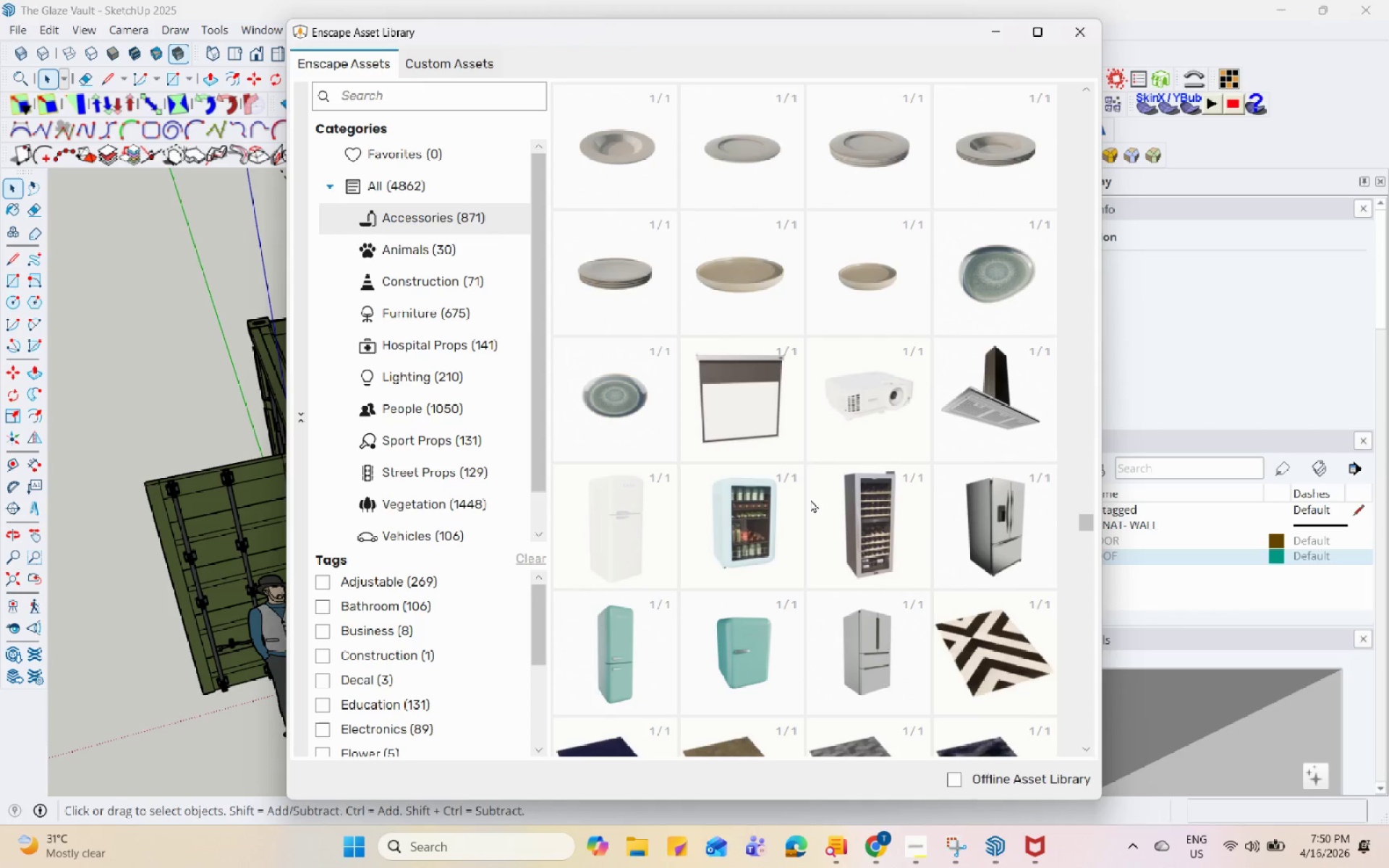 
left_click([865, 532])
 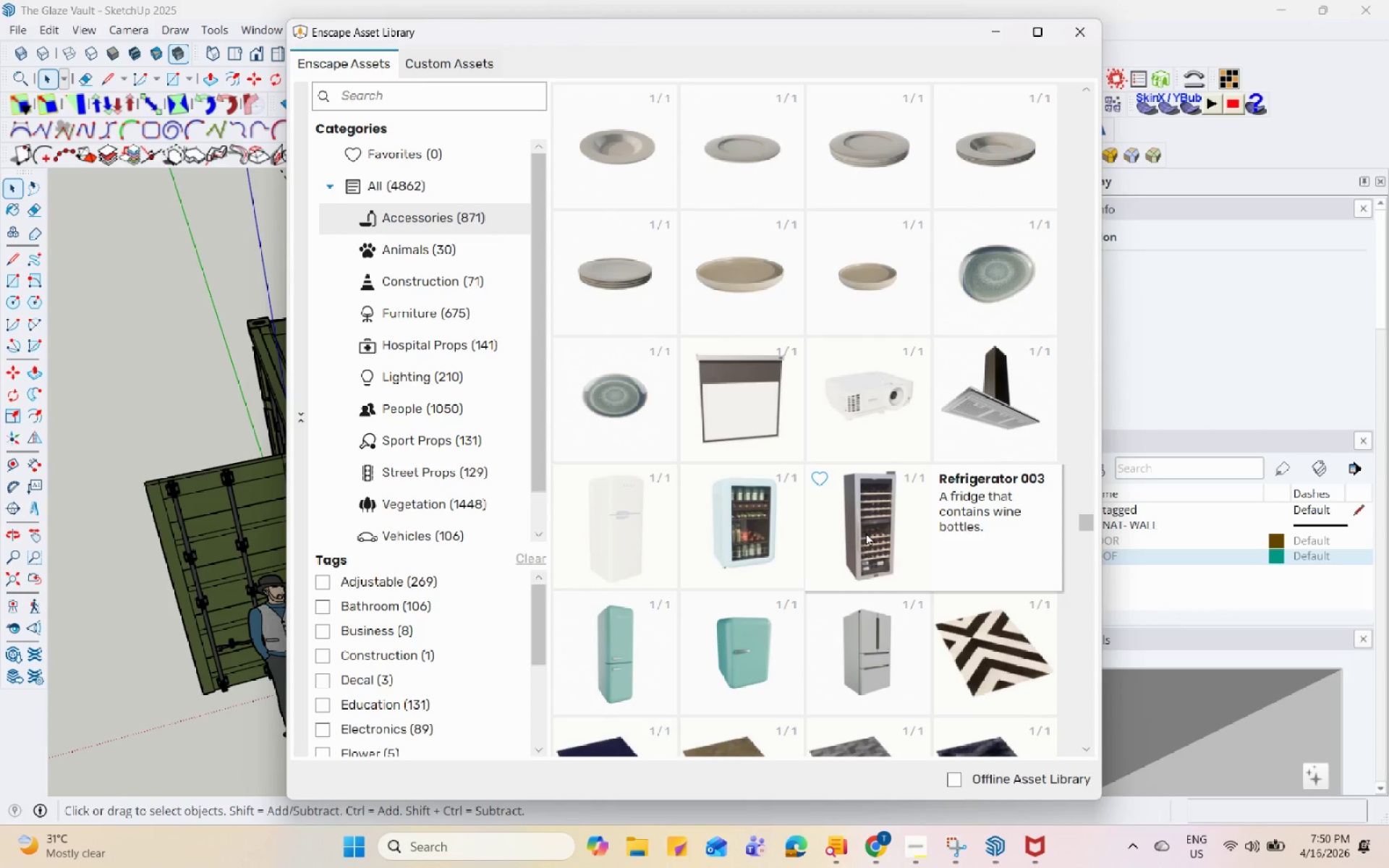 
left_click([866, 532])
 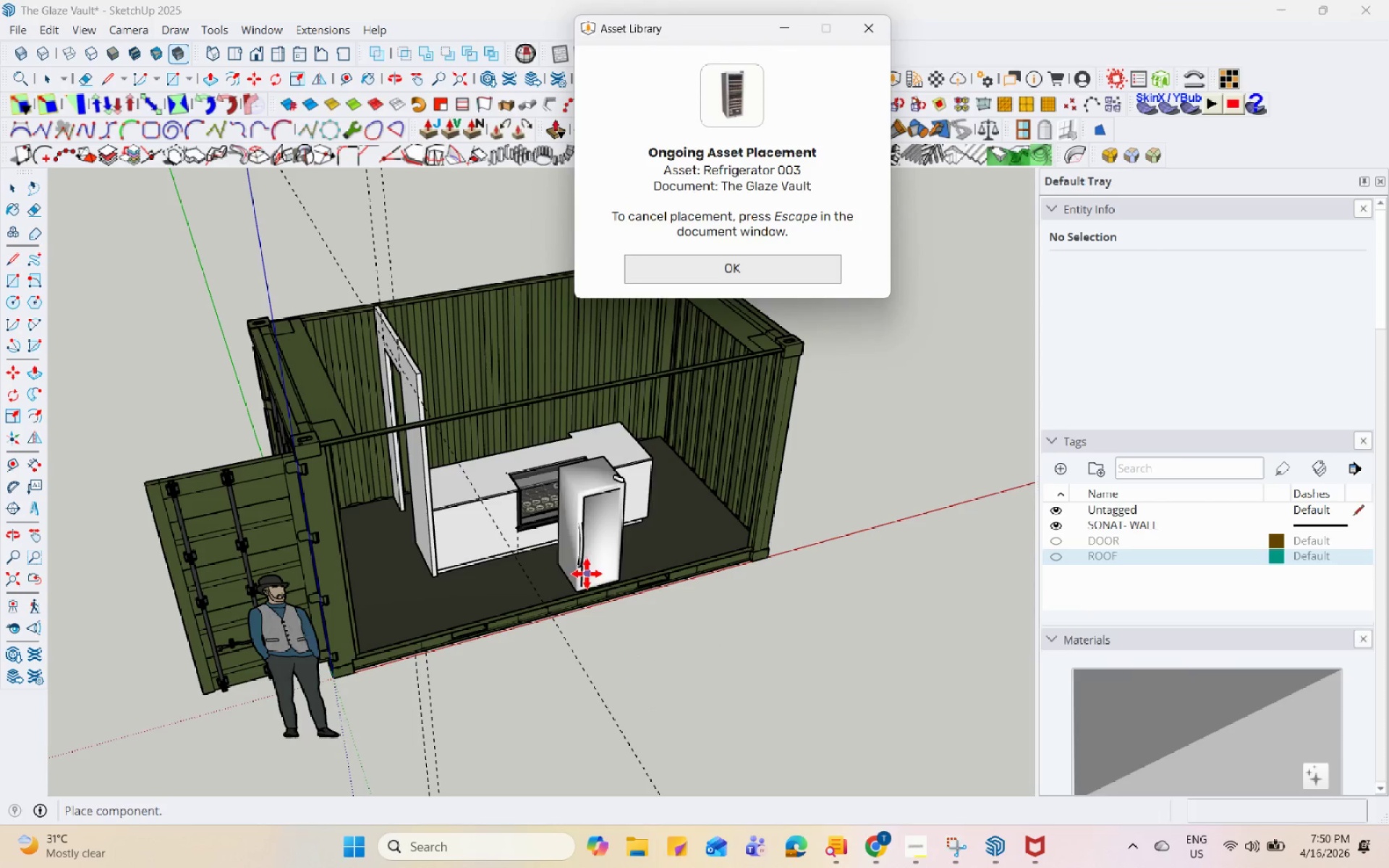 
scroll: coordinate [578, 483], scroll_direction: up, amount: 12.0
 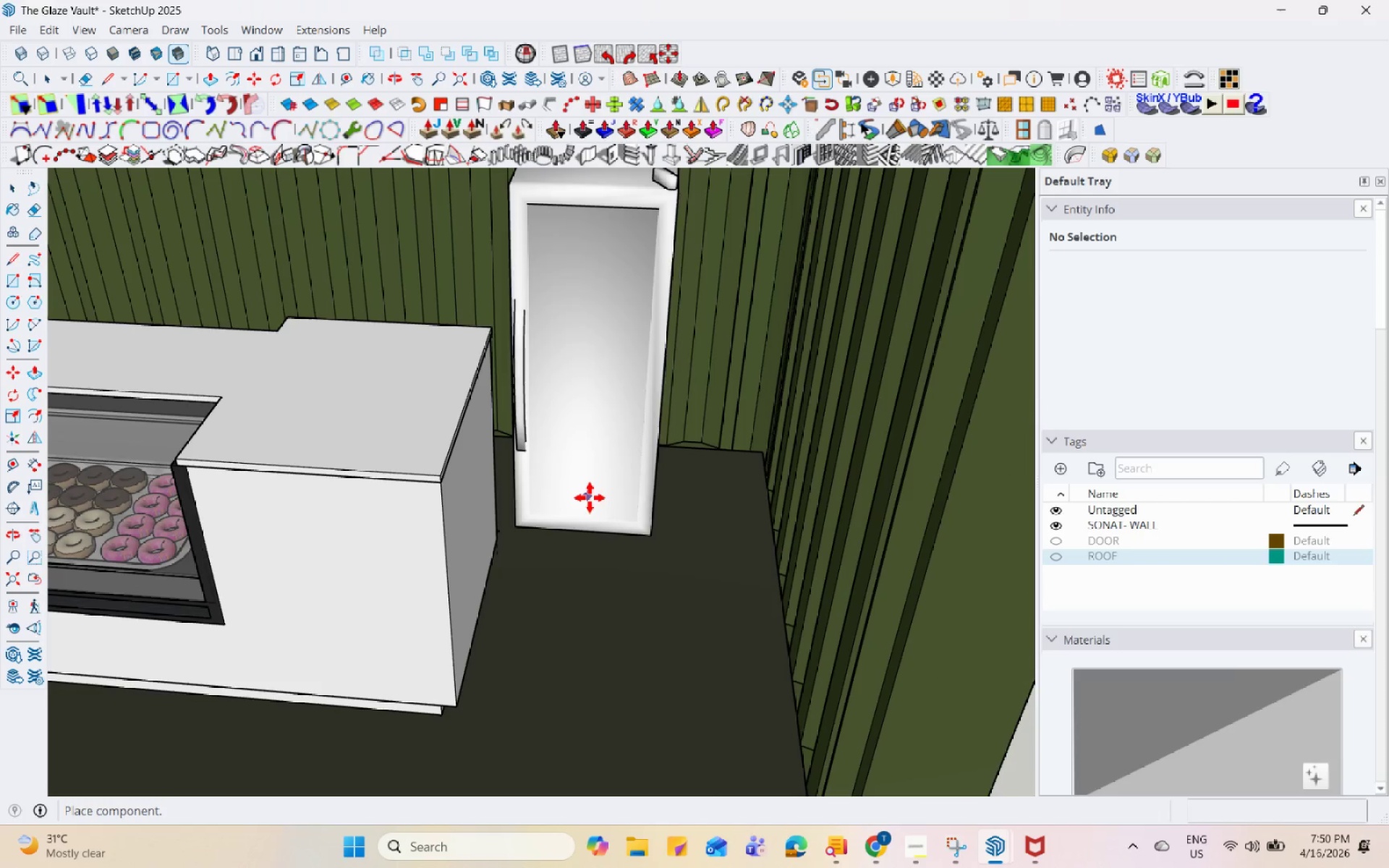 
left_click([609, 489])
 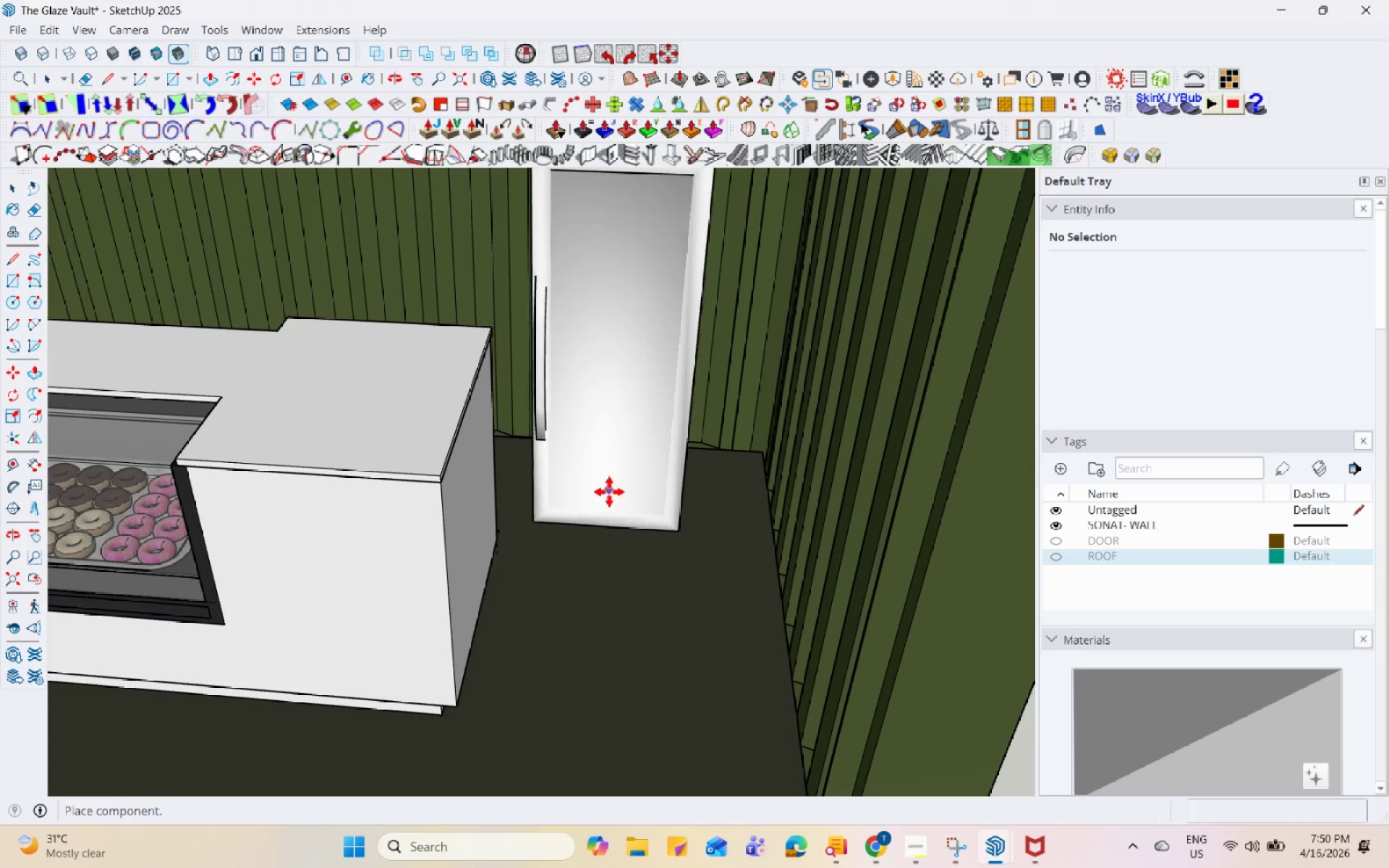 
key(Escape)
 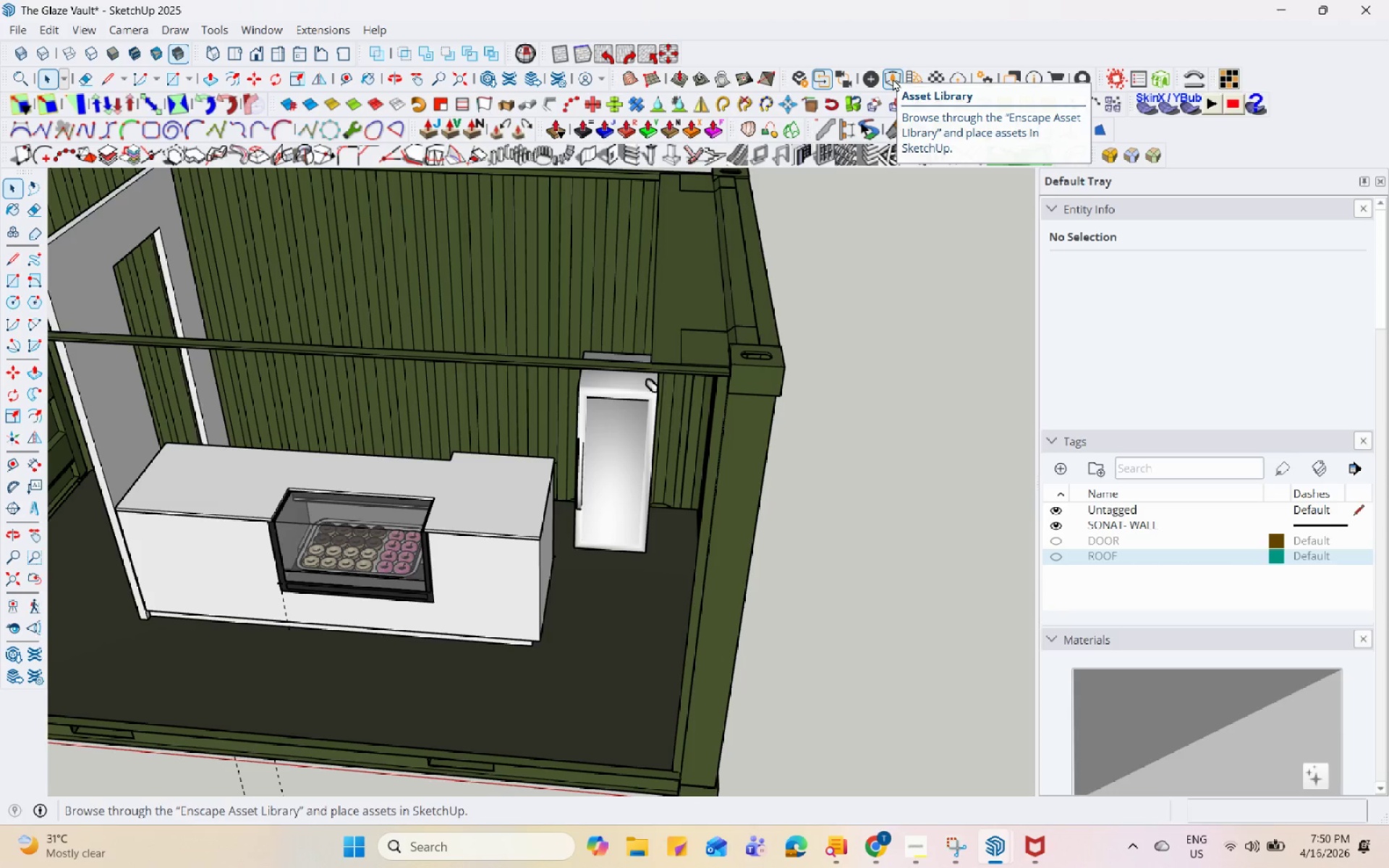 
scroll: coordinate [615, 584], scroll_direction: down, amount: 7.0
 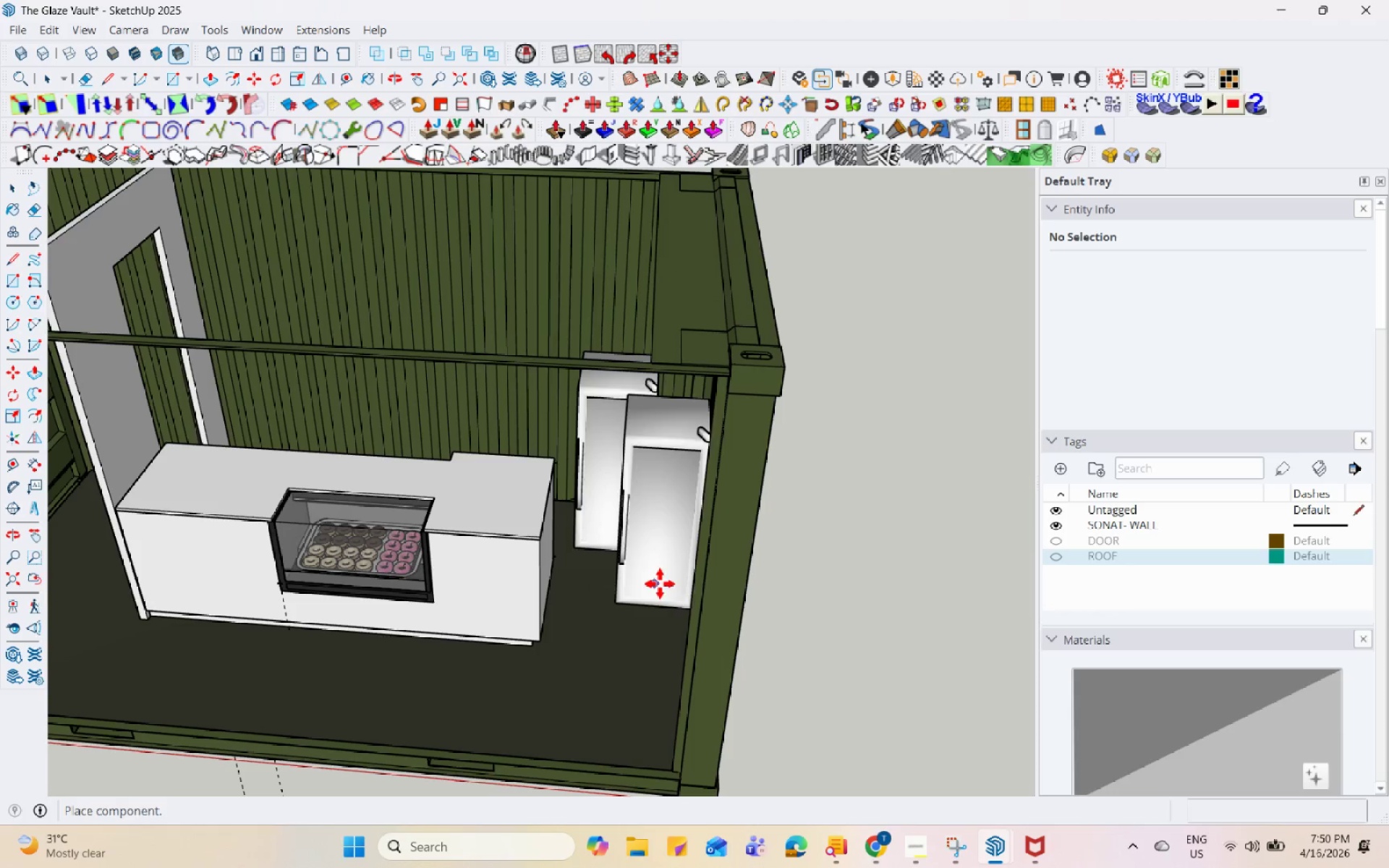 
left_click([893, 78])
 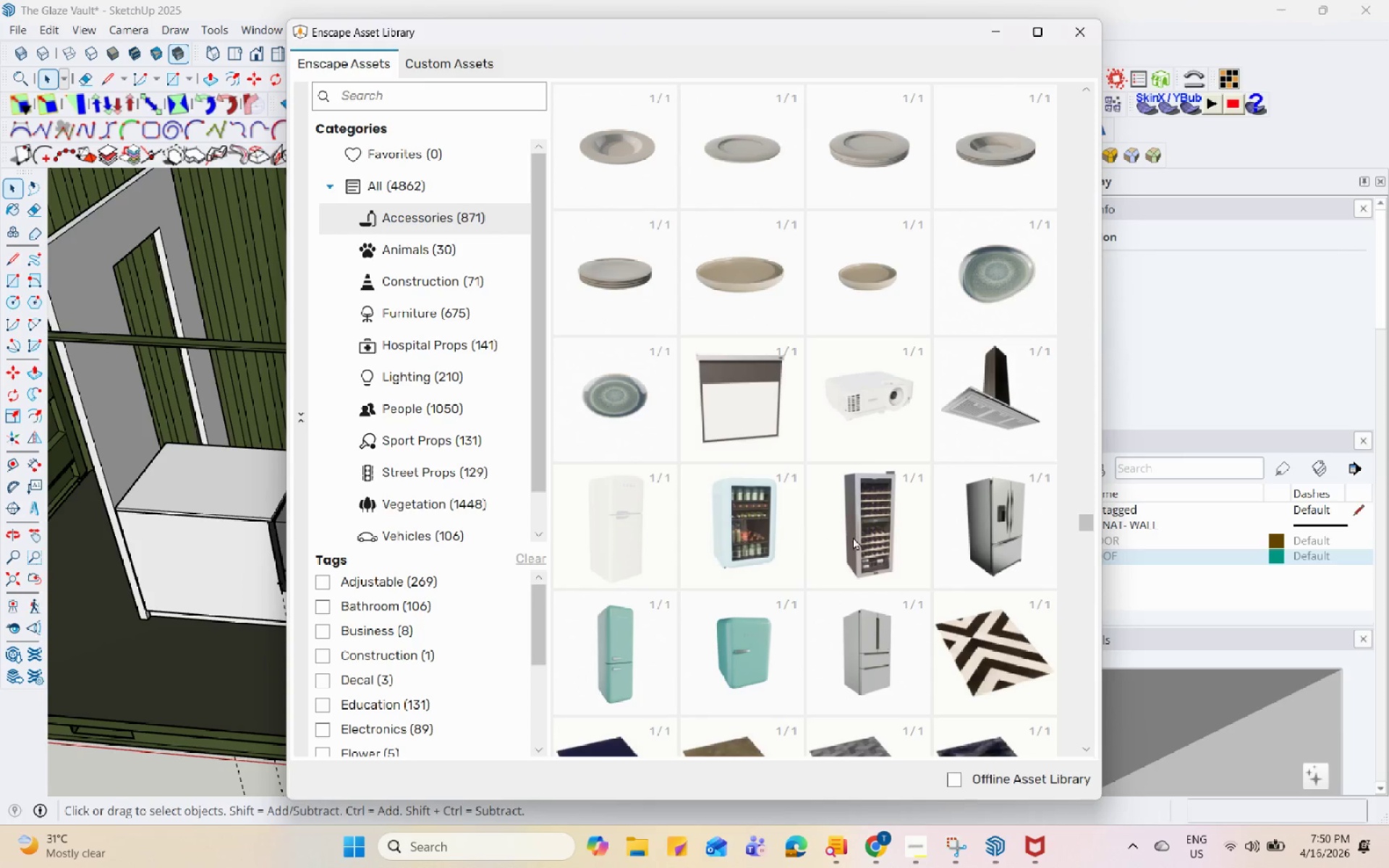 
scroll: coordinate [874, 537], scroll_direction: down, amount: 2.0
 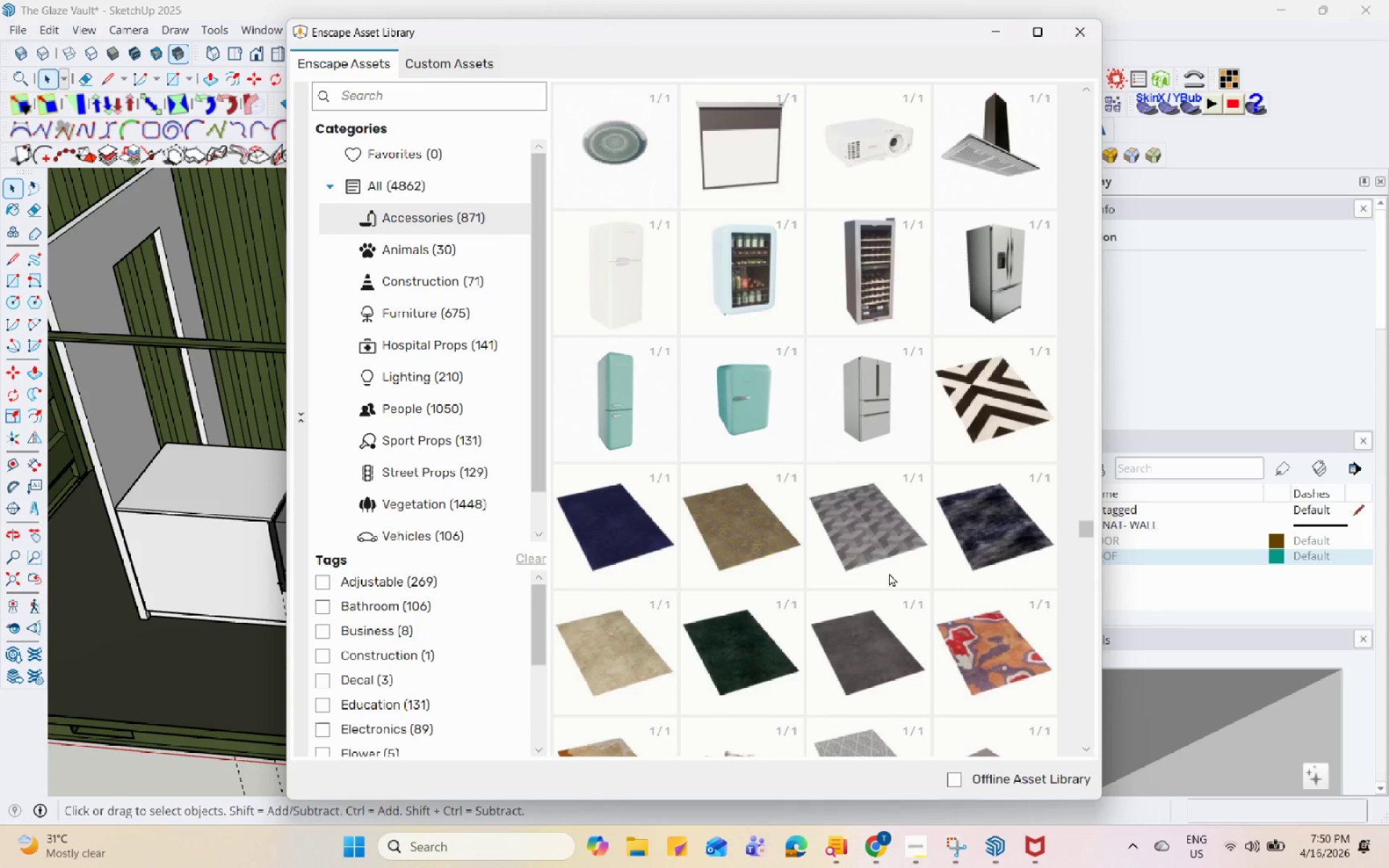 
wait(6.66)
 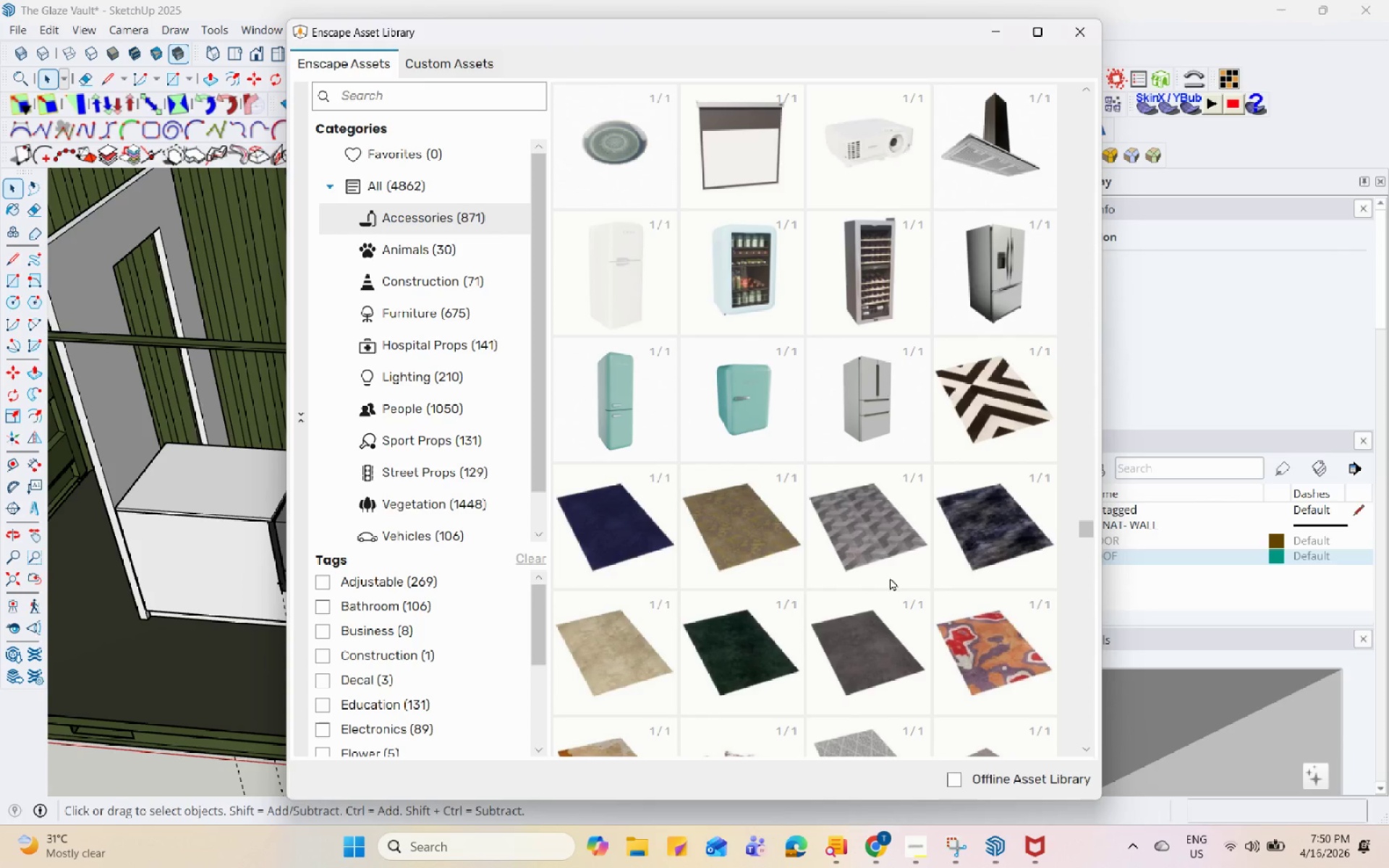 
scroll: coordinate [905, 577], scroll_direction: down, amount: 16.0
 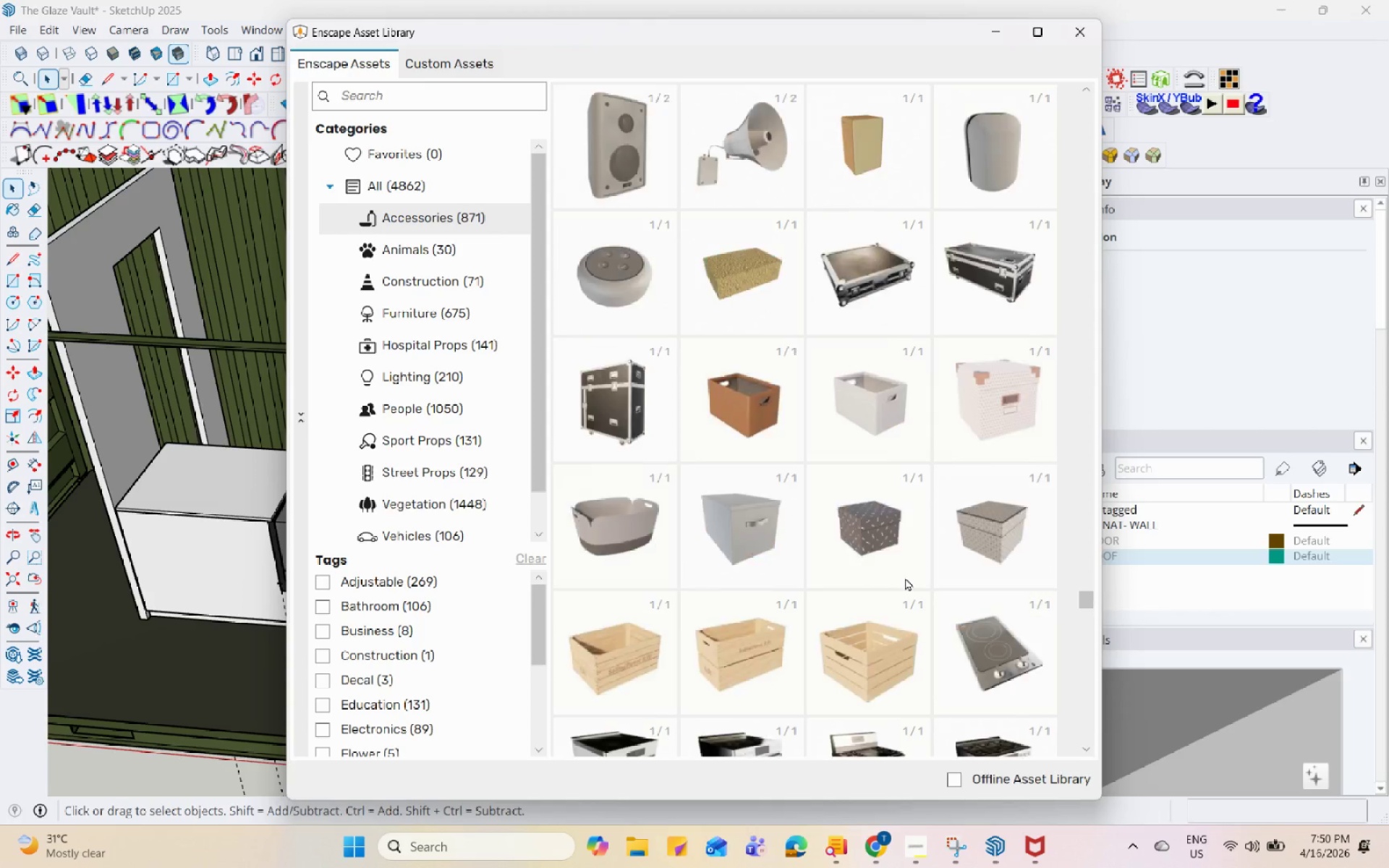 
scroll: coordinate [889, 540], scroll_direction: down, amount: 10.0
 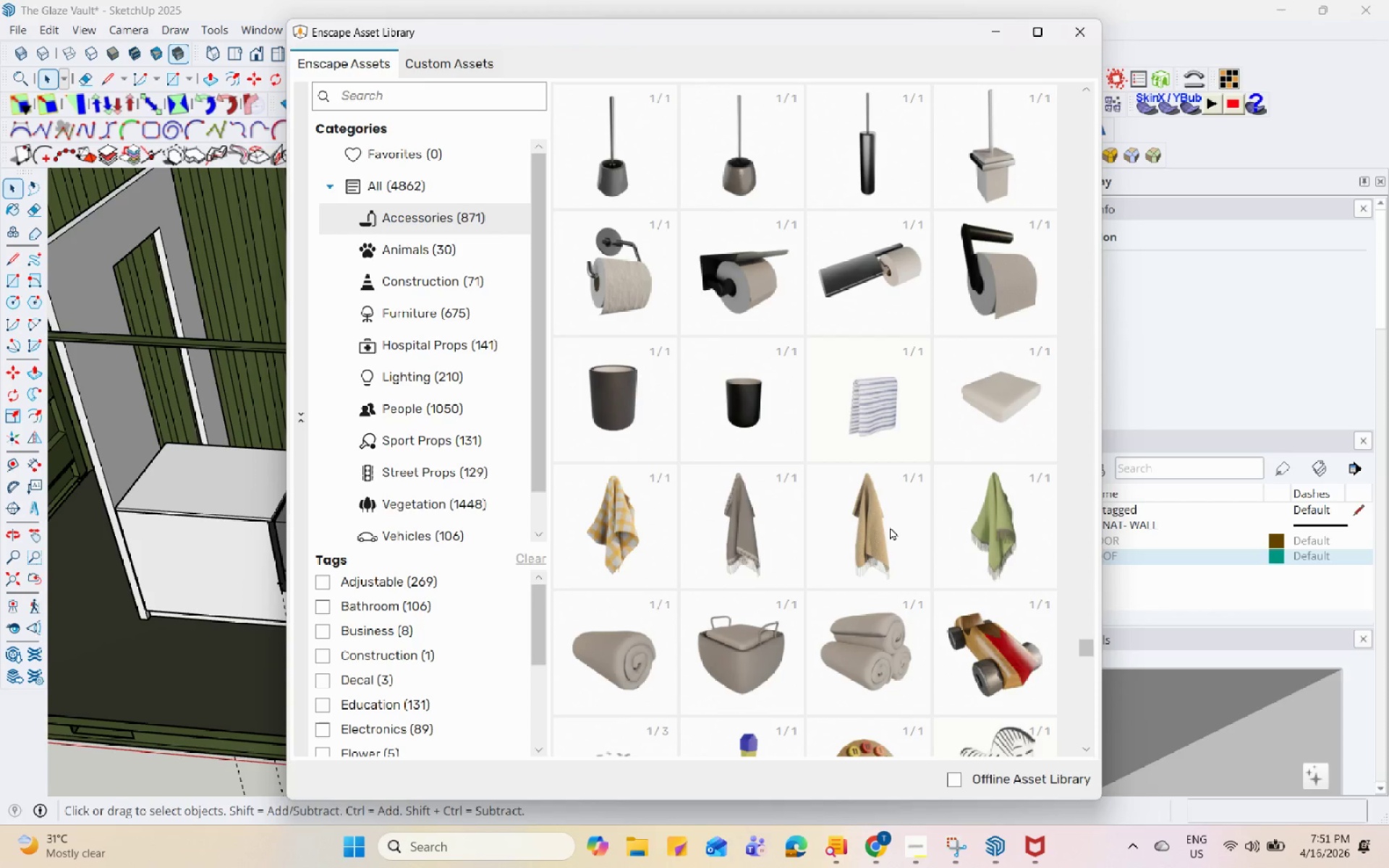 
wait(8.12)
 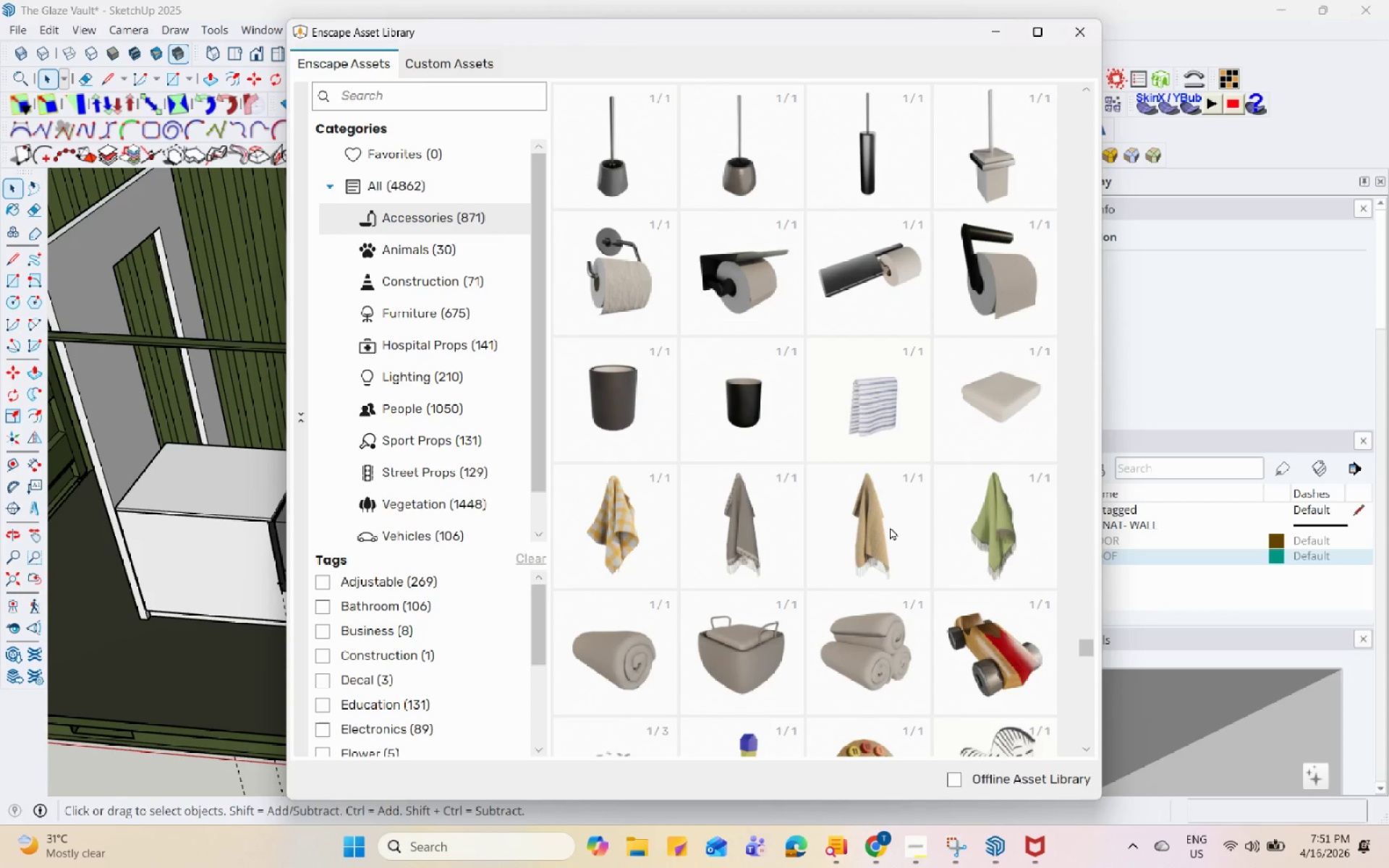 
scroll: coordinate [1027, 584], scroll_direction: down, amount: 19.0
 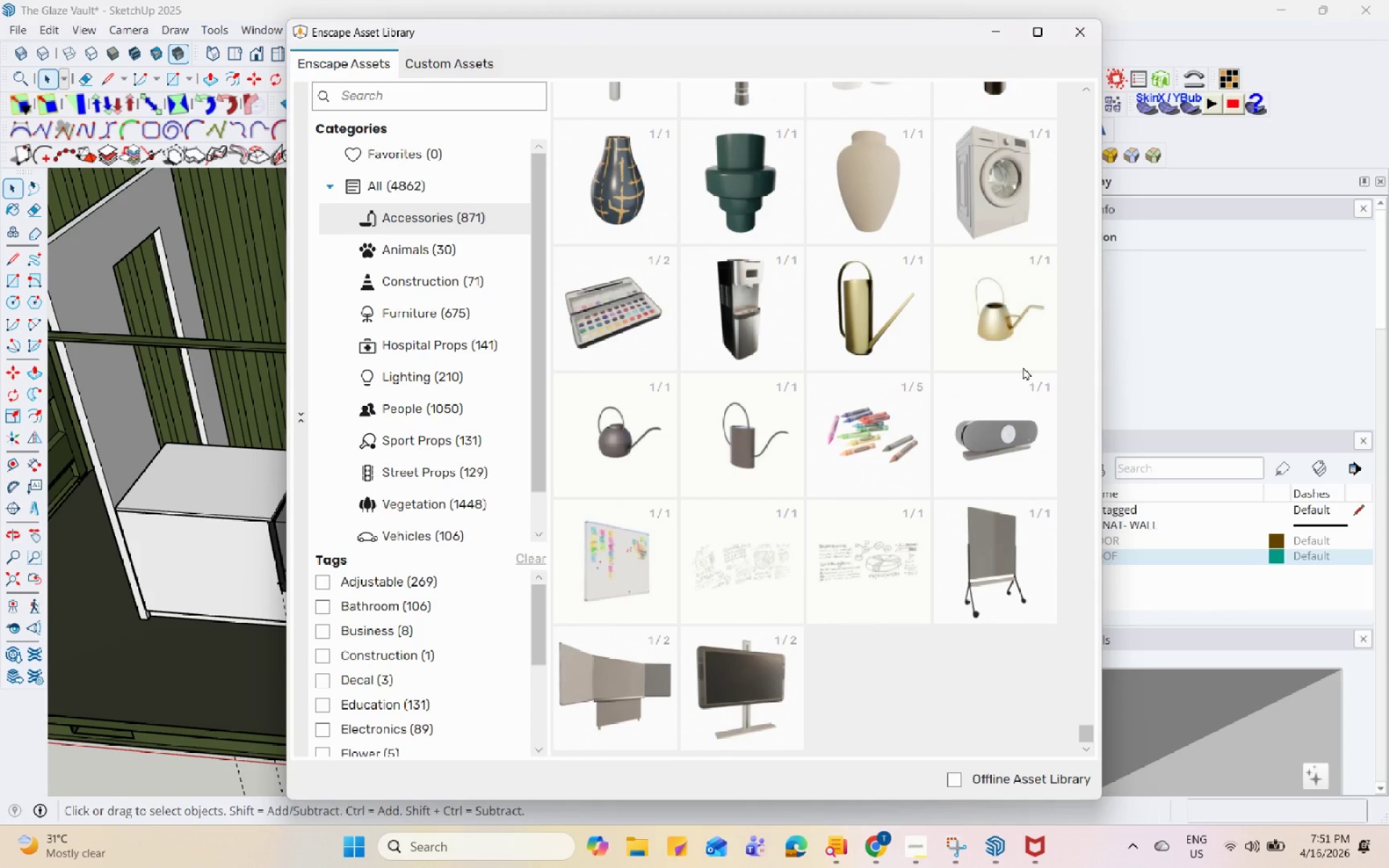 
left_click([1081, 38])
 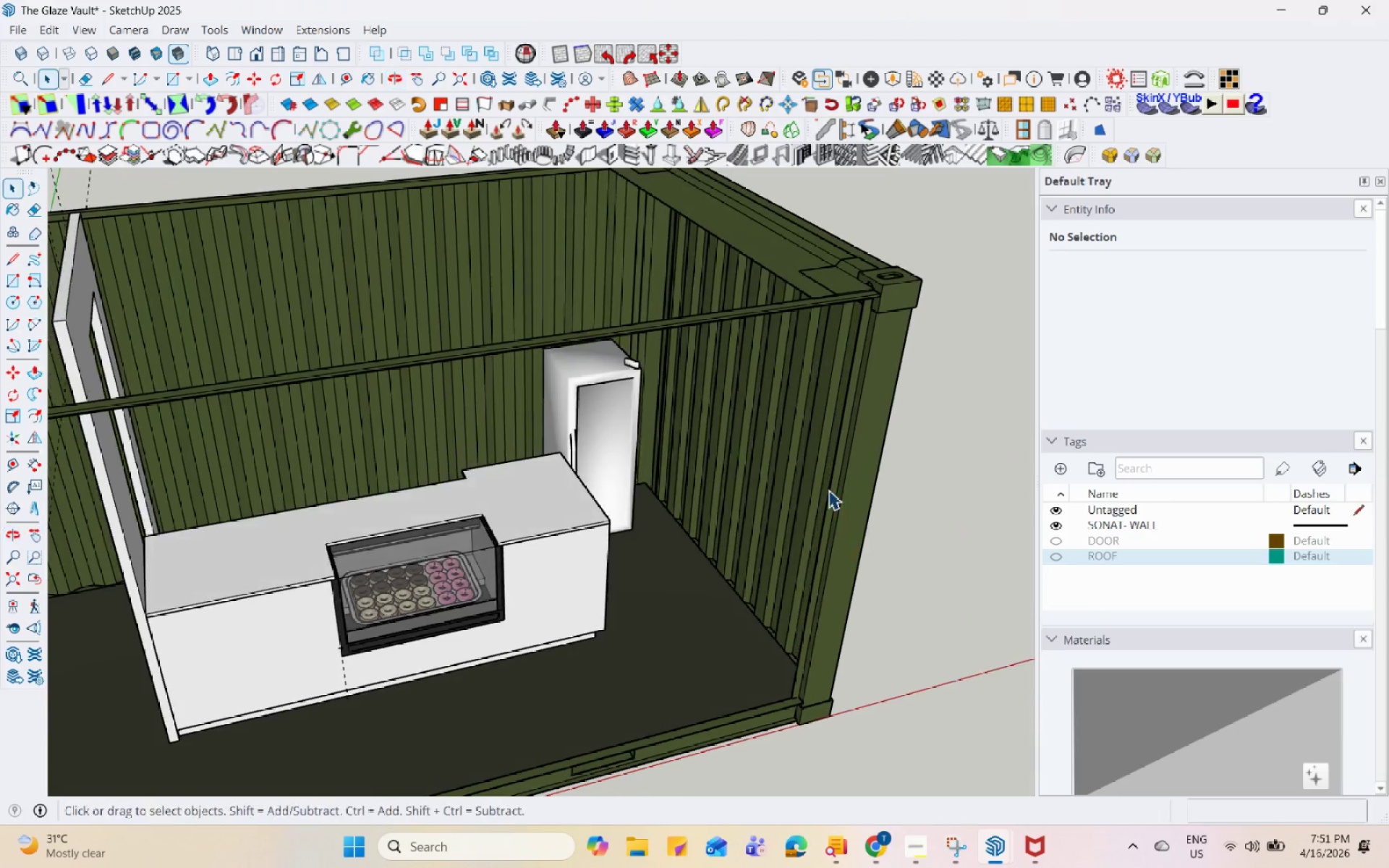 
scroll: coordinate [914, 342], scroll_direction: down, amount: 1.0
 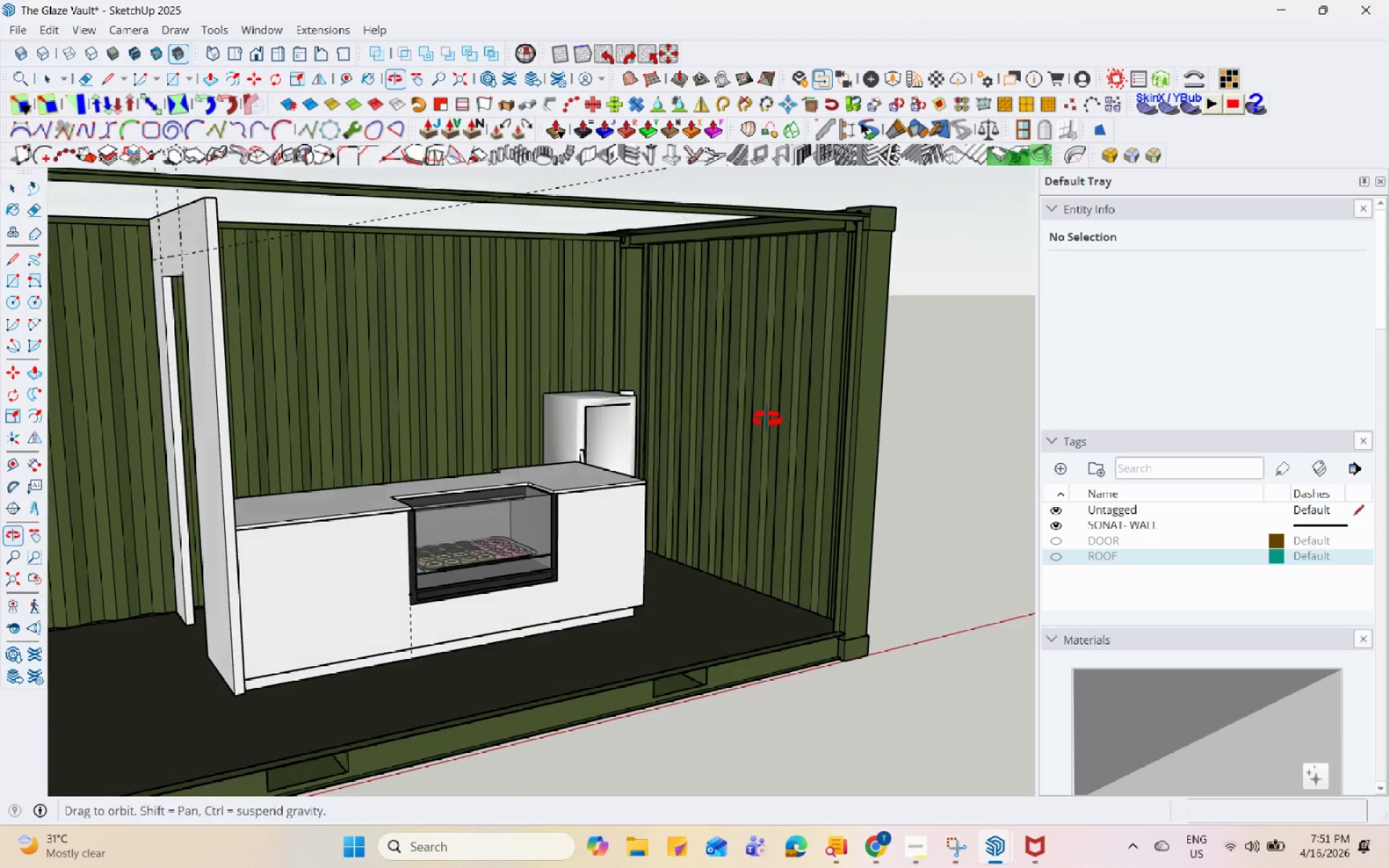 
left_click([639, 455])
 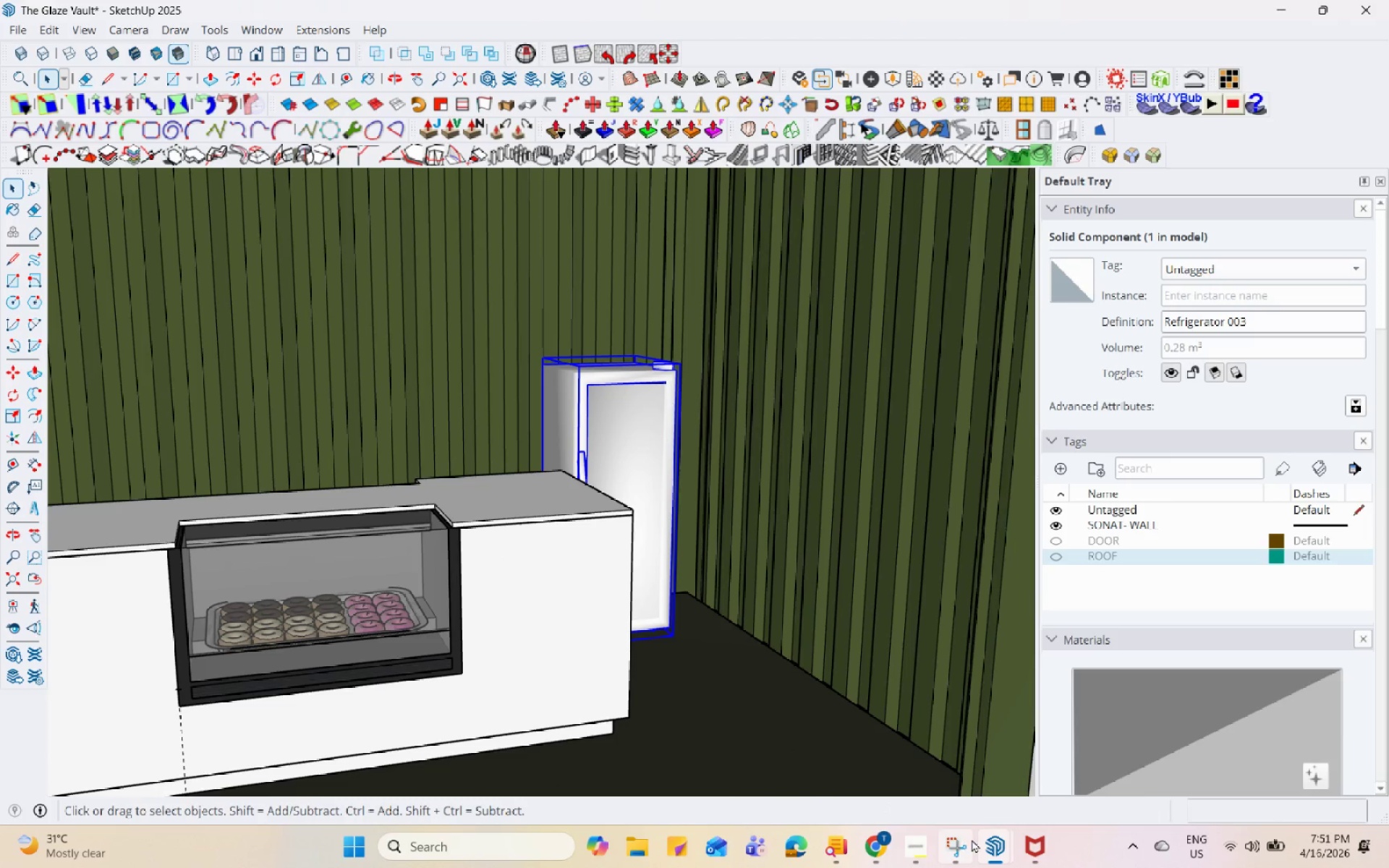 
scroll: coordinate [639, 455], scroll_direction: up, amount: 4.0
 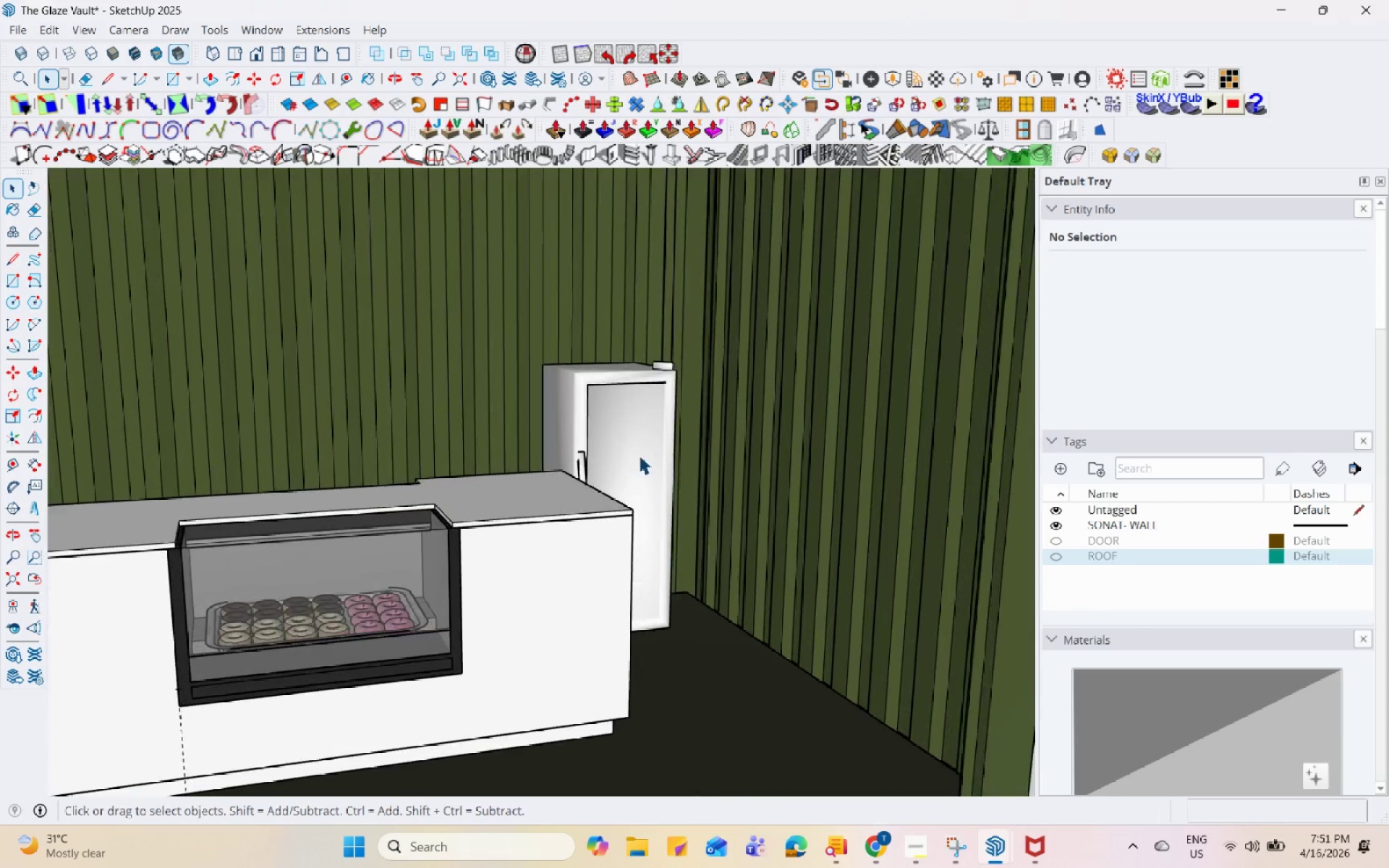 
left_click([992, 858])
 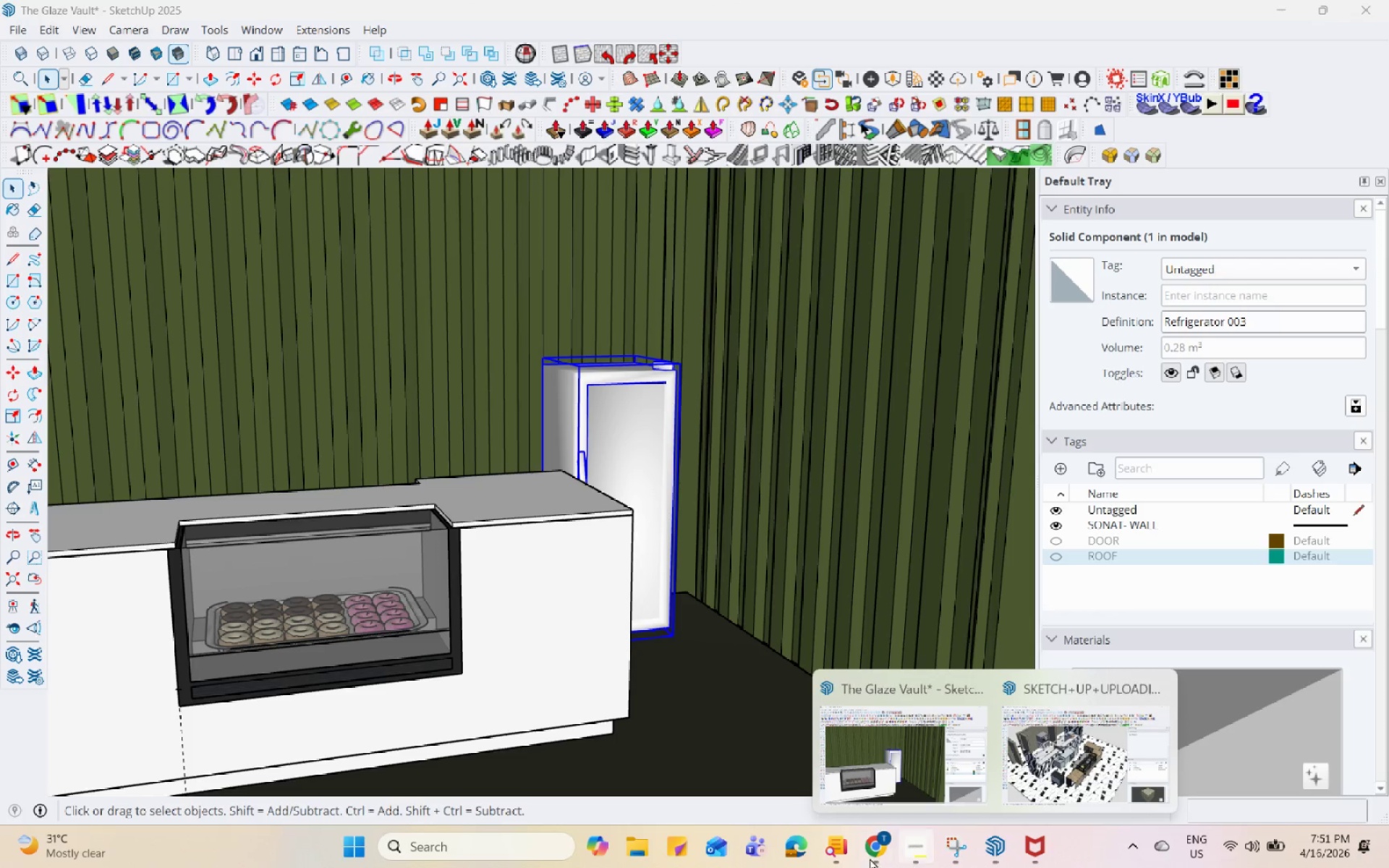 
left_click([869, 851])
 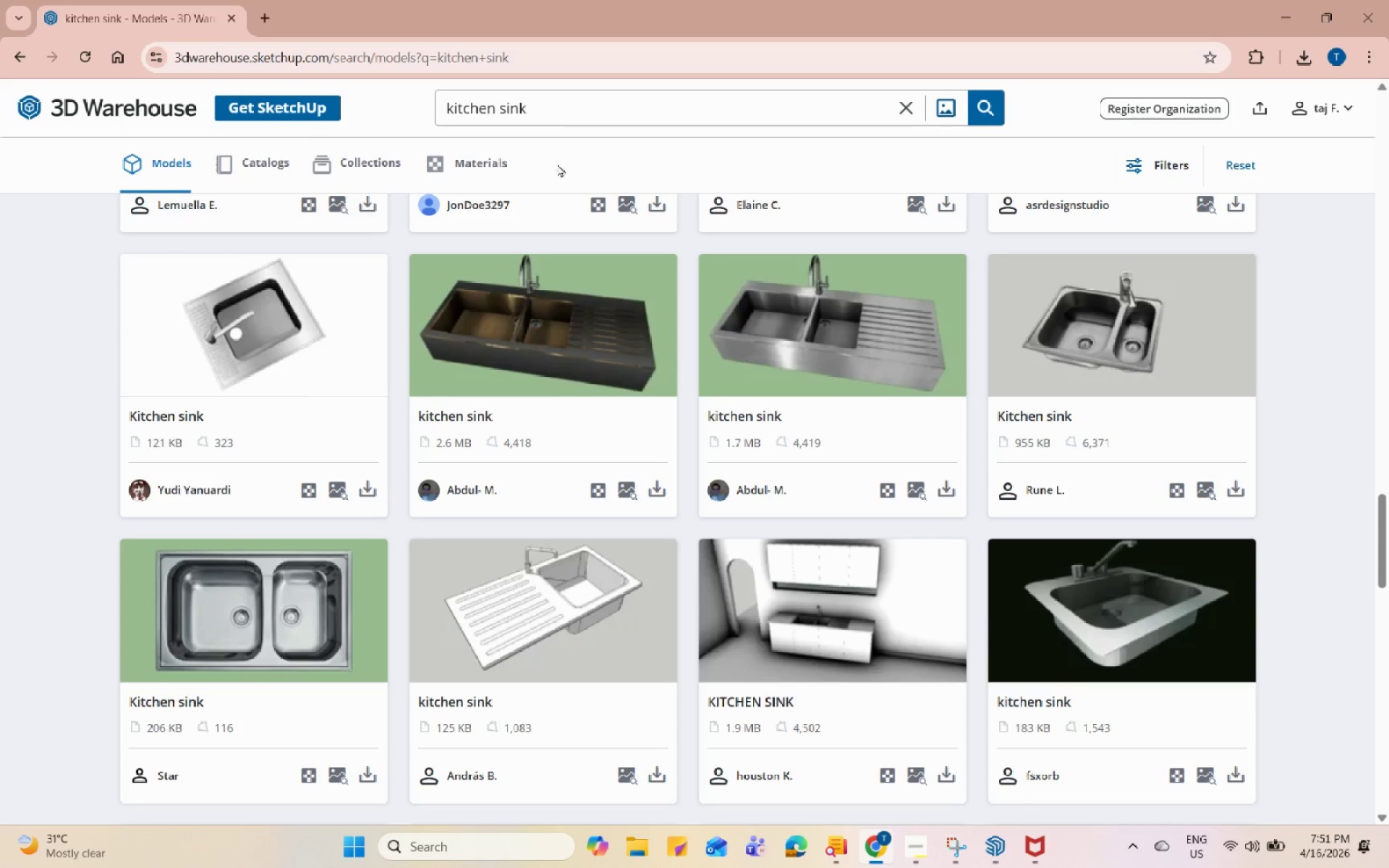 
left_click([571, 106])
 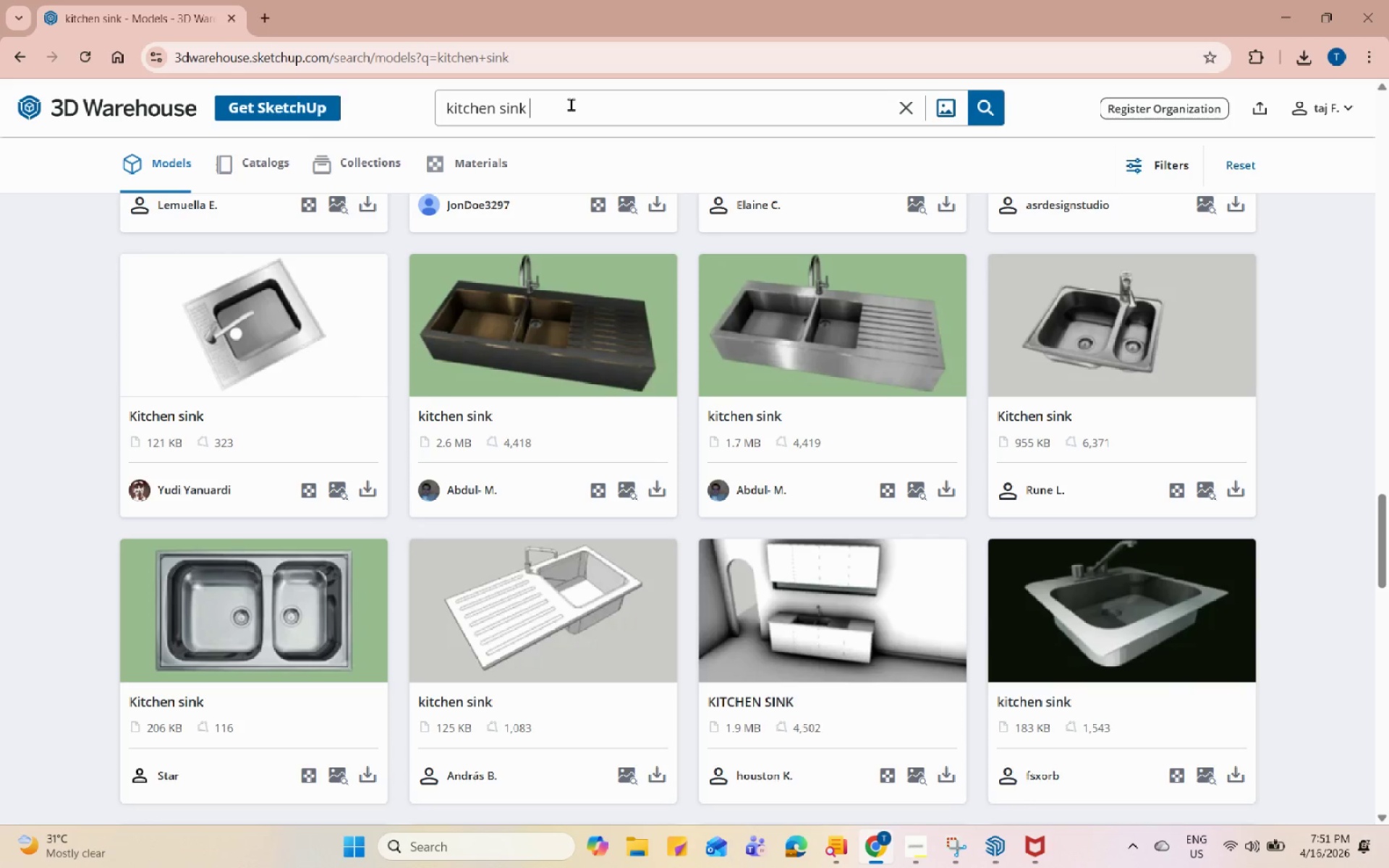 
type( commercial)
 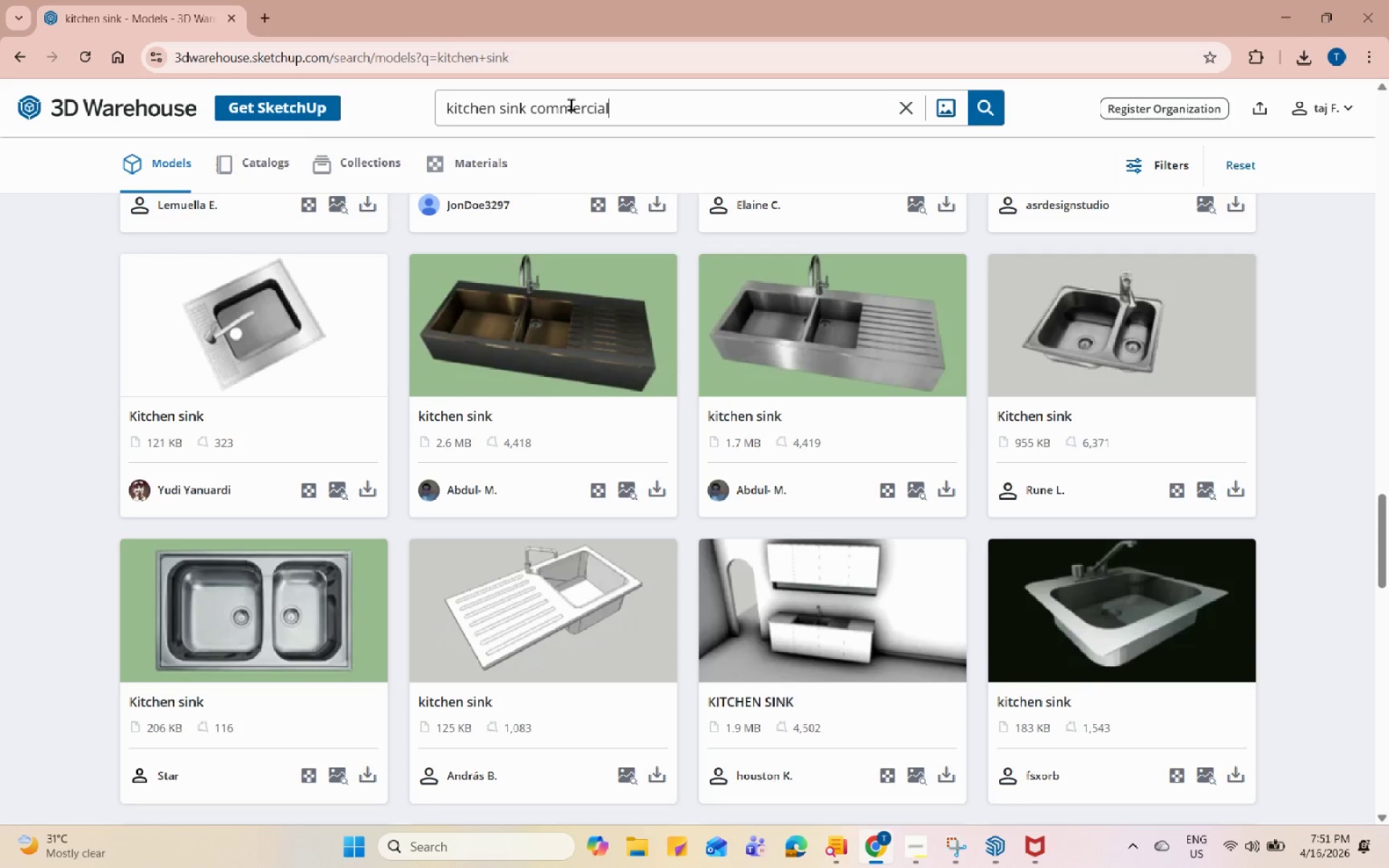 
key(Enter)
 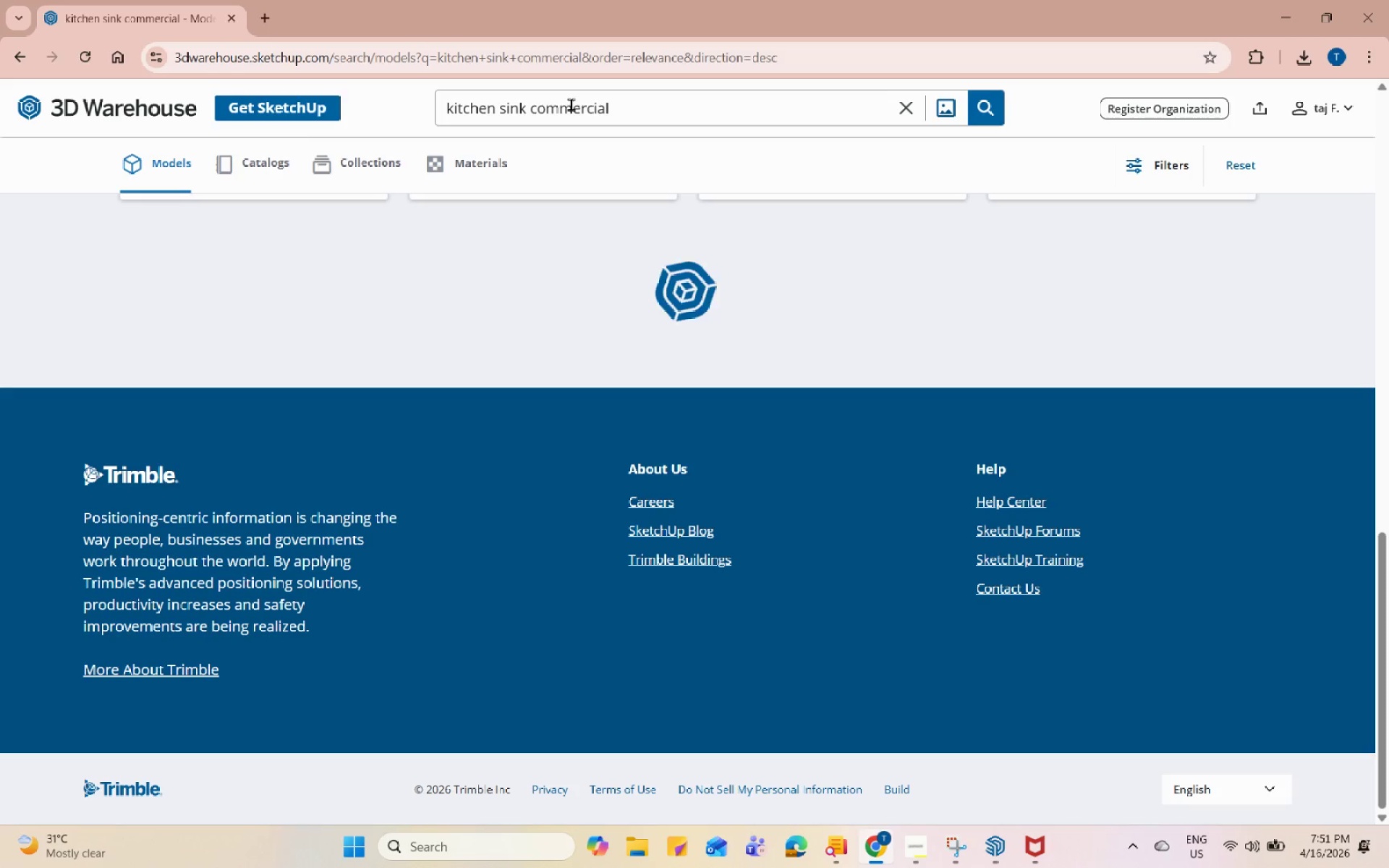 
scroll: coordinate [671, 432], scroll_direction: up, amount: 36.0
 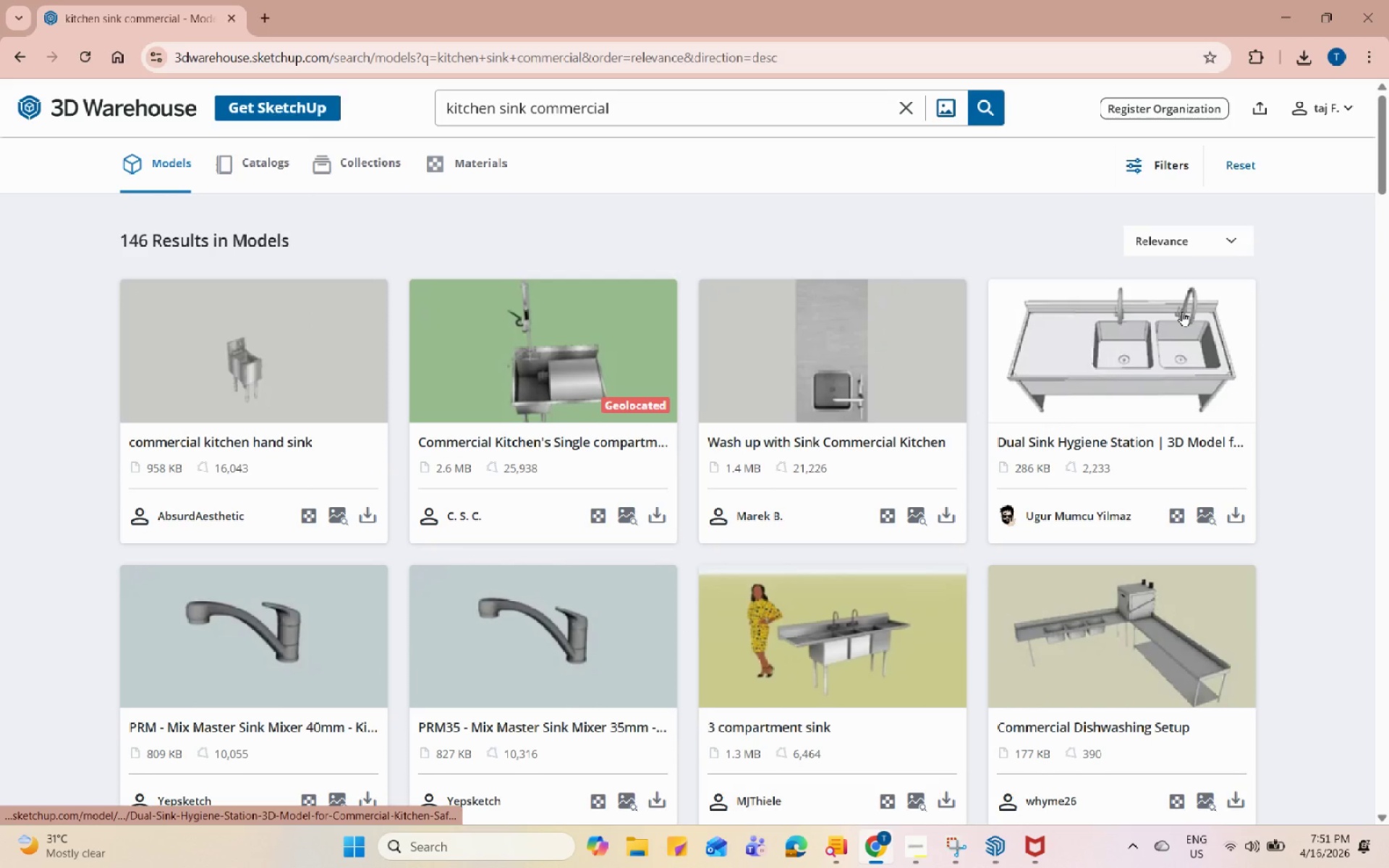 
left_click([544, 375])
 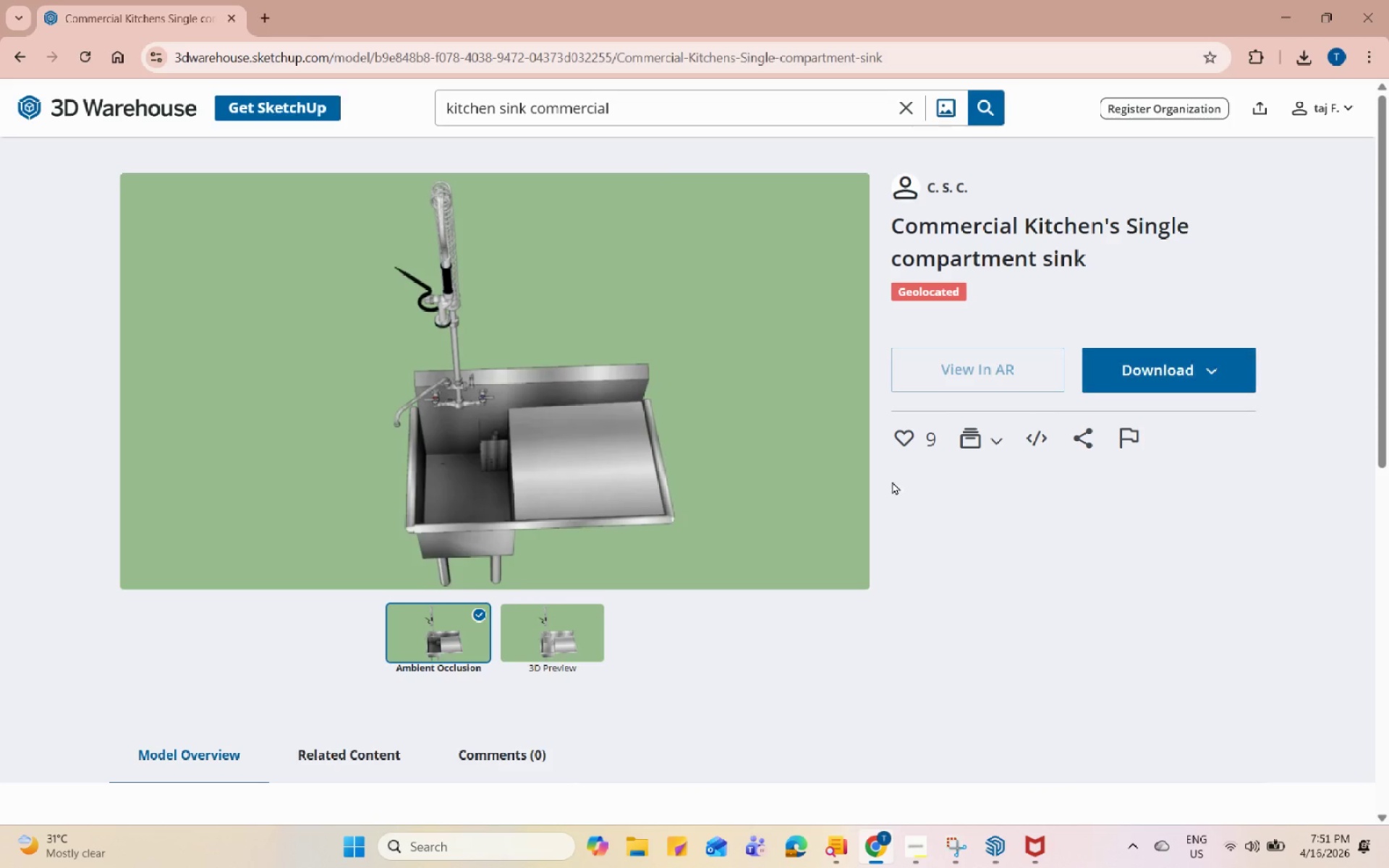 
left_click([1137, 360])
 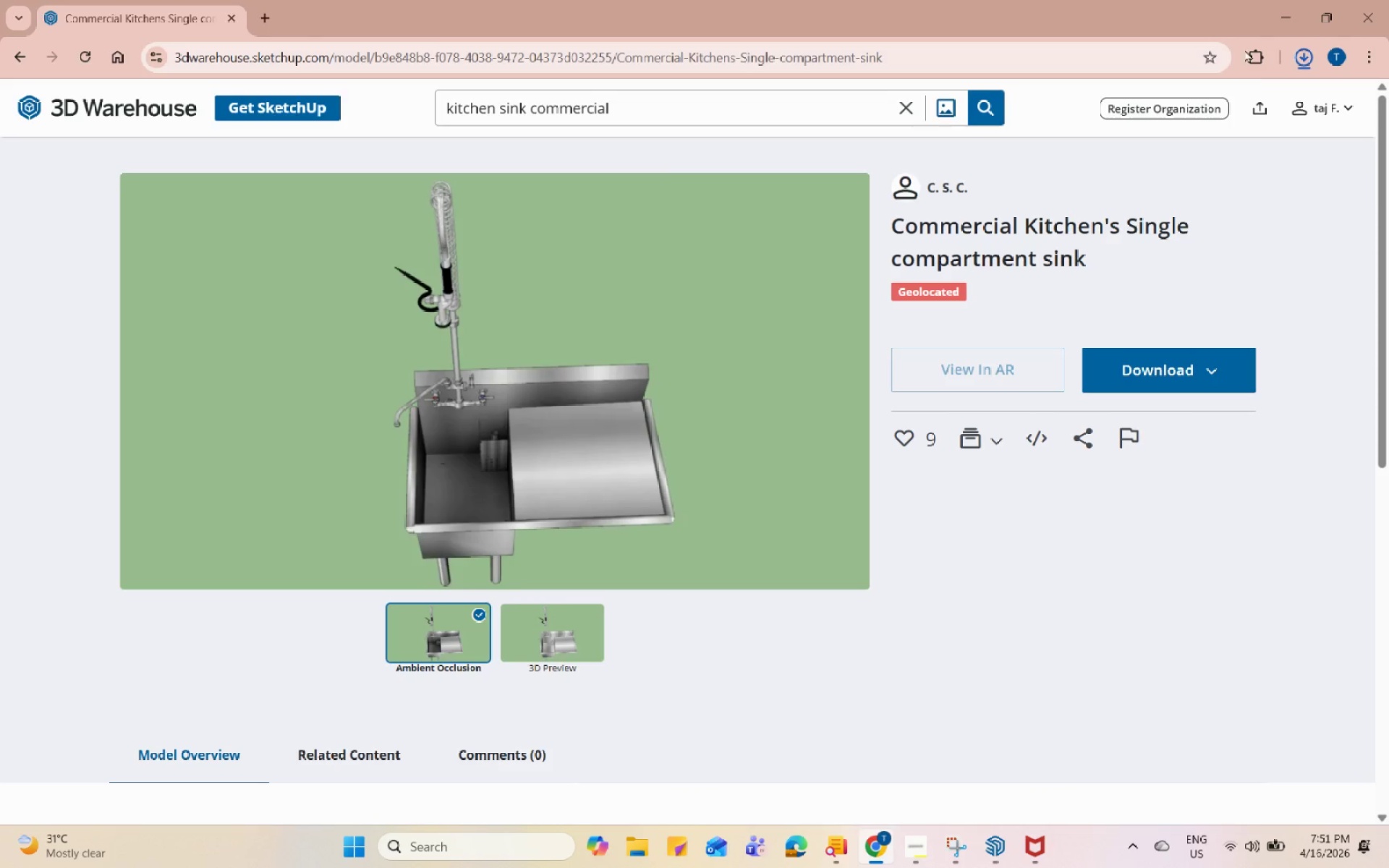 
left_click([1279, 11])
 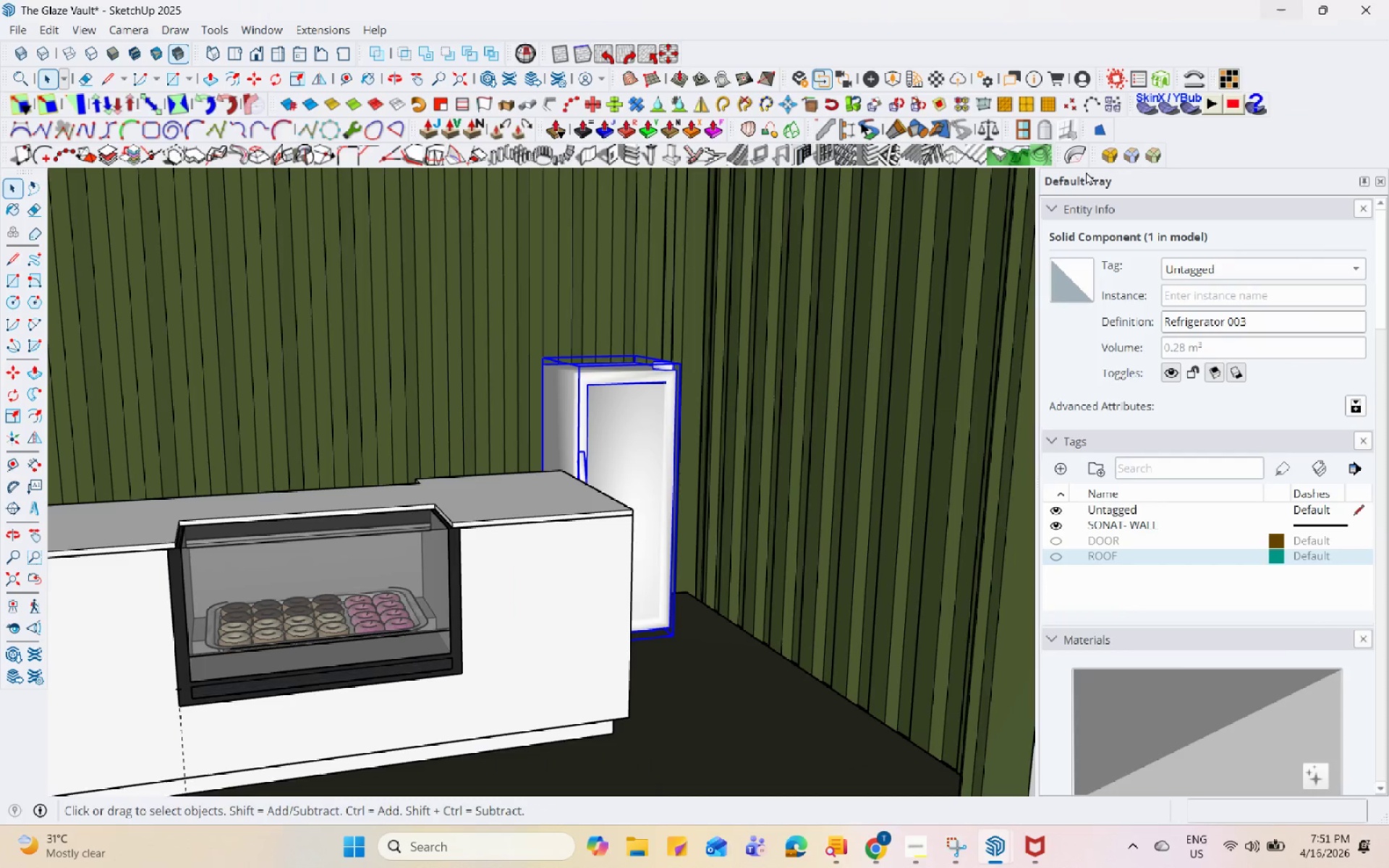 
scroll: coordinate [752, 529], scroll_direction: down, amount: 11.0
 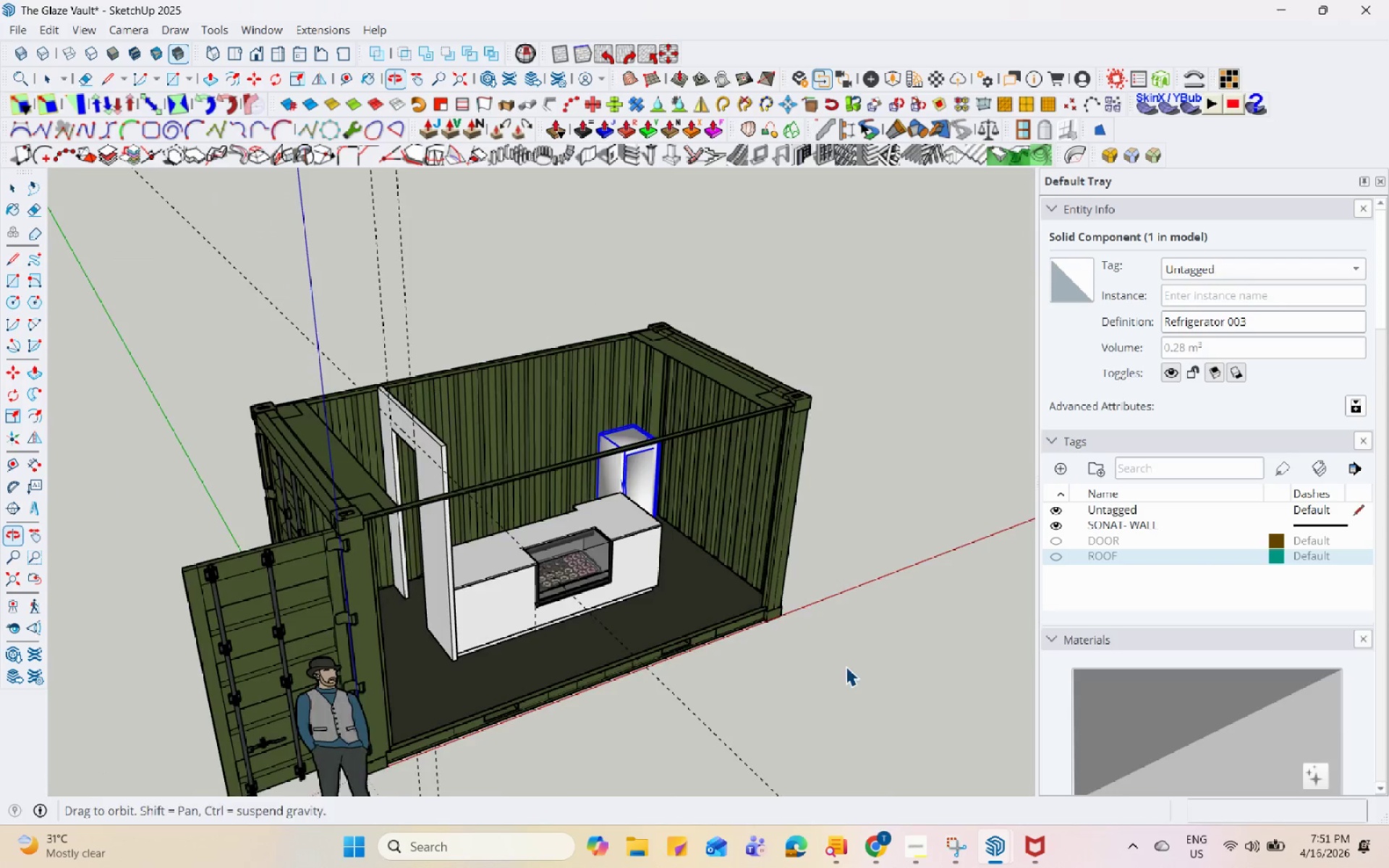 
left_click([920, 344])
 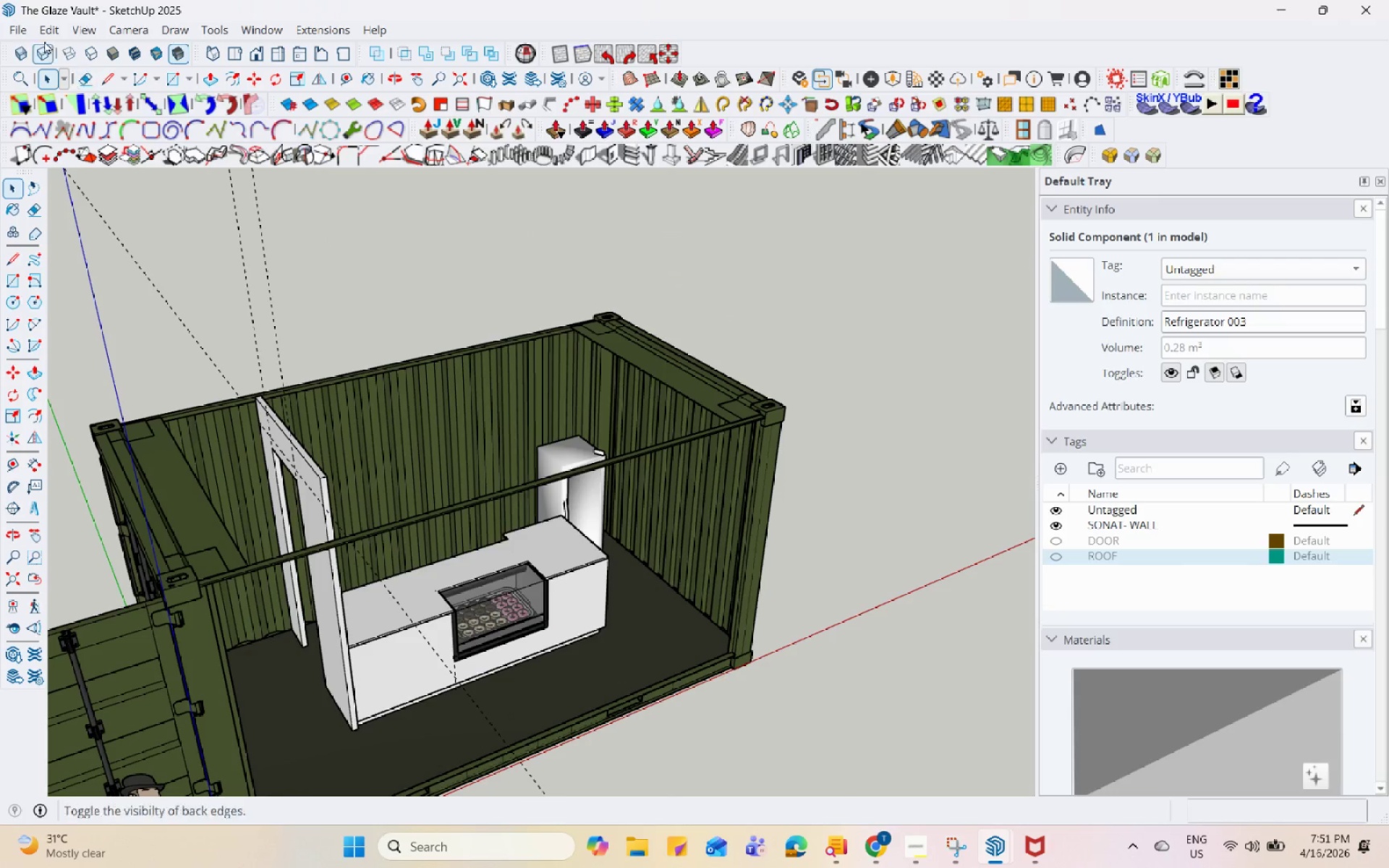 
scroll: coordinate [920, 344], scroll_direction: up, amount: 2.0
 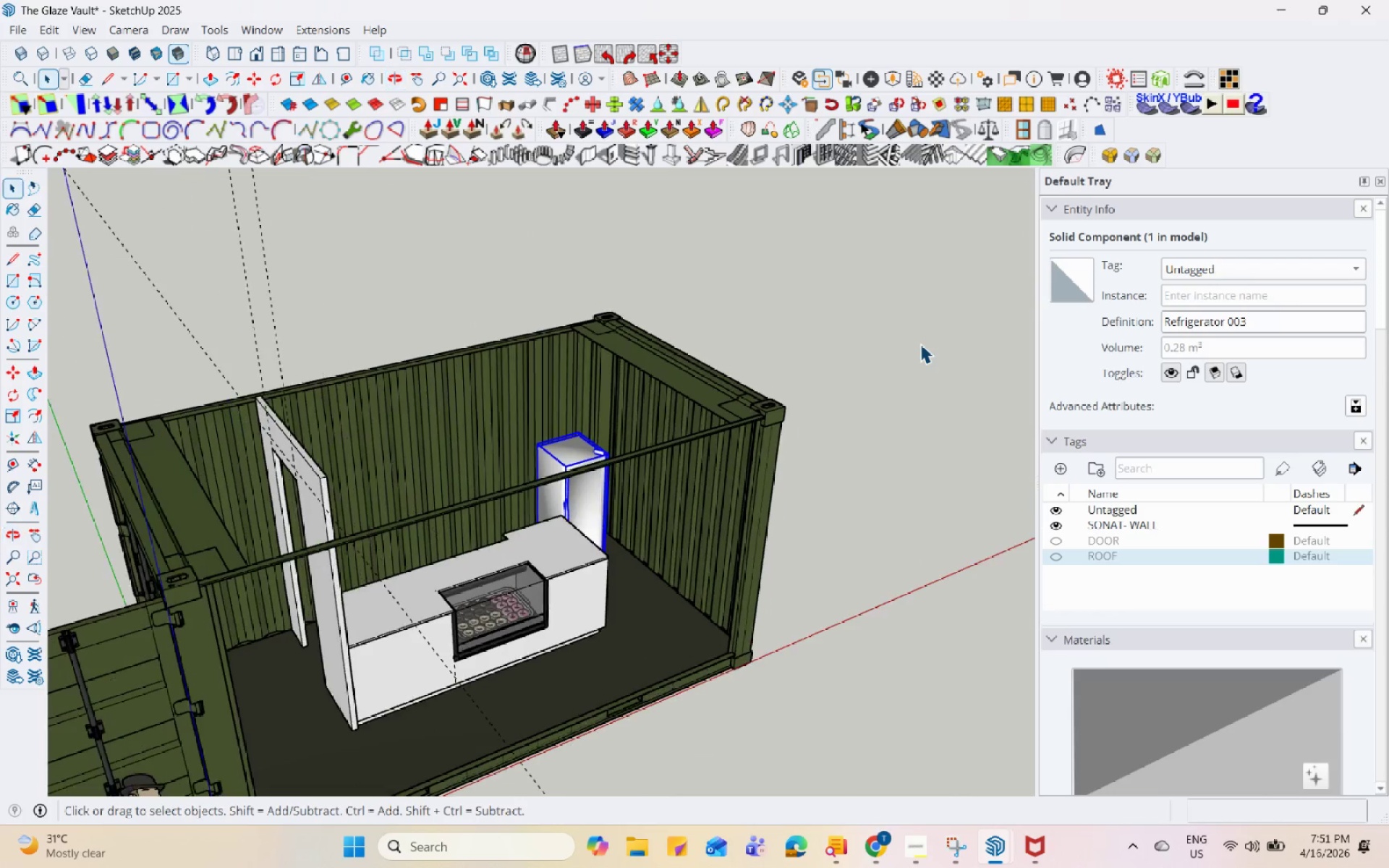 
left_click([20, 33])
 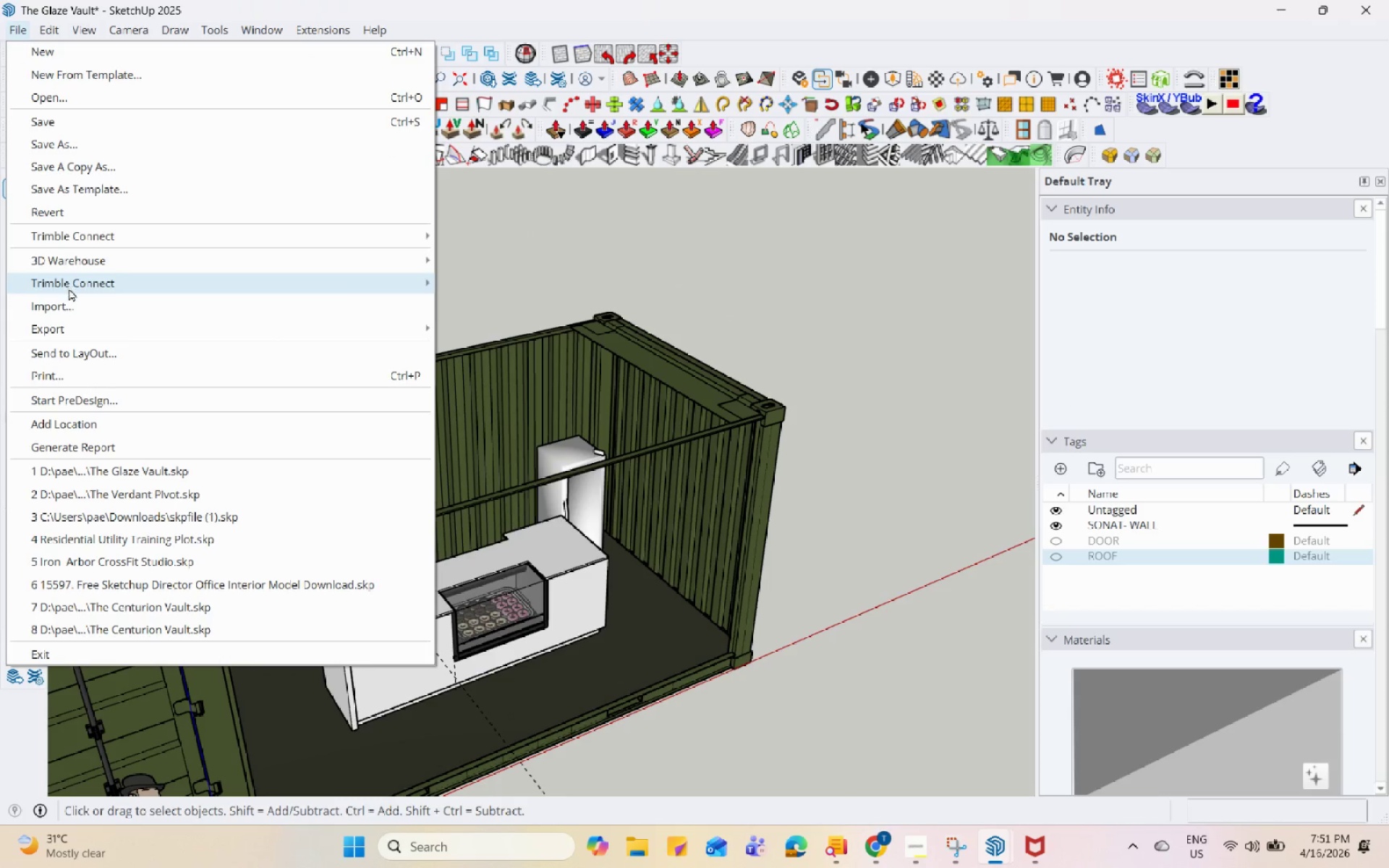 
left_click([72, 315])
 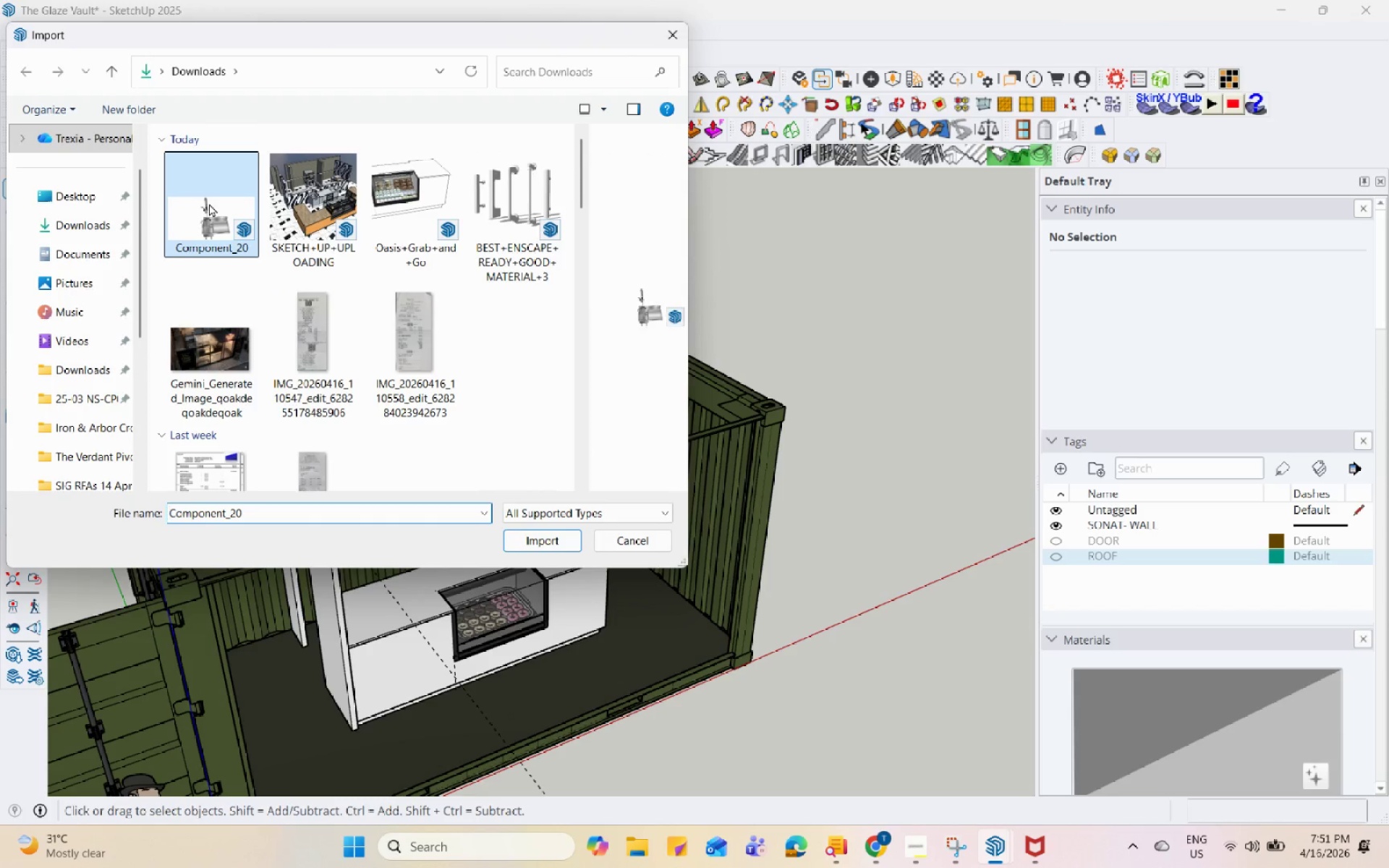 
double_click([531, 547])
 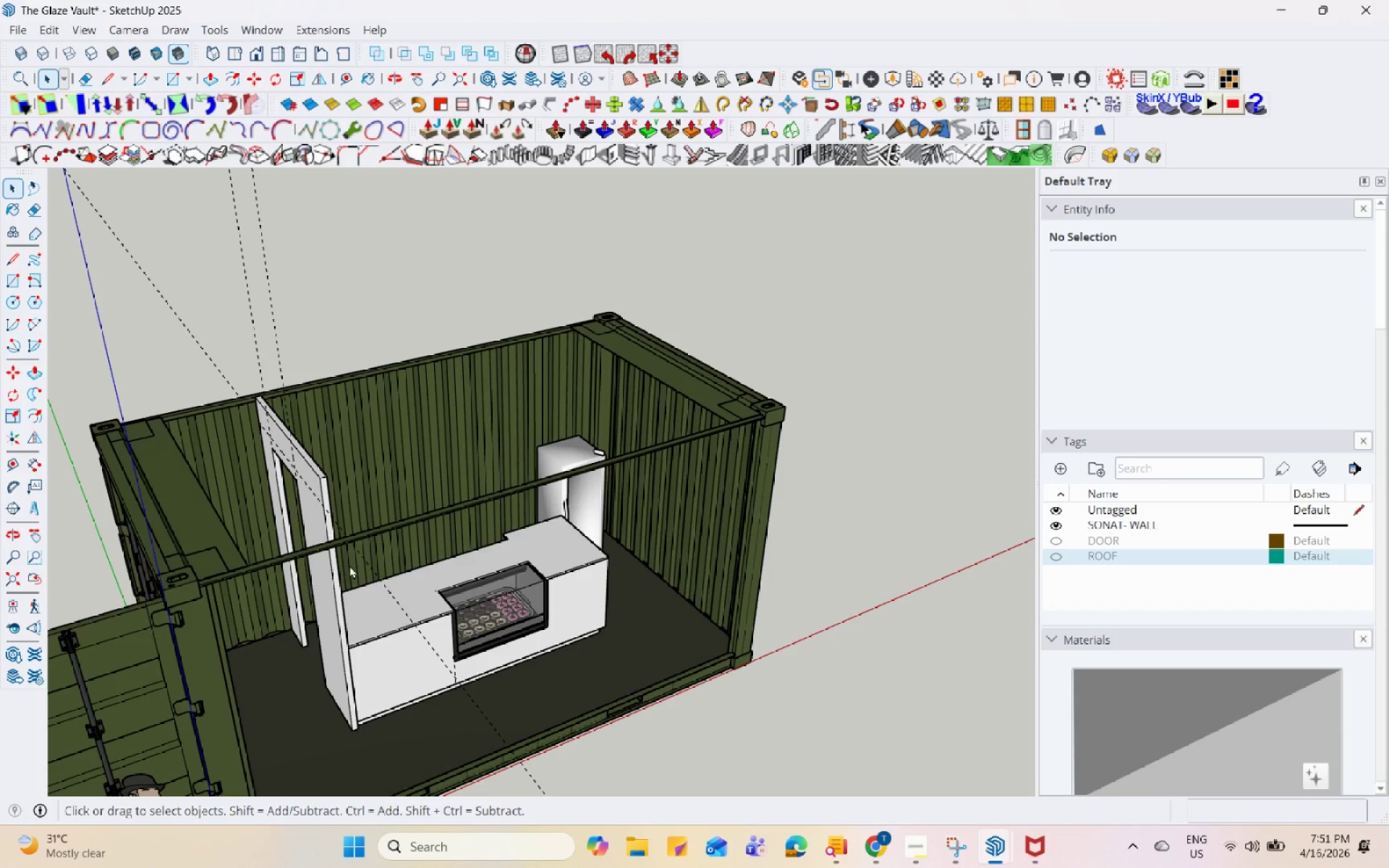 
scroll: coordinate [441, 557], scroll_direction: down, amount: 17.0
 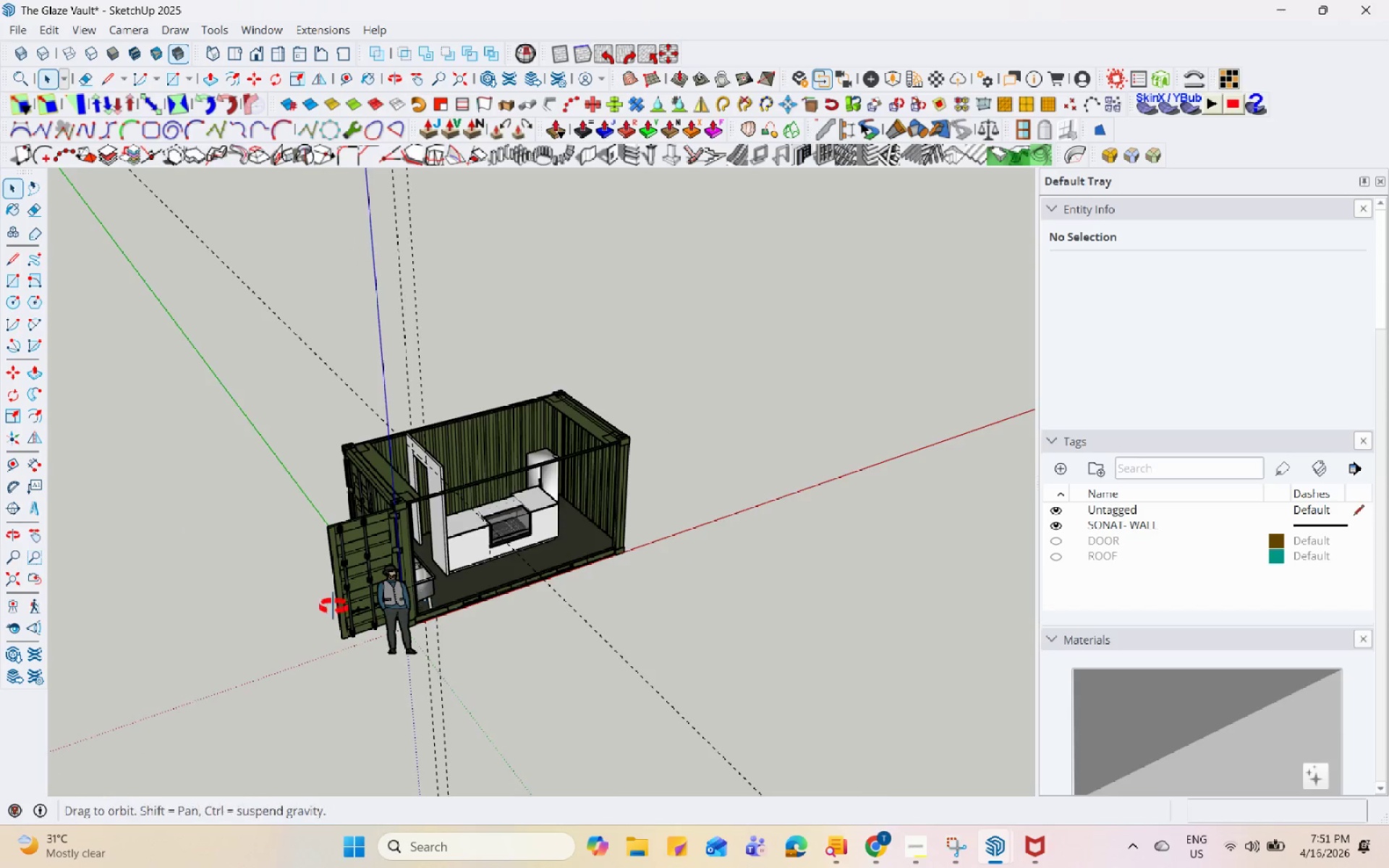 
left_click([461, 506])
 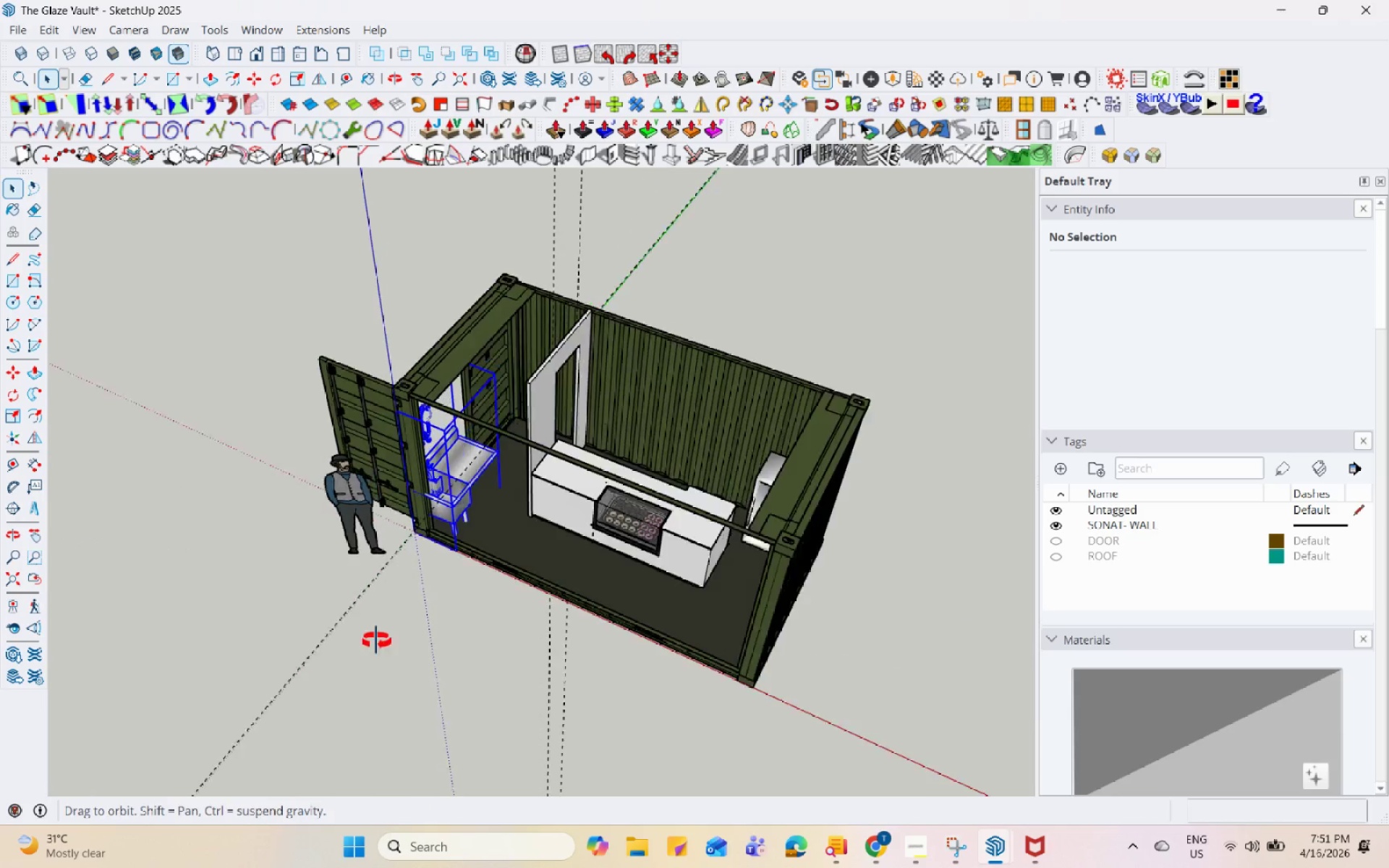 
scroll: coordinate [465, 631], scroll_direction: up, amount: 21.0
 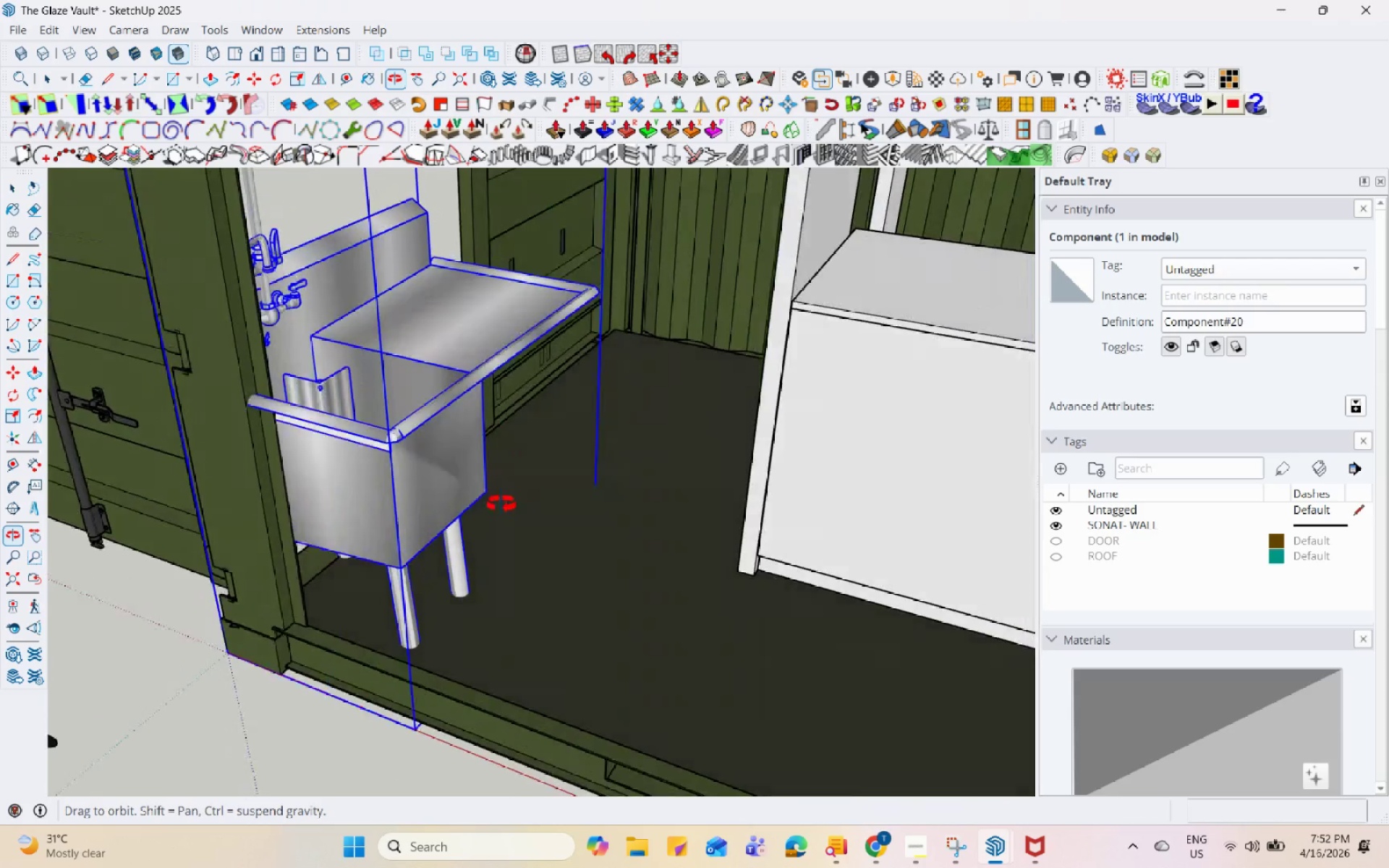 
scroll: coordinate [517, 564], scroll_direction: down, amount: 7.0
 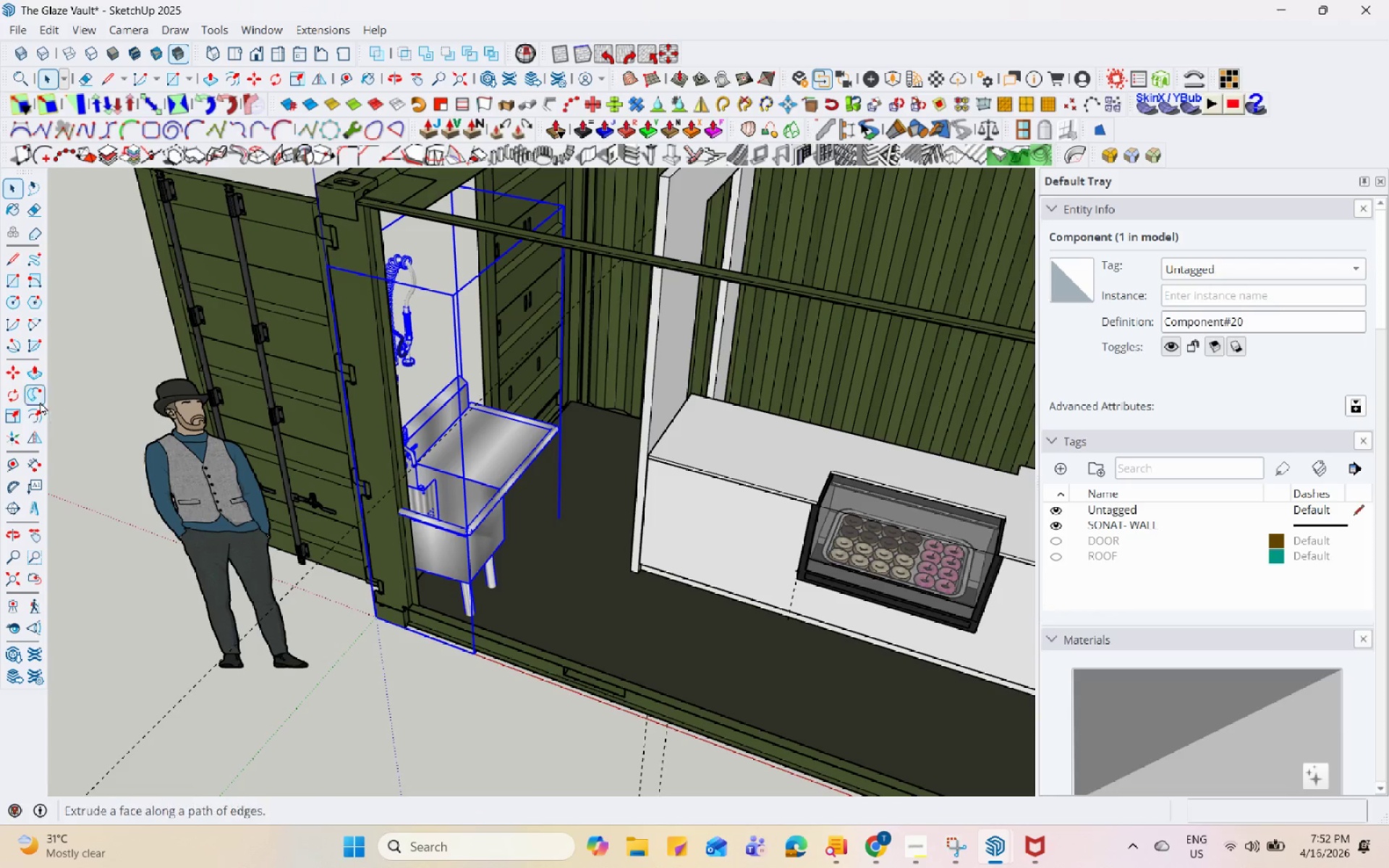 
left_click([18, 392])
 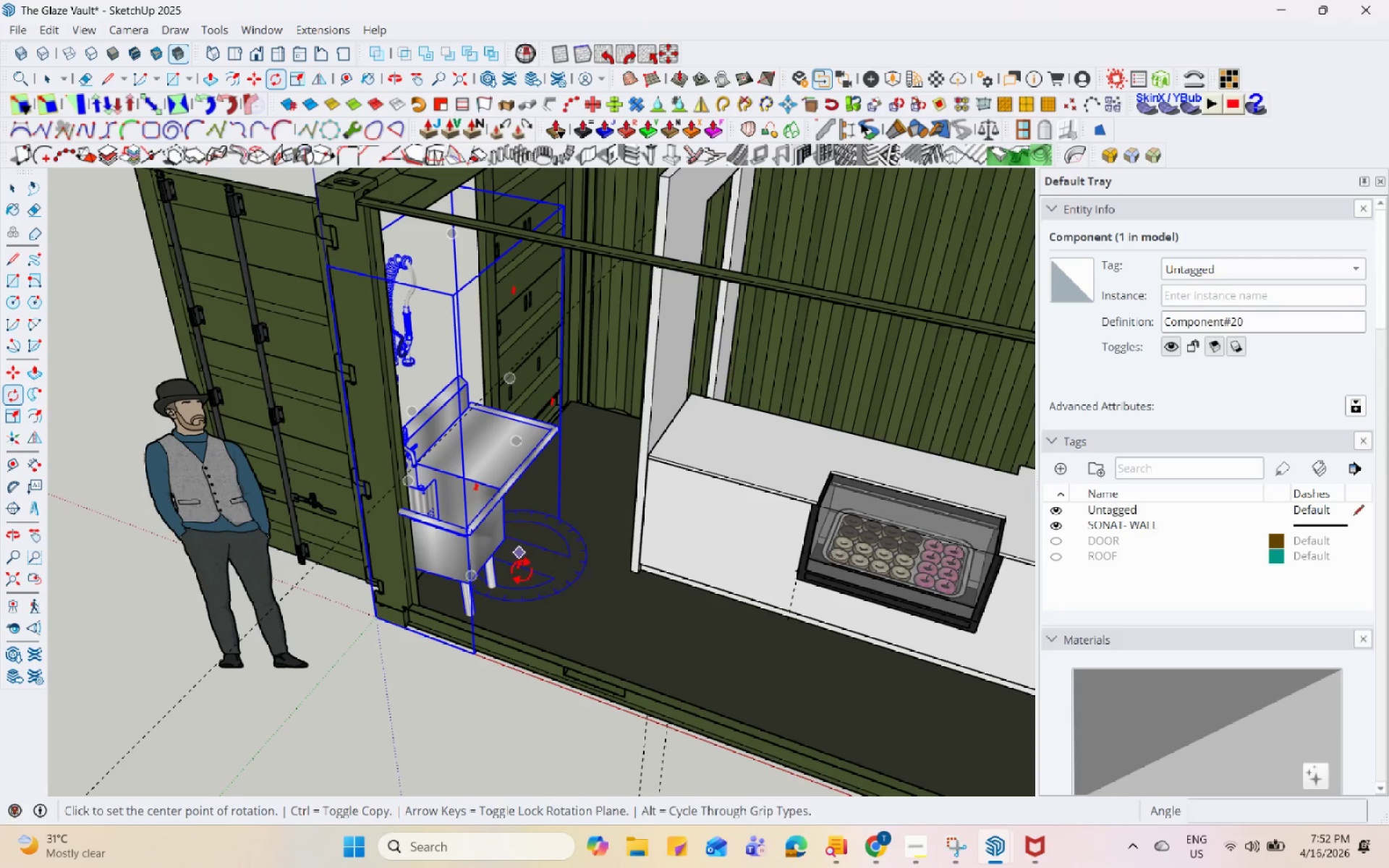 
left_click([532, 596])
 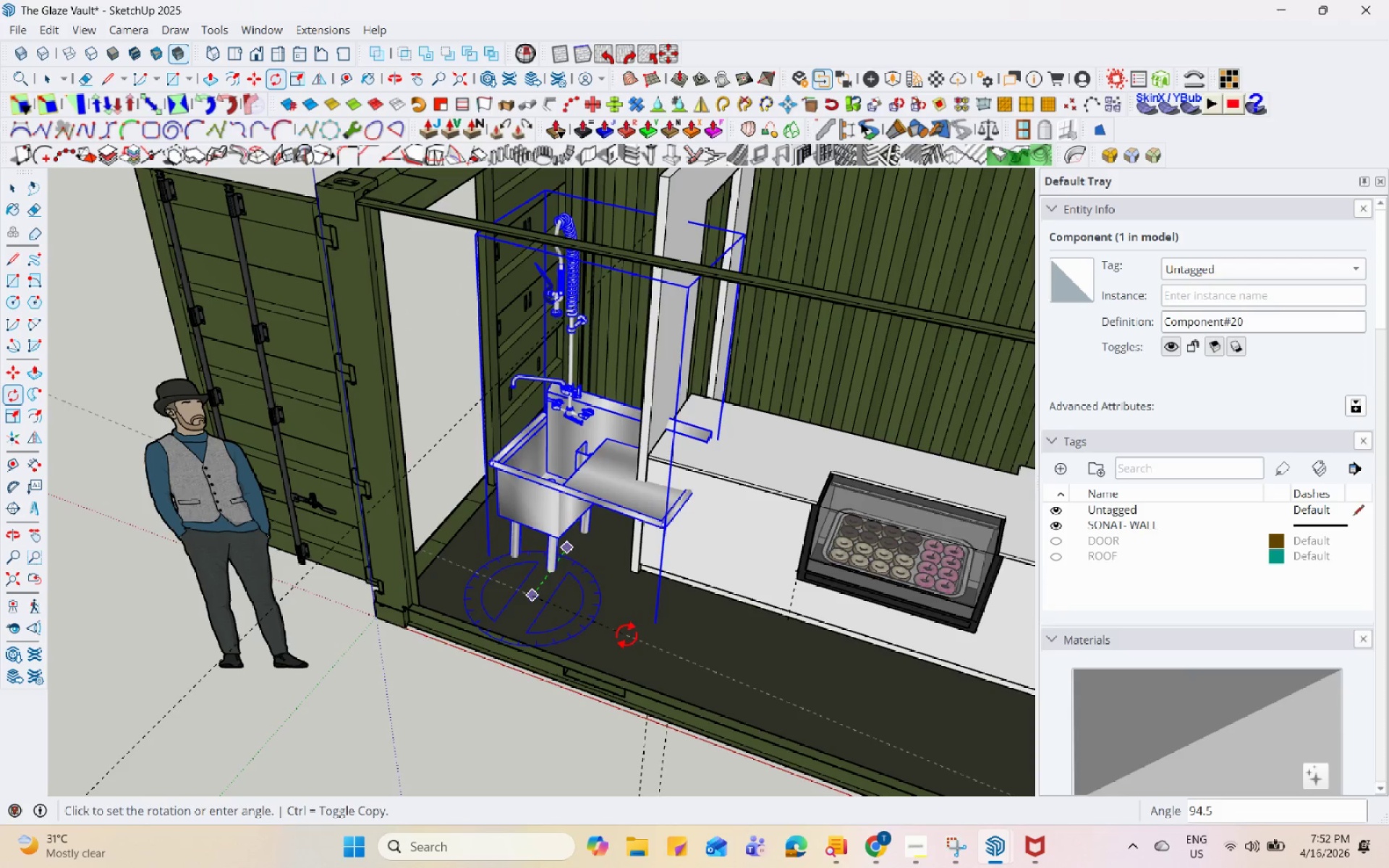 
left_click([632, 629])
 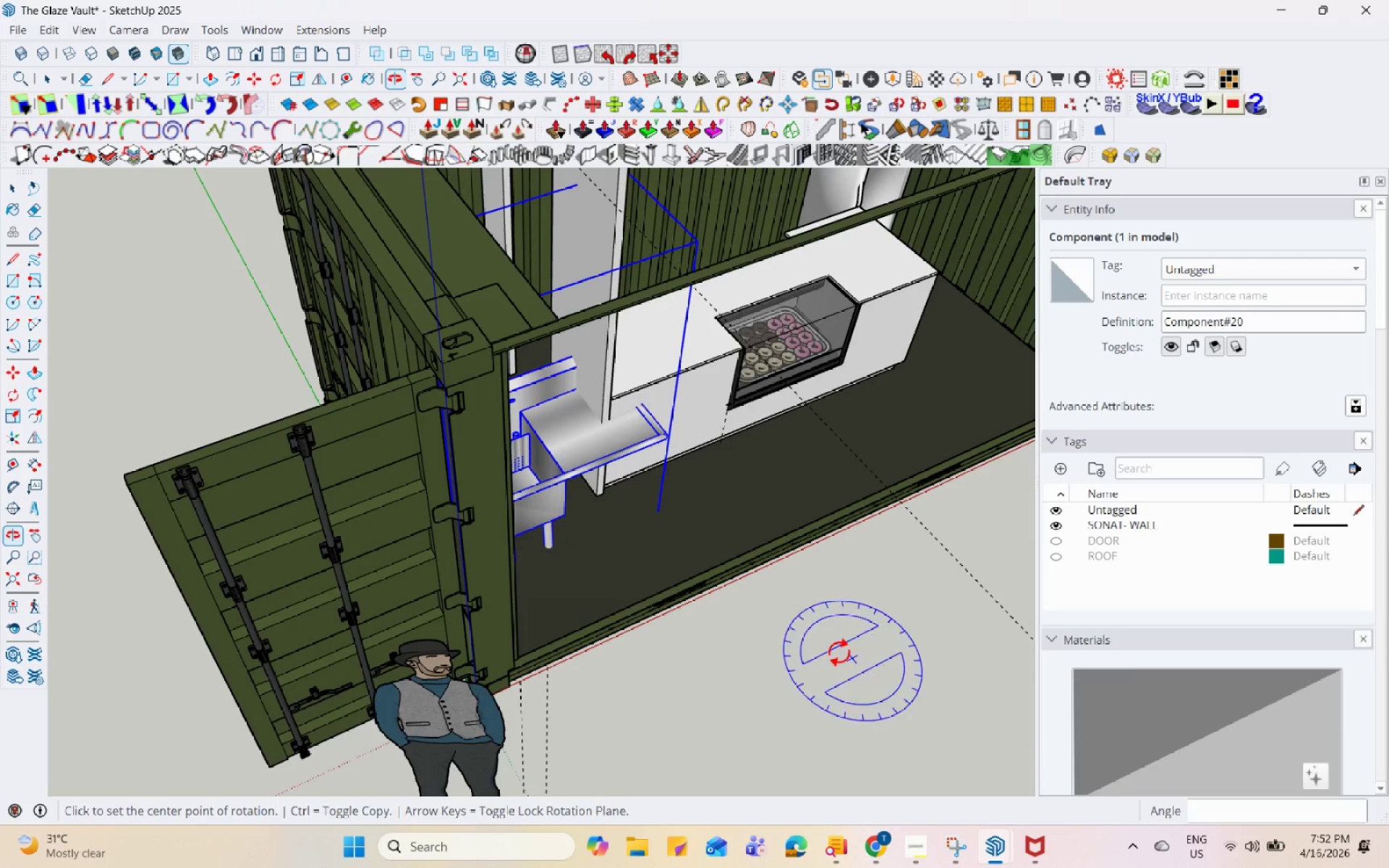 
key(Space)
 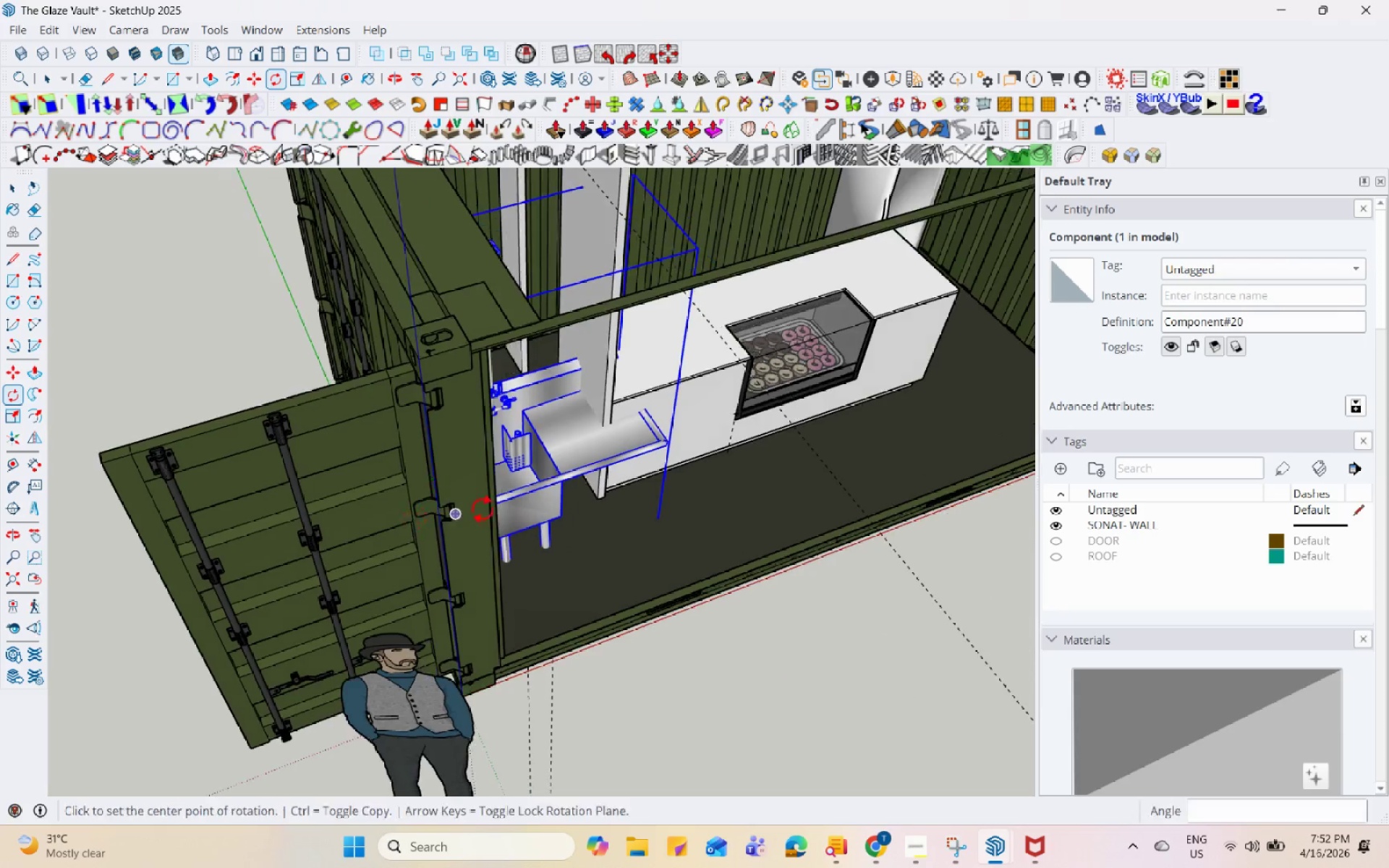 
scroll: coordinate [442, 525], scroll_direction: up, amount: 13.0
 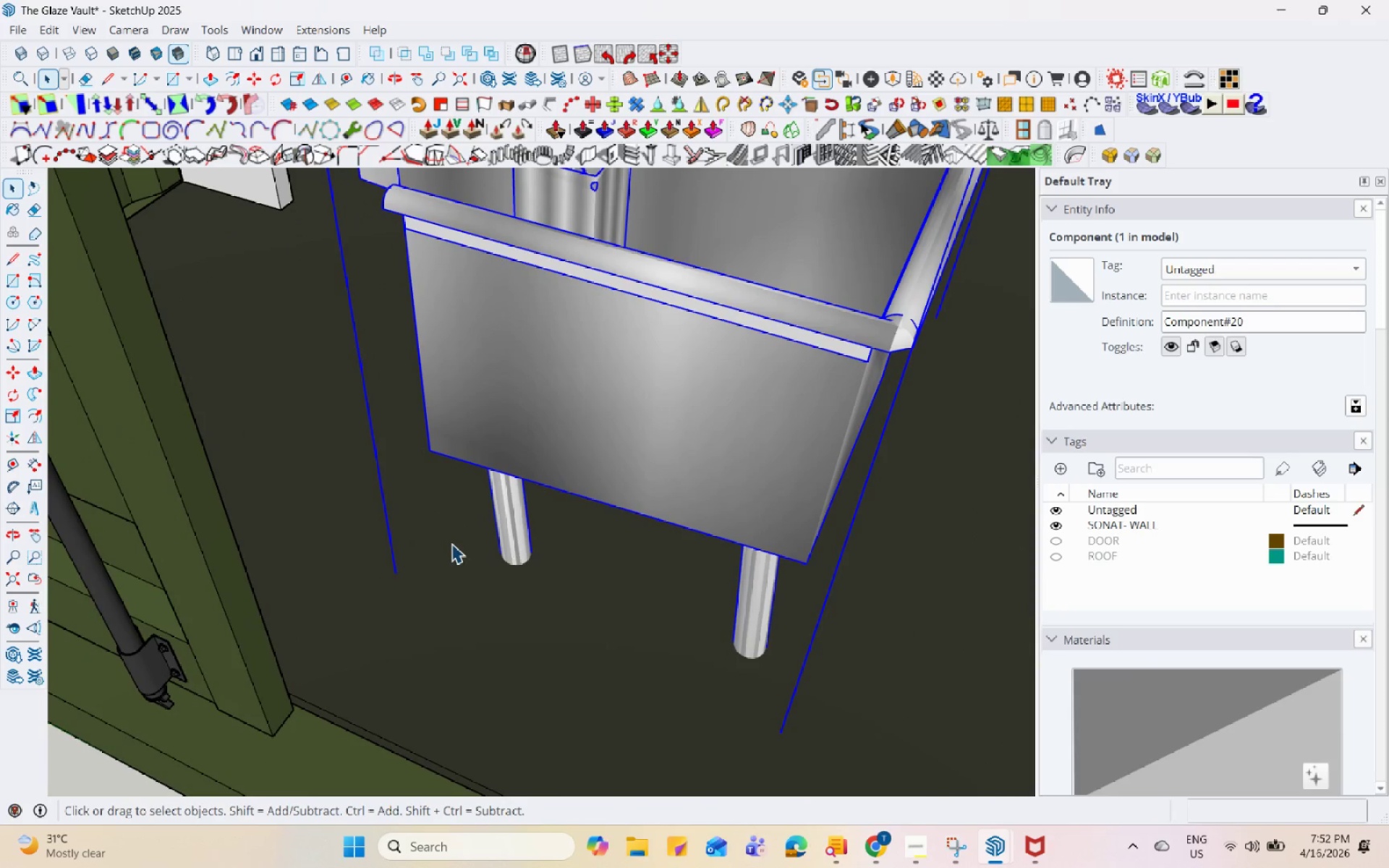 
key(M)
 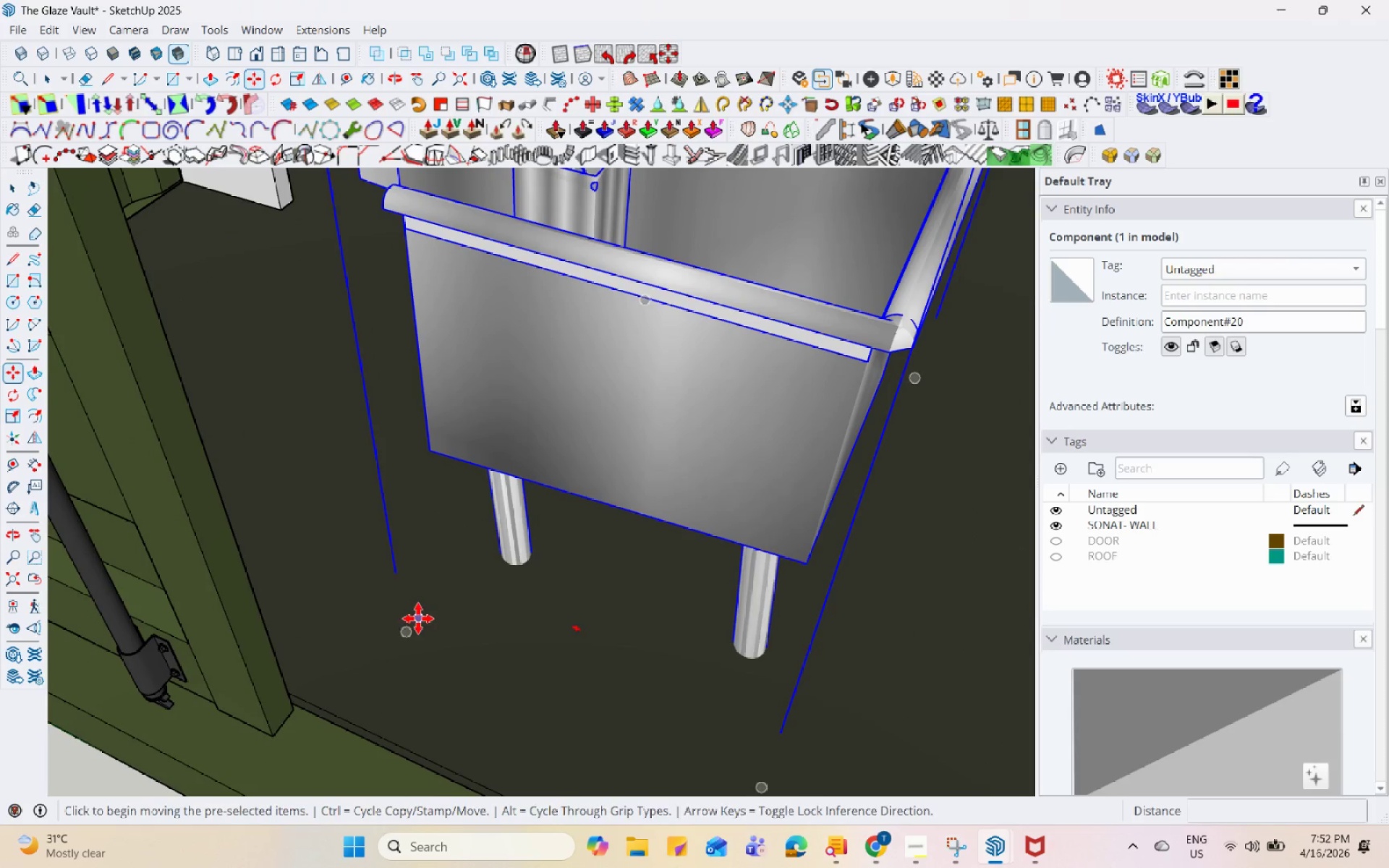 
left_click([408, 631])
 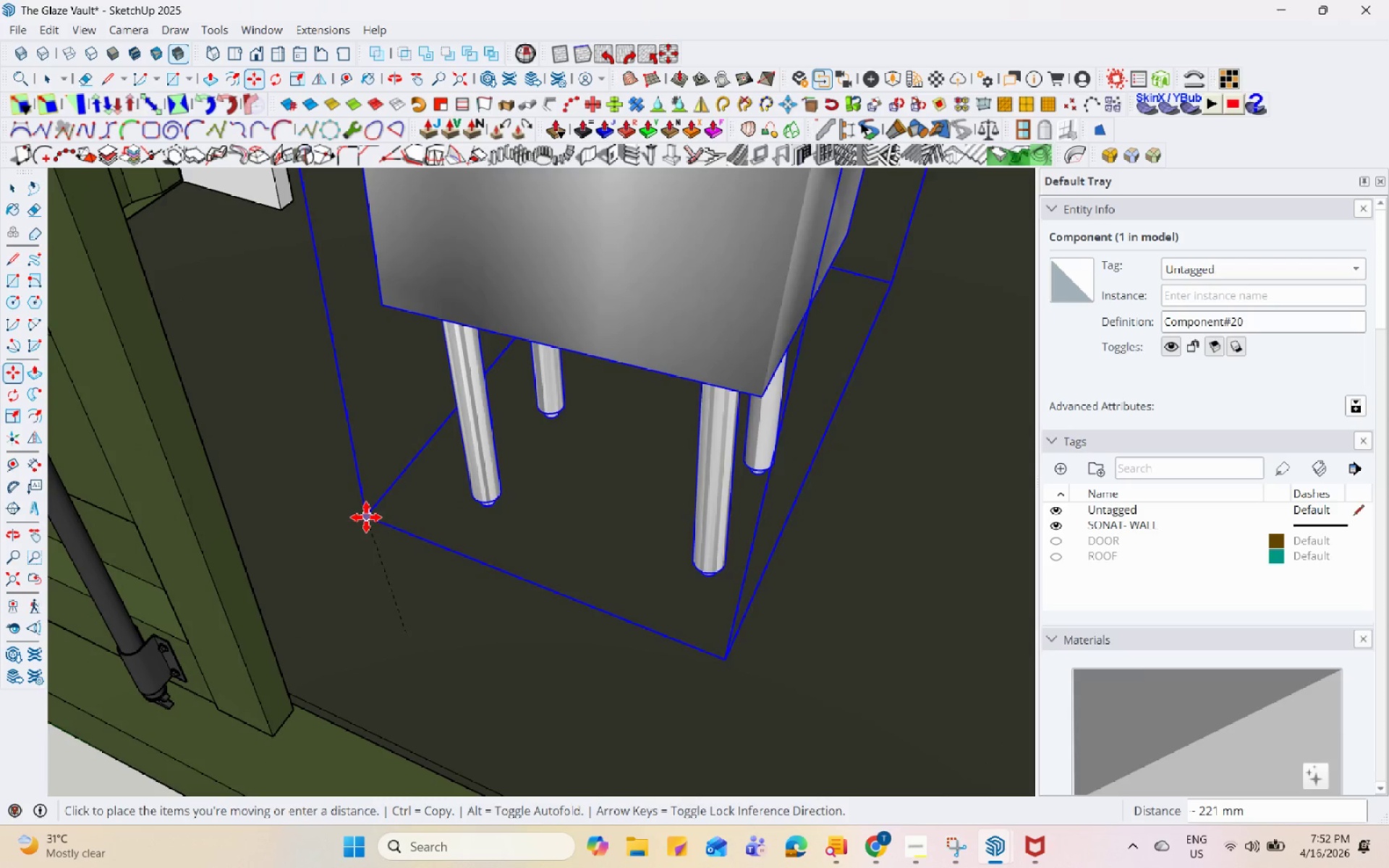 
scroll: coordinate [509, 607], scroll_direction: down, amount: 51.0
 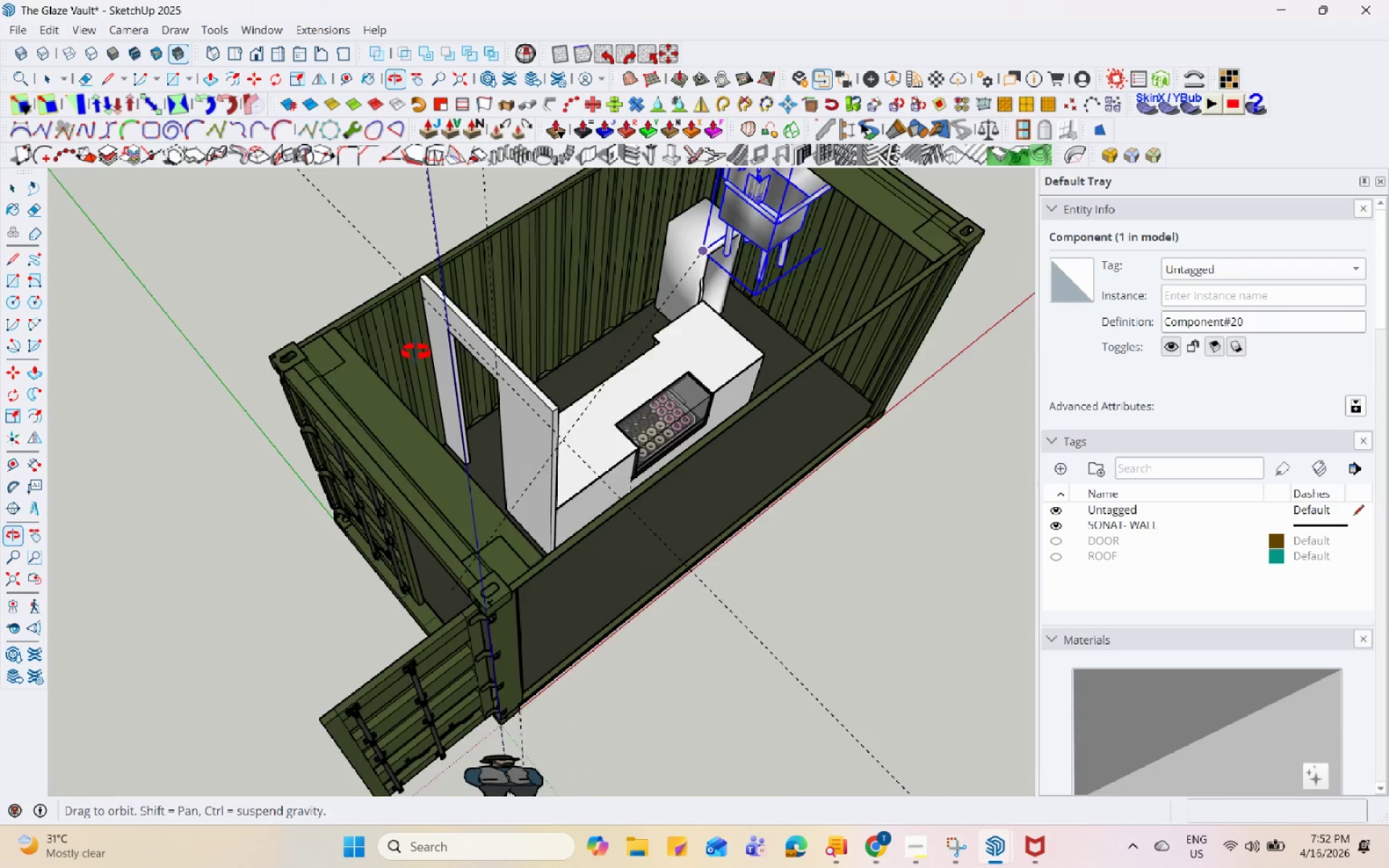 
double_click([305, 425])
 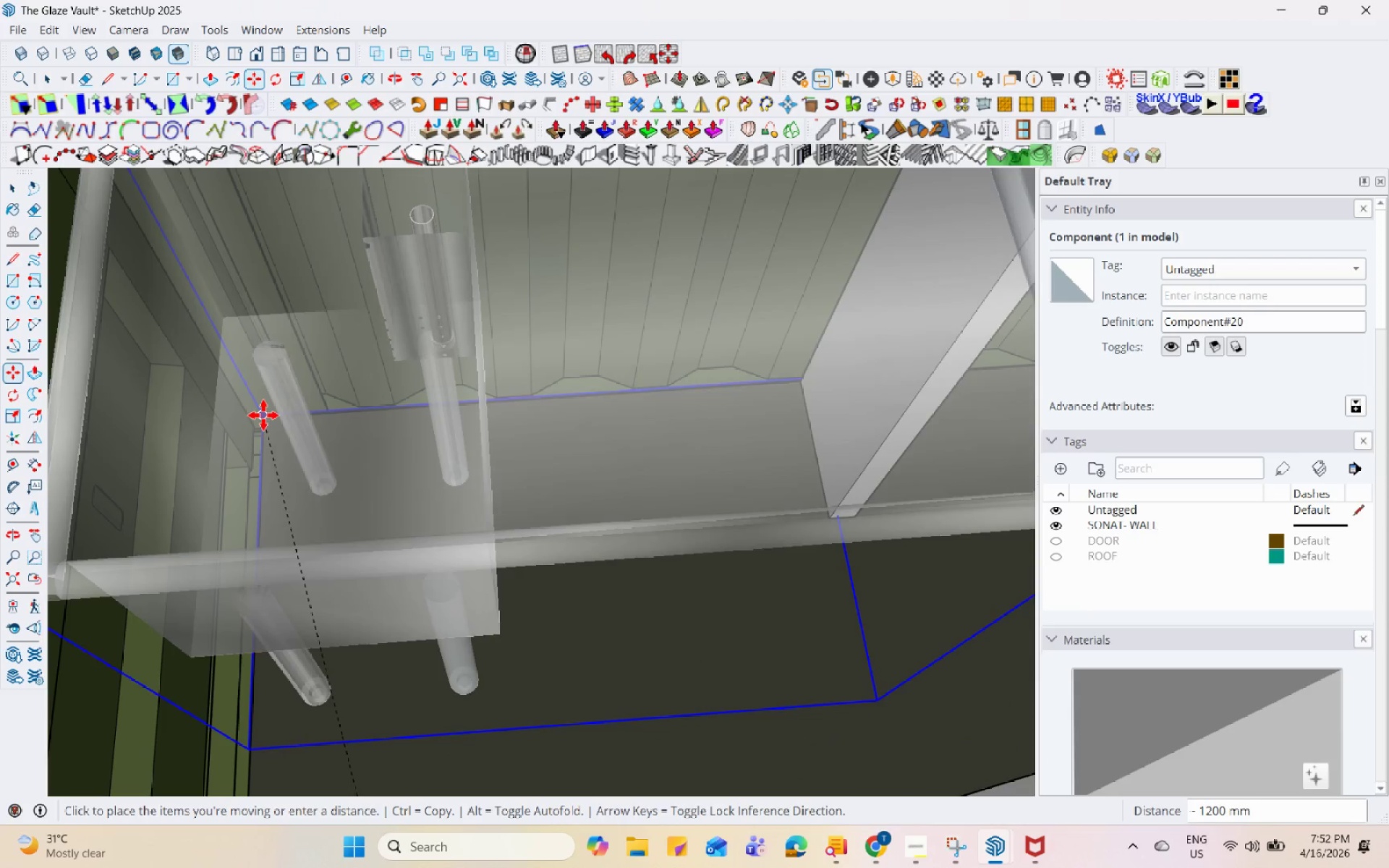 
scroll: coordinate [386, 548], scroll_direction: up, amount: 19.0
 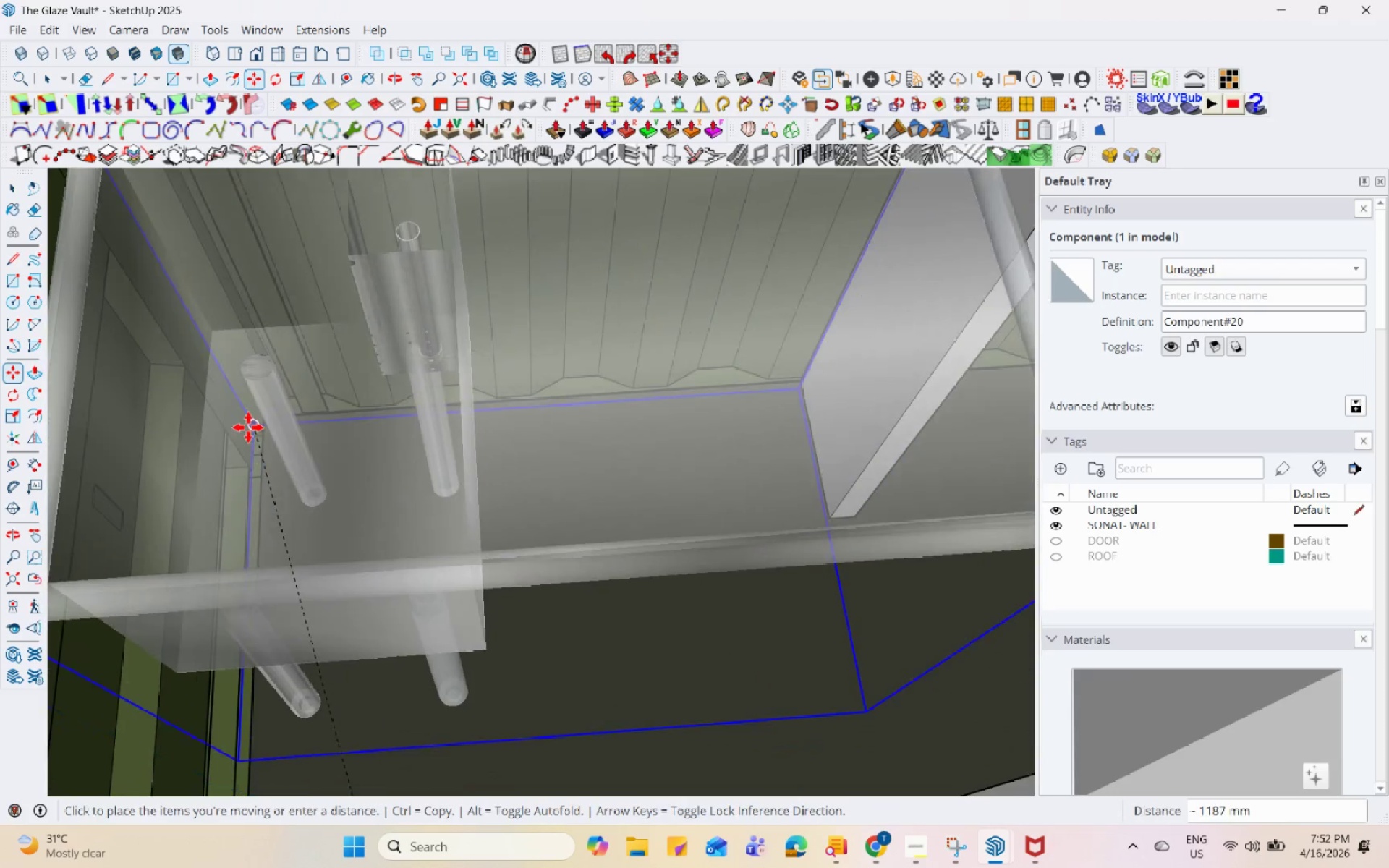 
left_click([268, 422])
 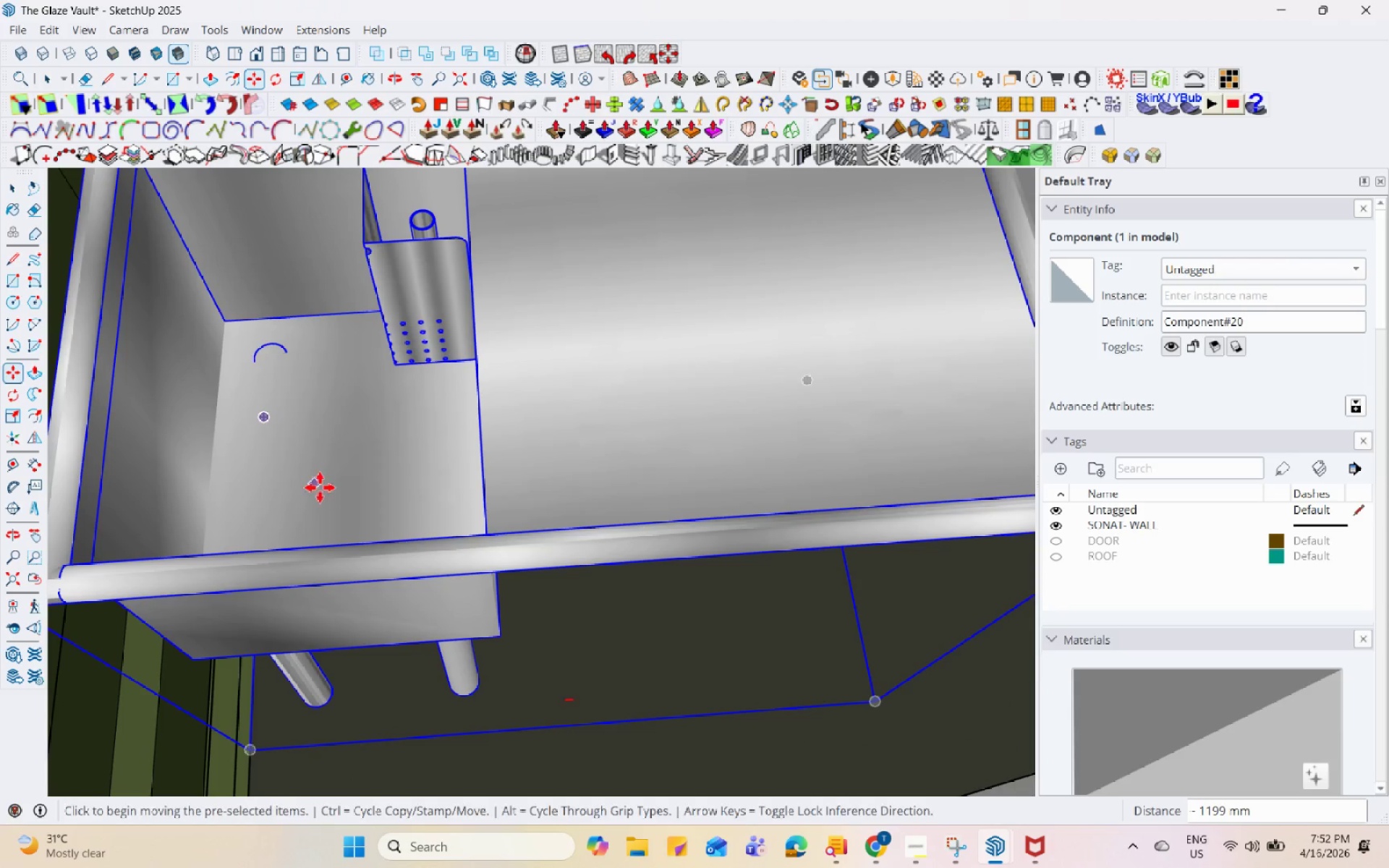 
scroll: coordinate [454, 522], scroll_direction: down, amount: 14.0
 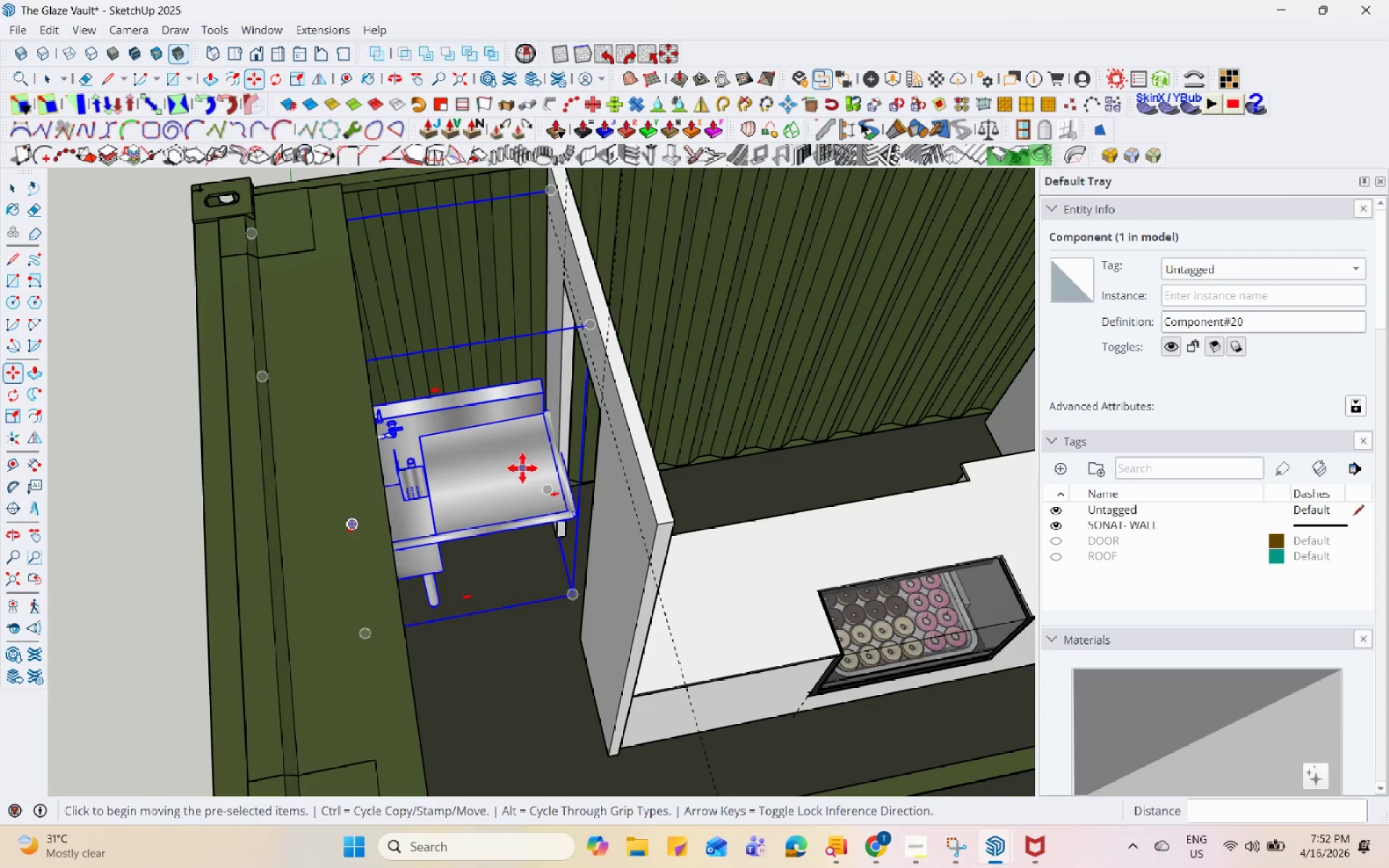 
key(S)
 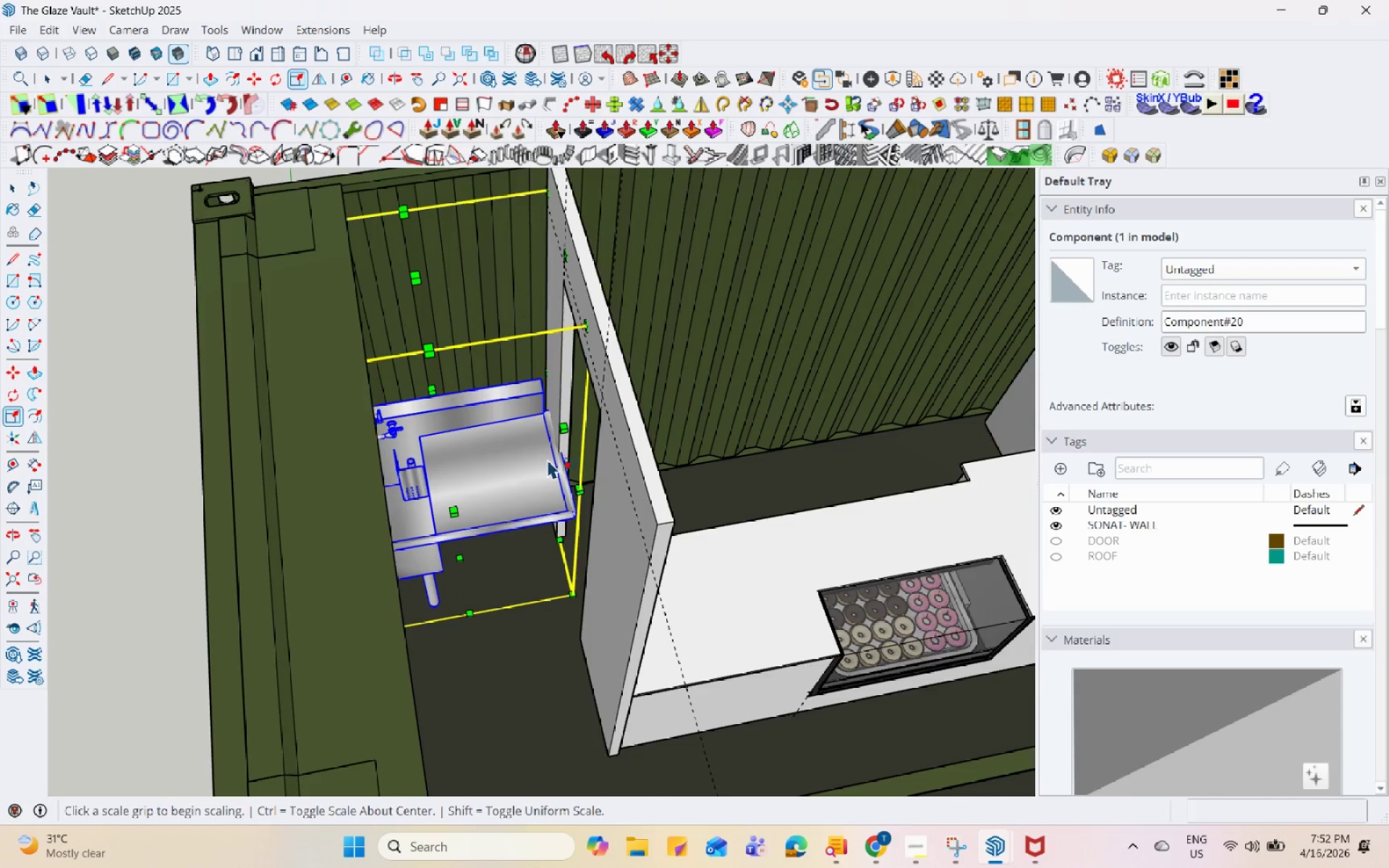 
scroll: coordinate [547, 459], scroll_direction: up, amount: 4.0
 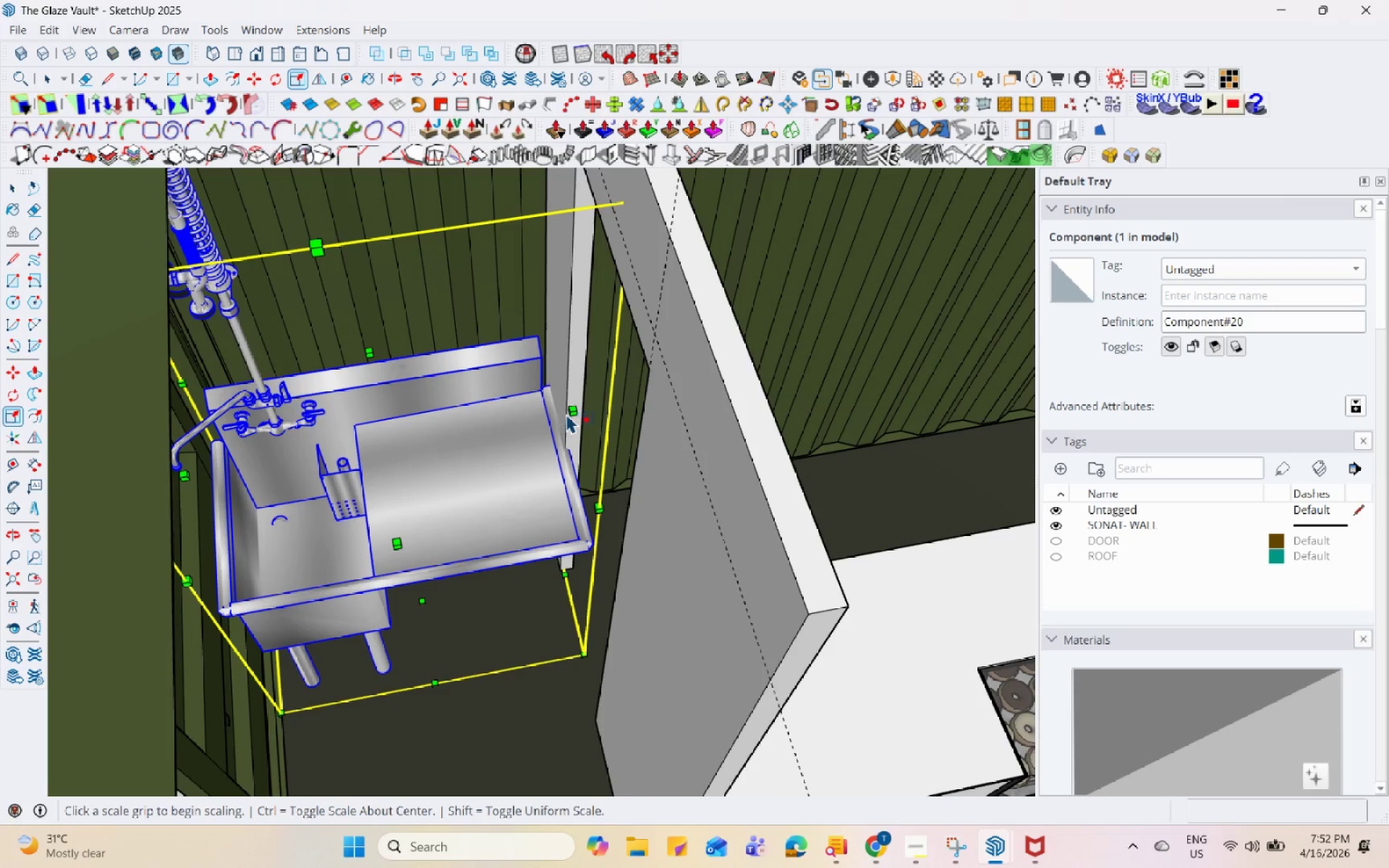 
left_click([574, 413])
 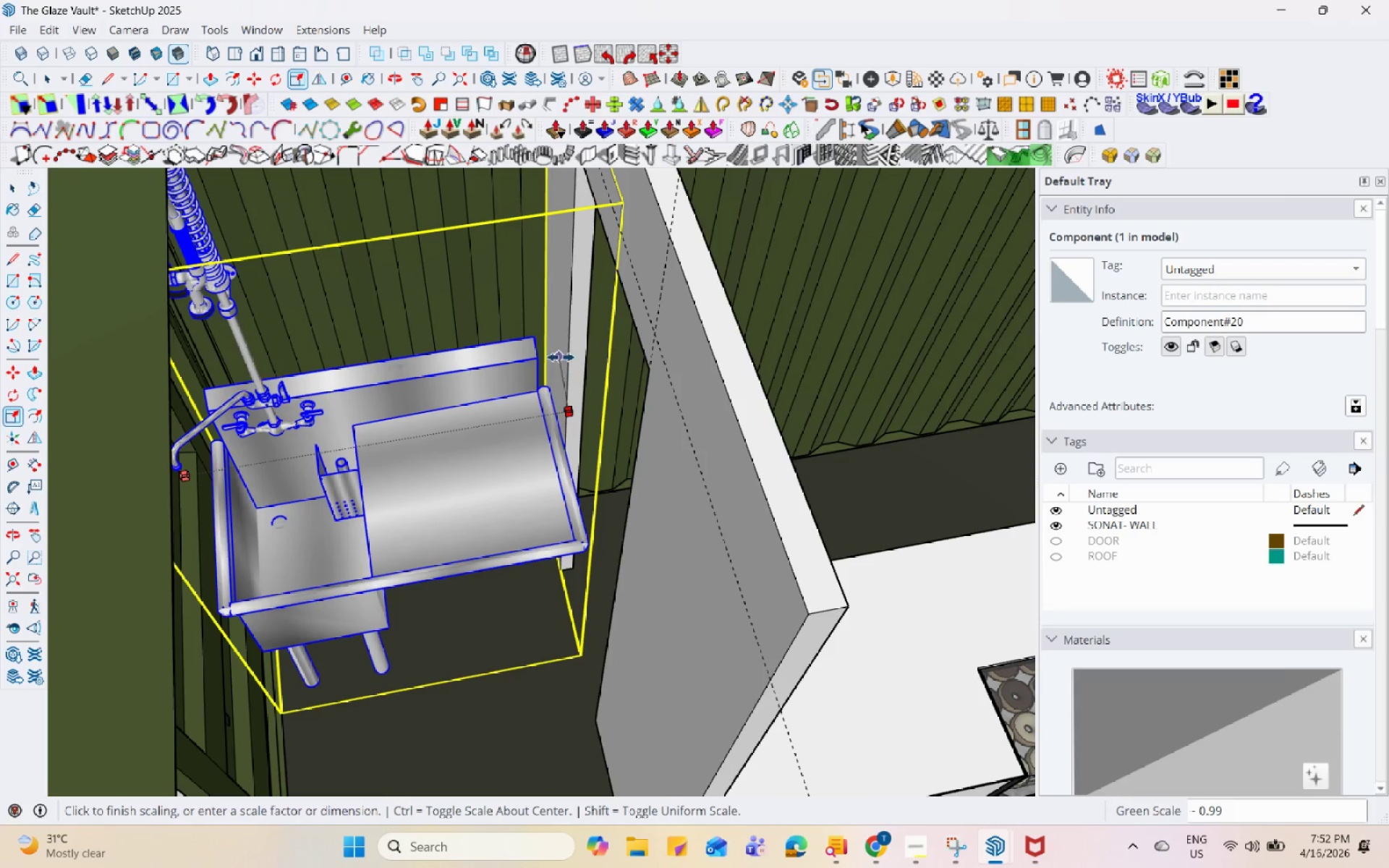 
left_click([568, 346])
 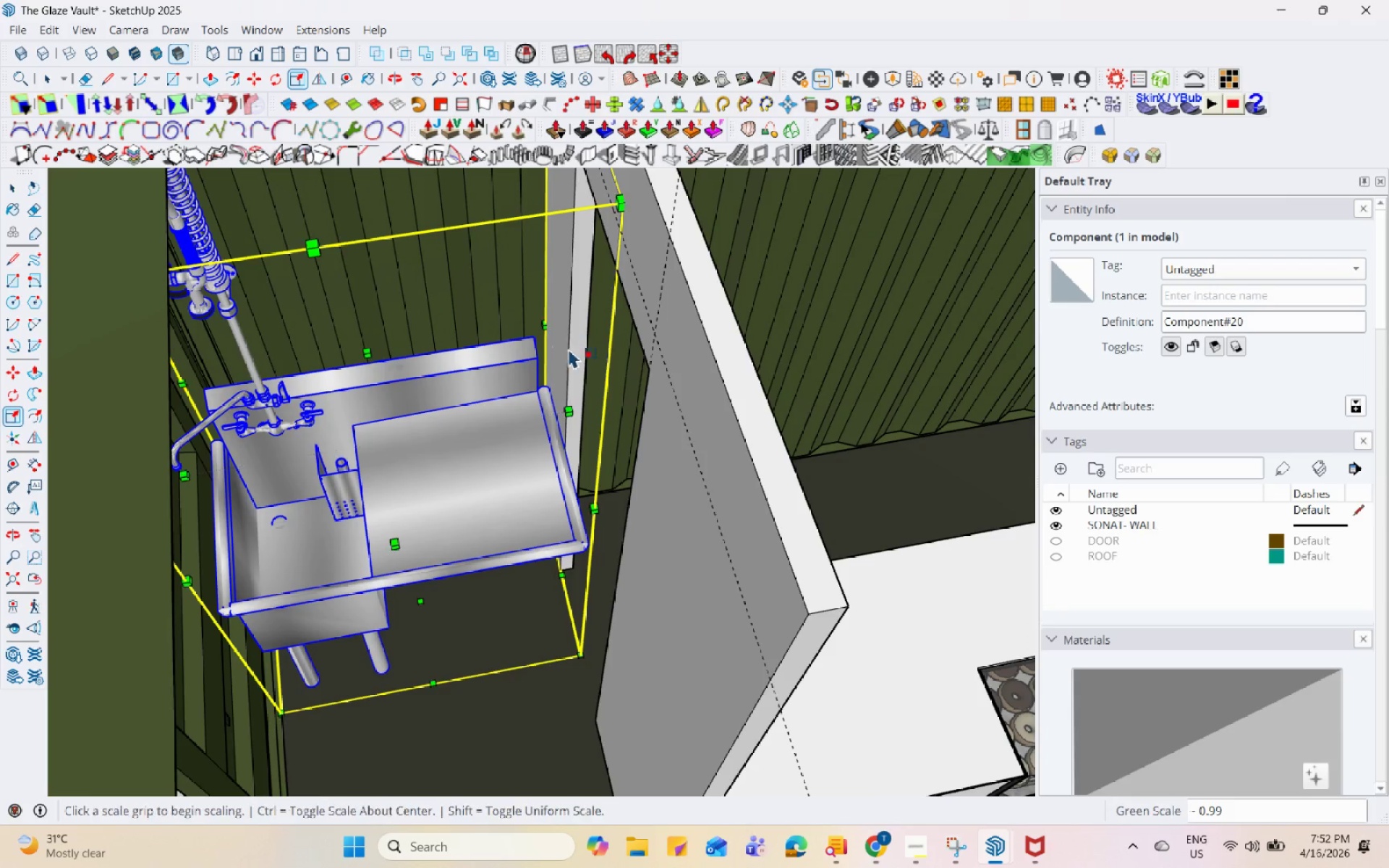 
scroll: coordinate [560, 427], scroll_direction: down, amount: 5.0
 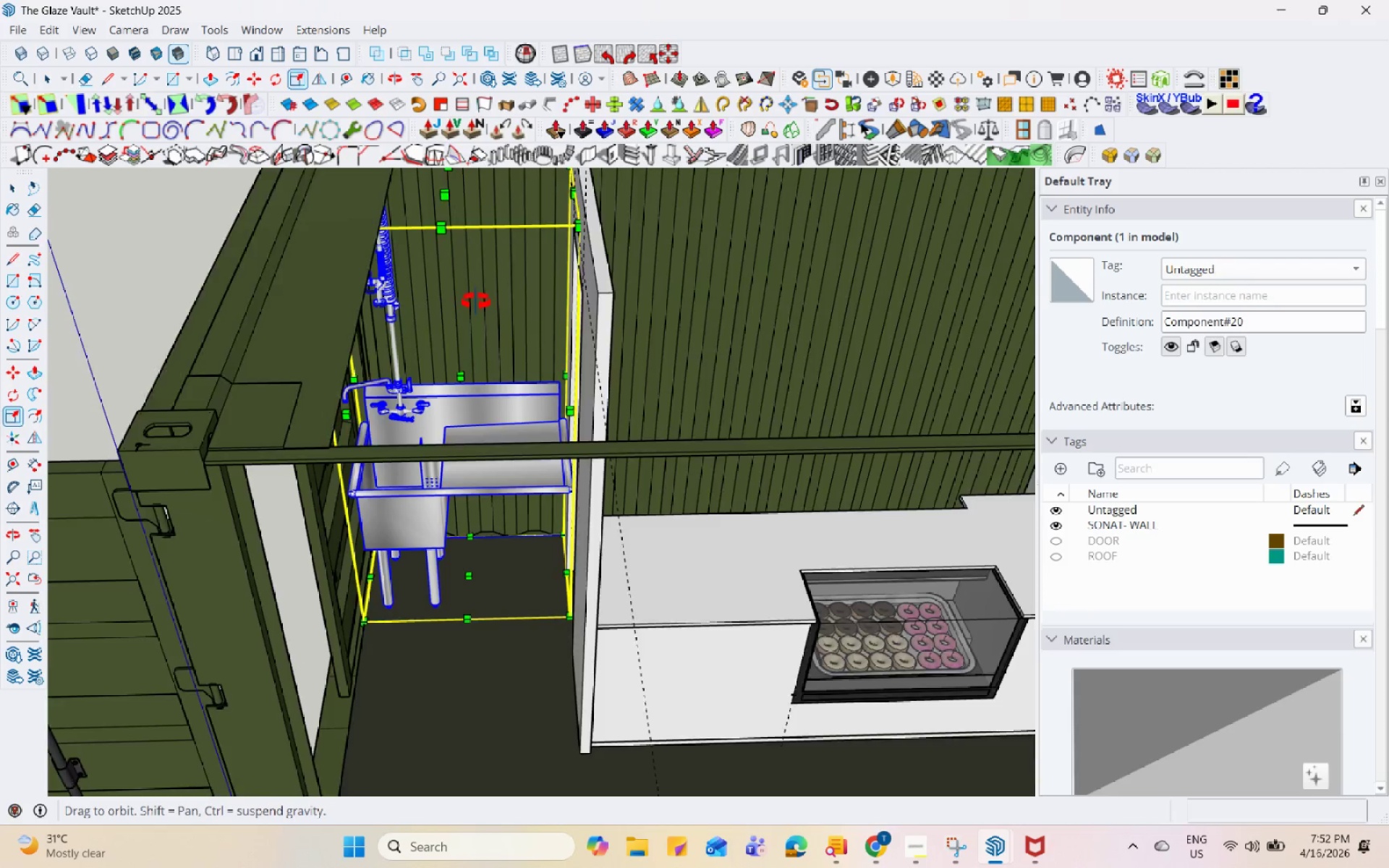 
key(Space)
 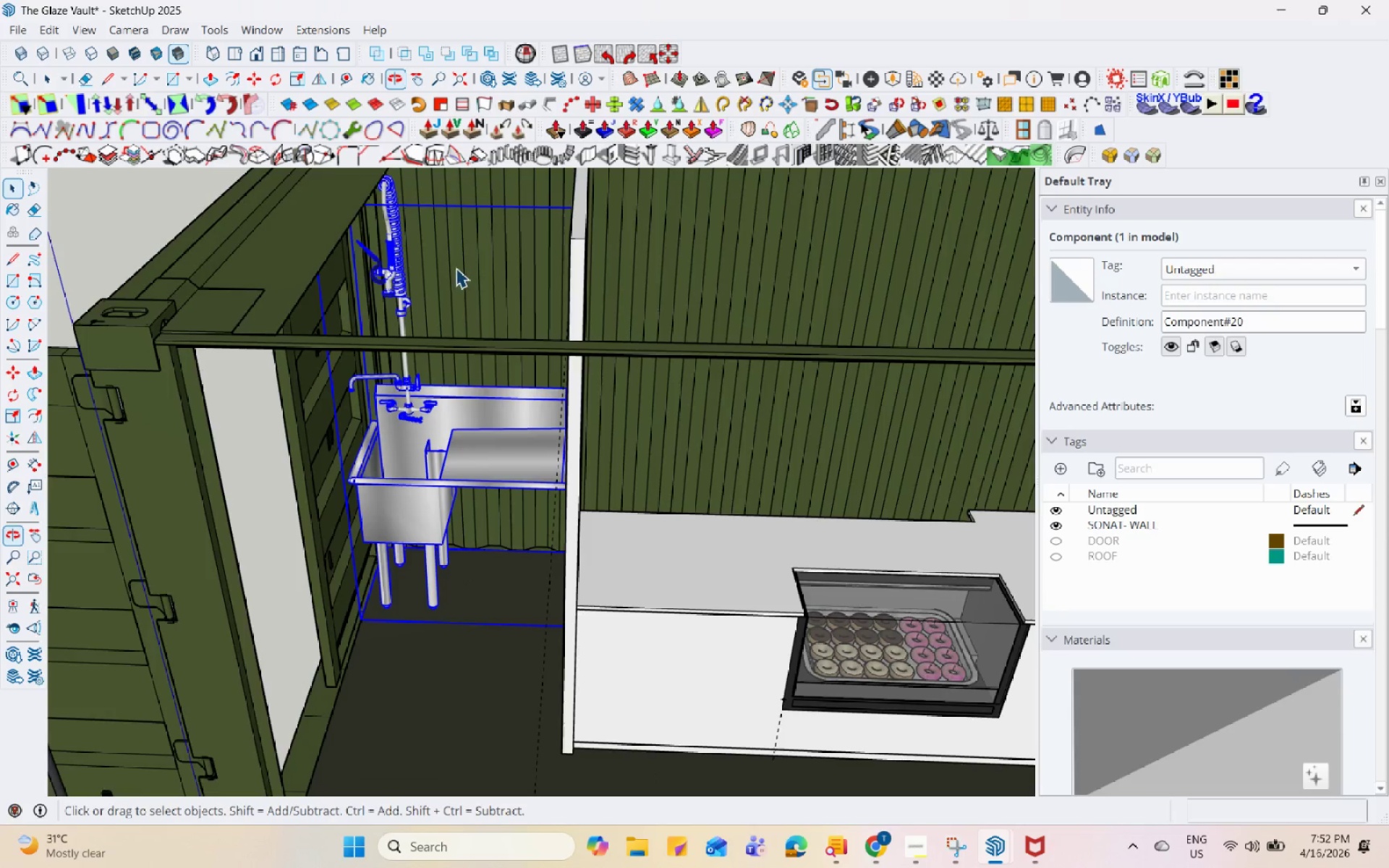 
scroll: coordinate [433, 315], scroll_direction: up, amount: 3.0
 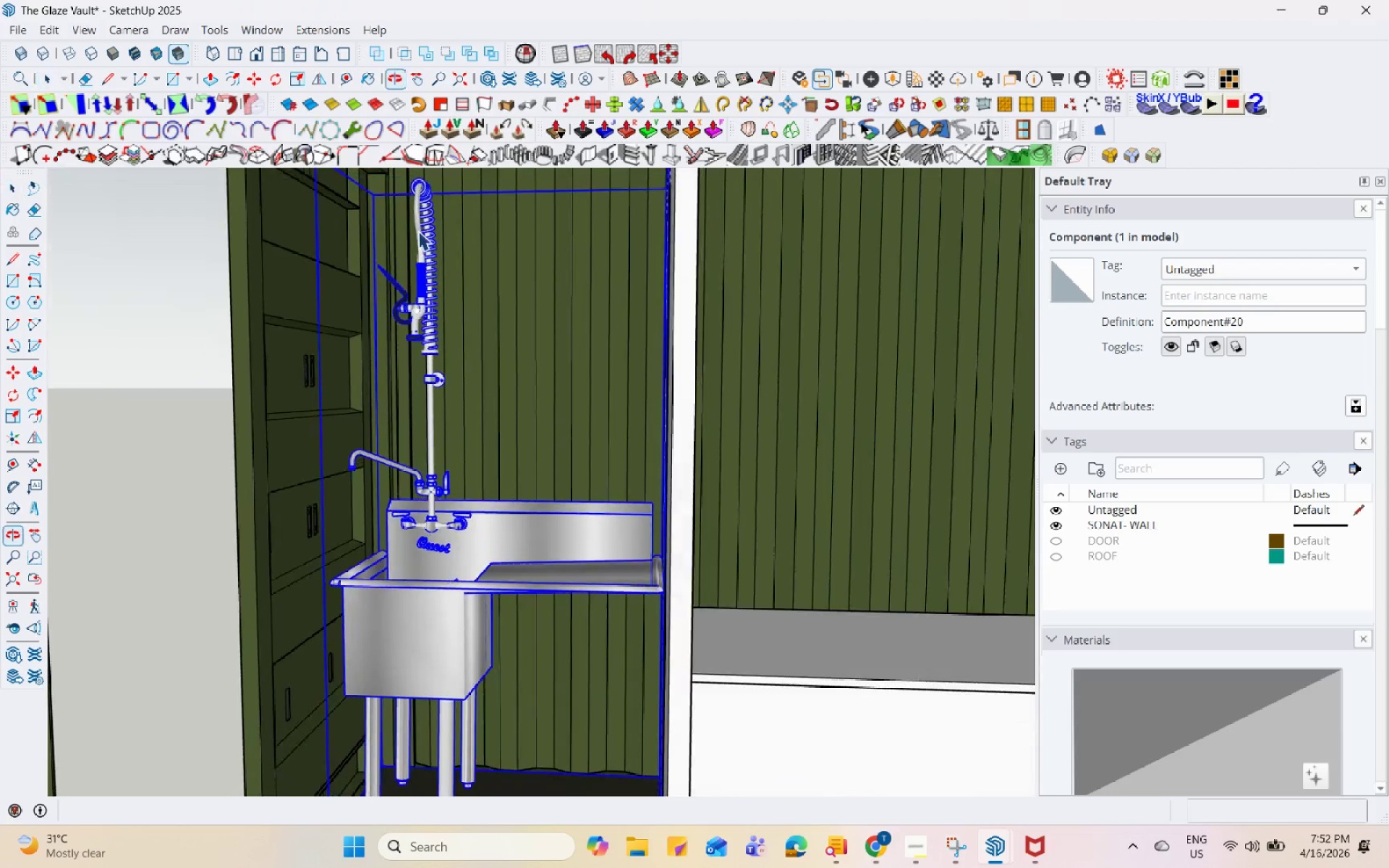 
scroll: coordinate [456, 478], scroll_direction: down, amount: 5.0
 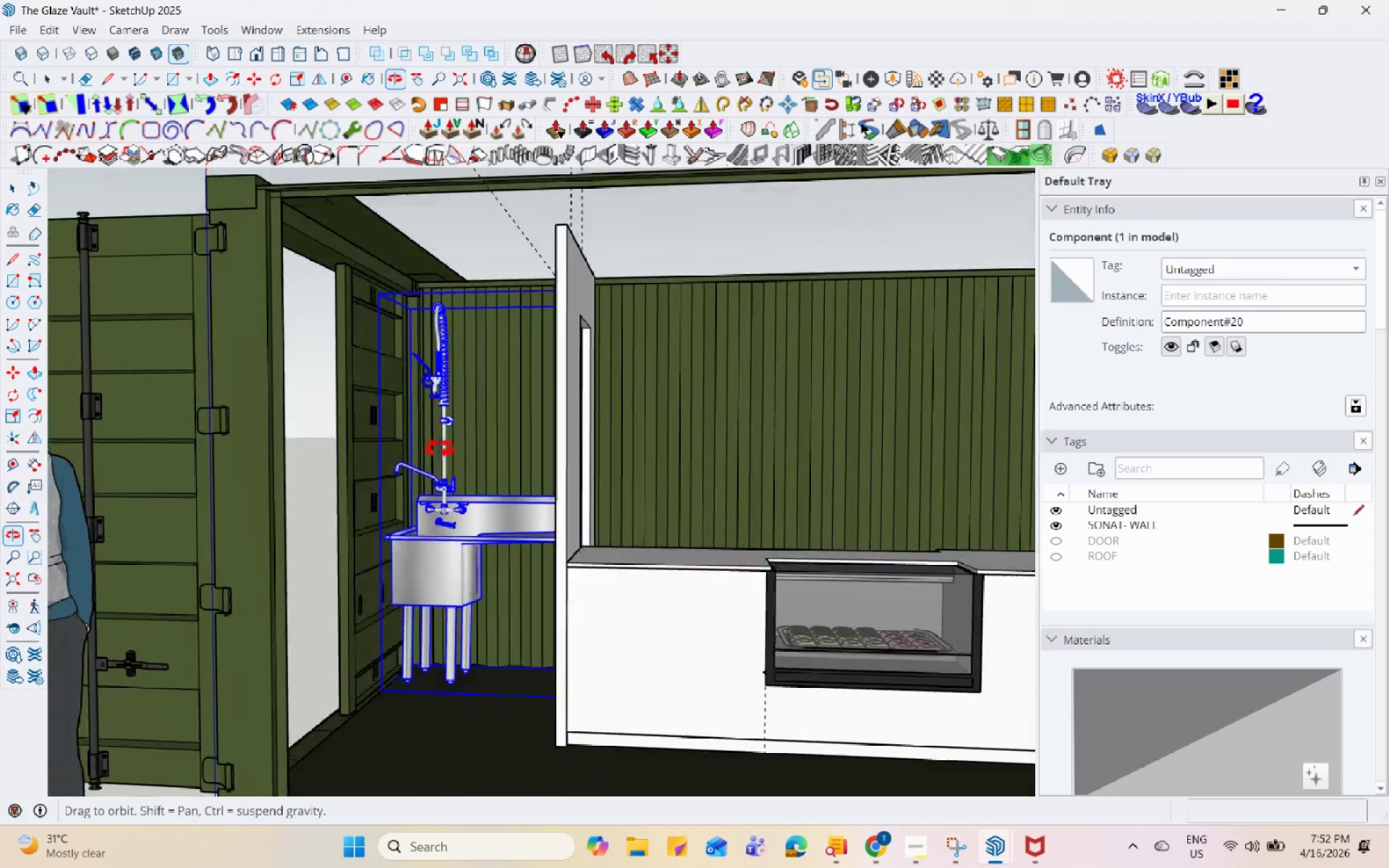 
middle_click([470, 496])
 